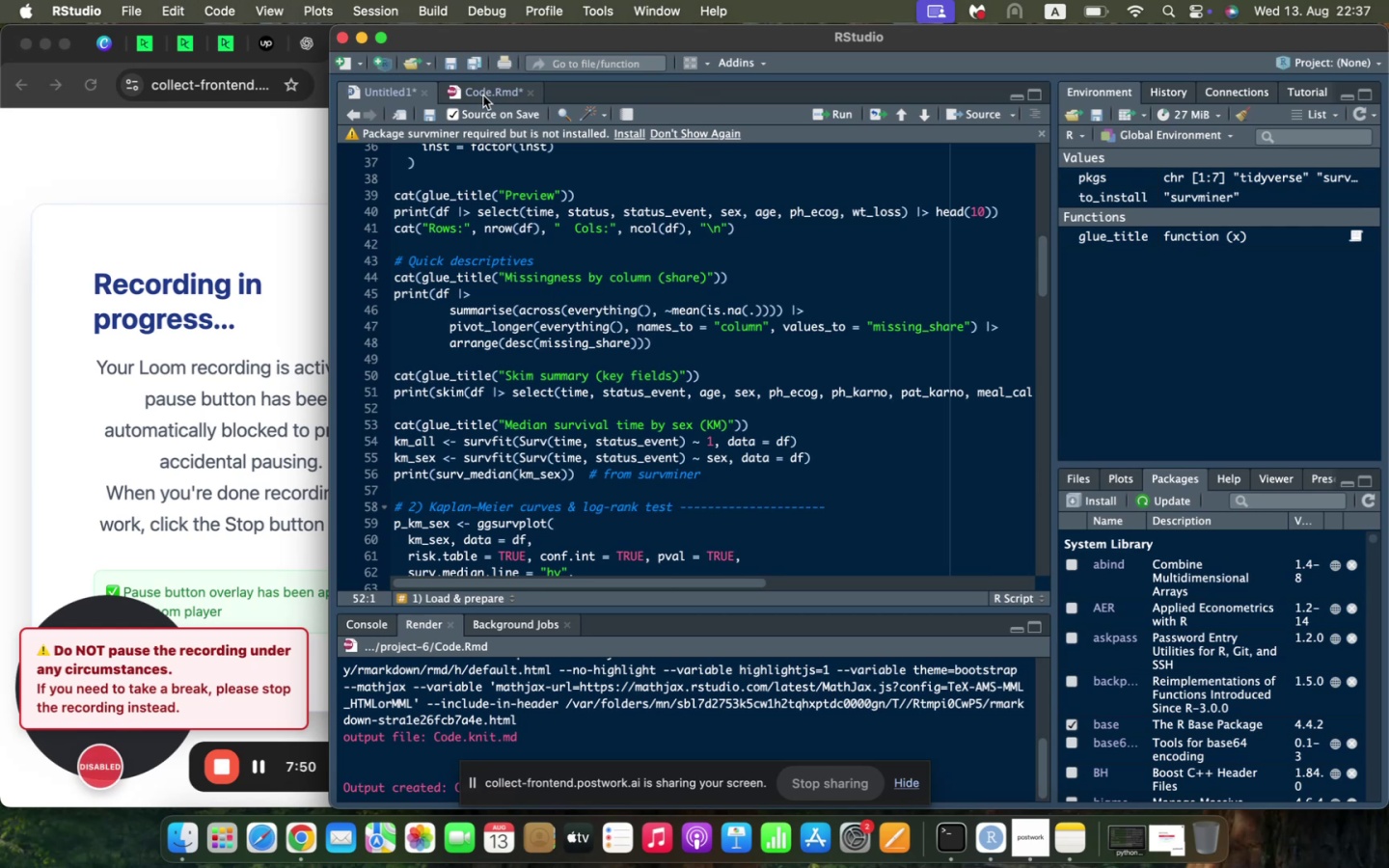 
left_click([483, 95])
 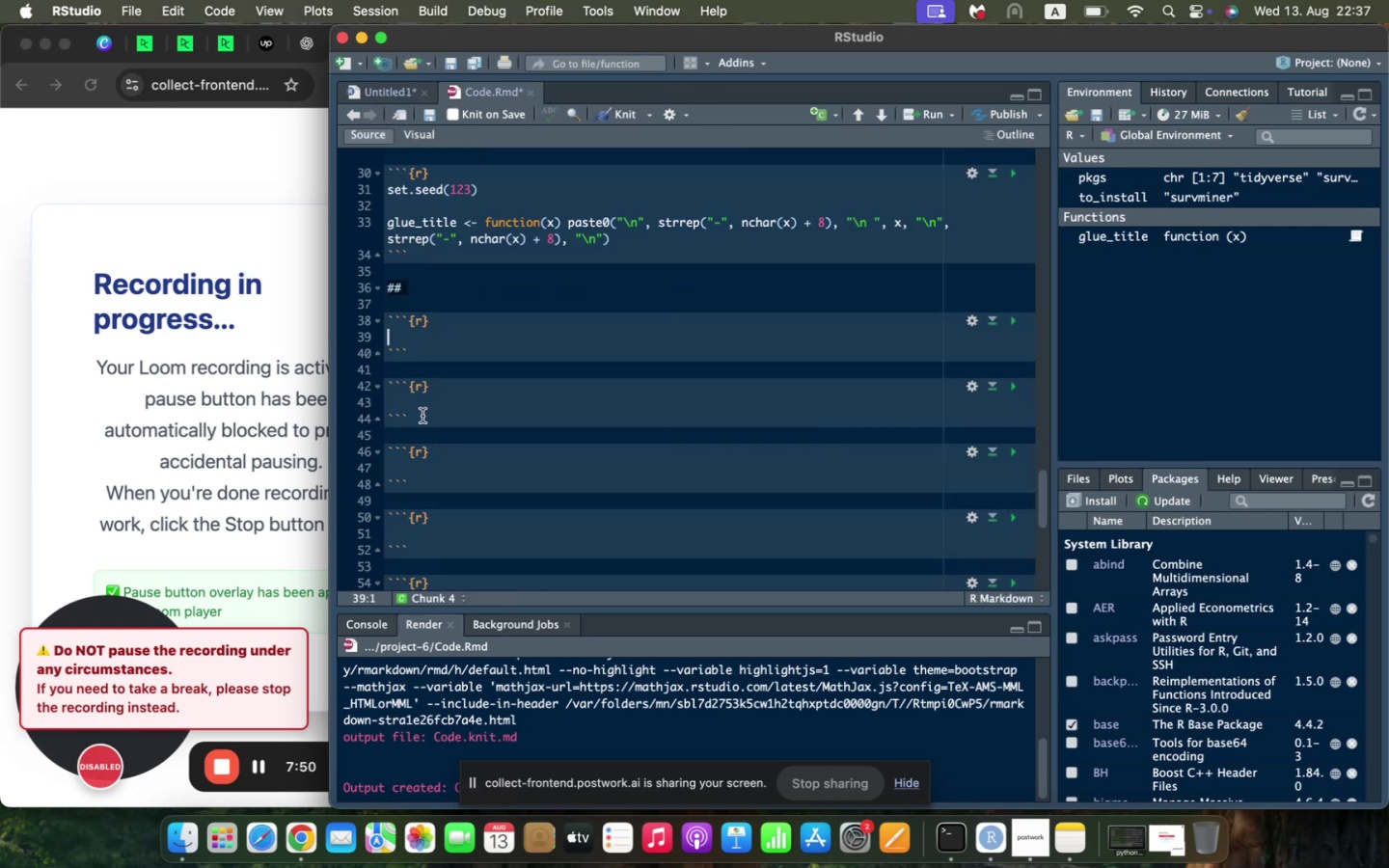 
scroll: coordinate [422, 416], scroll_direction: down, amount: 2.0
 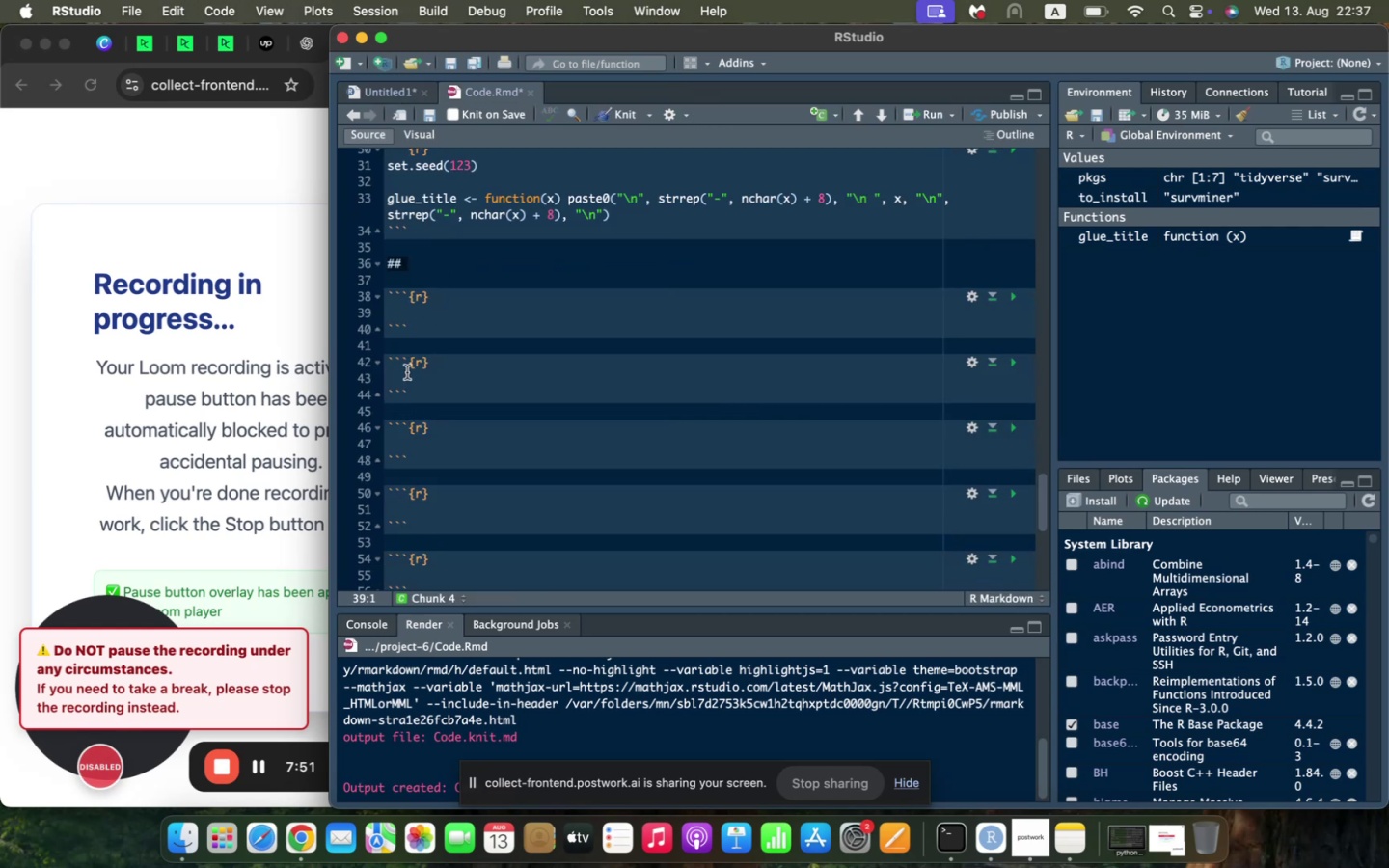 
left_click([407, 369])
 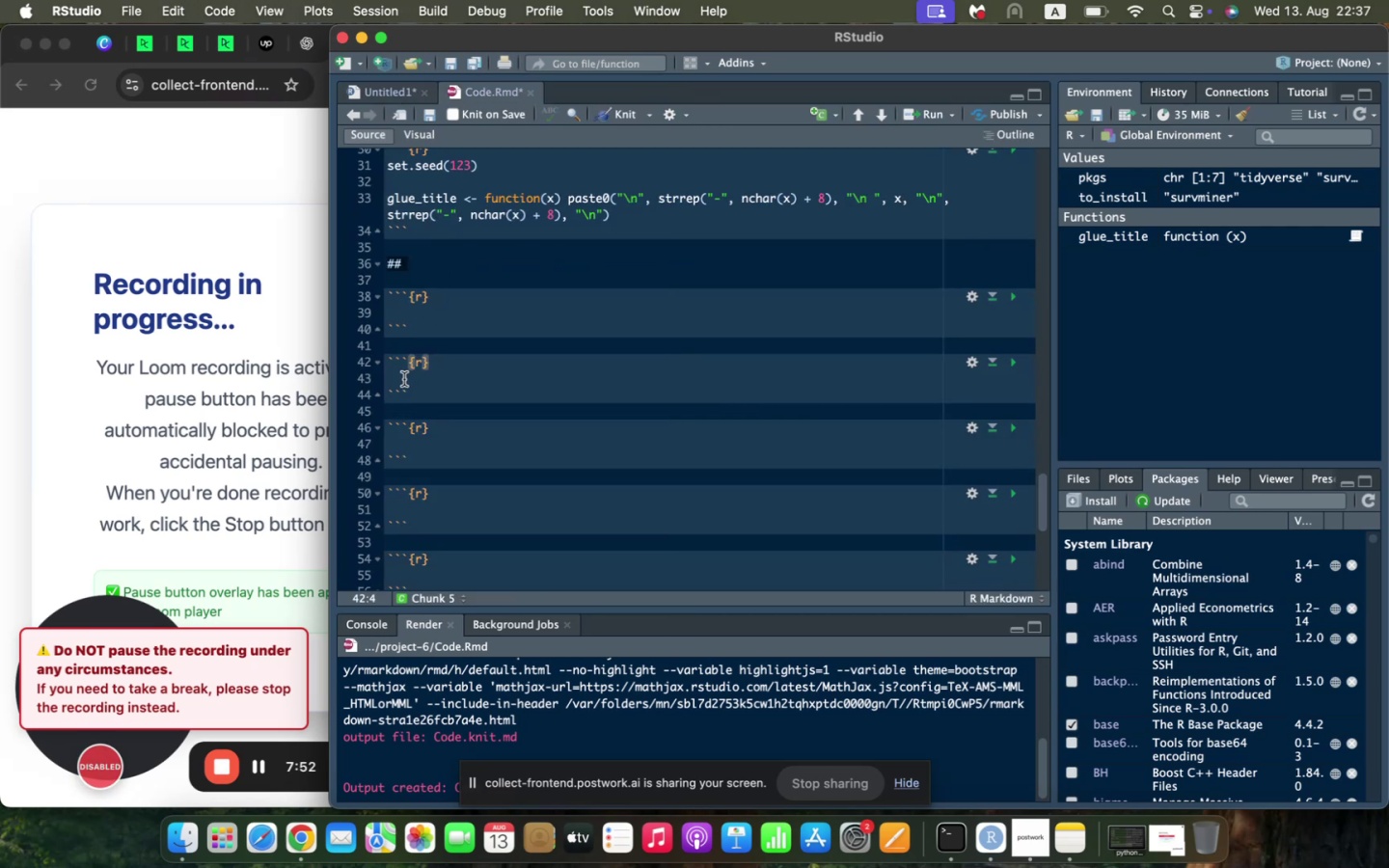 
left_click([404, 378])
 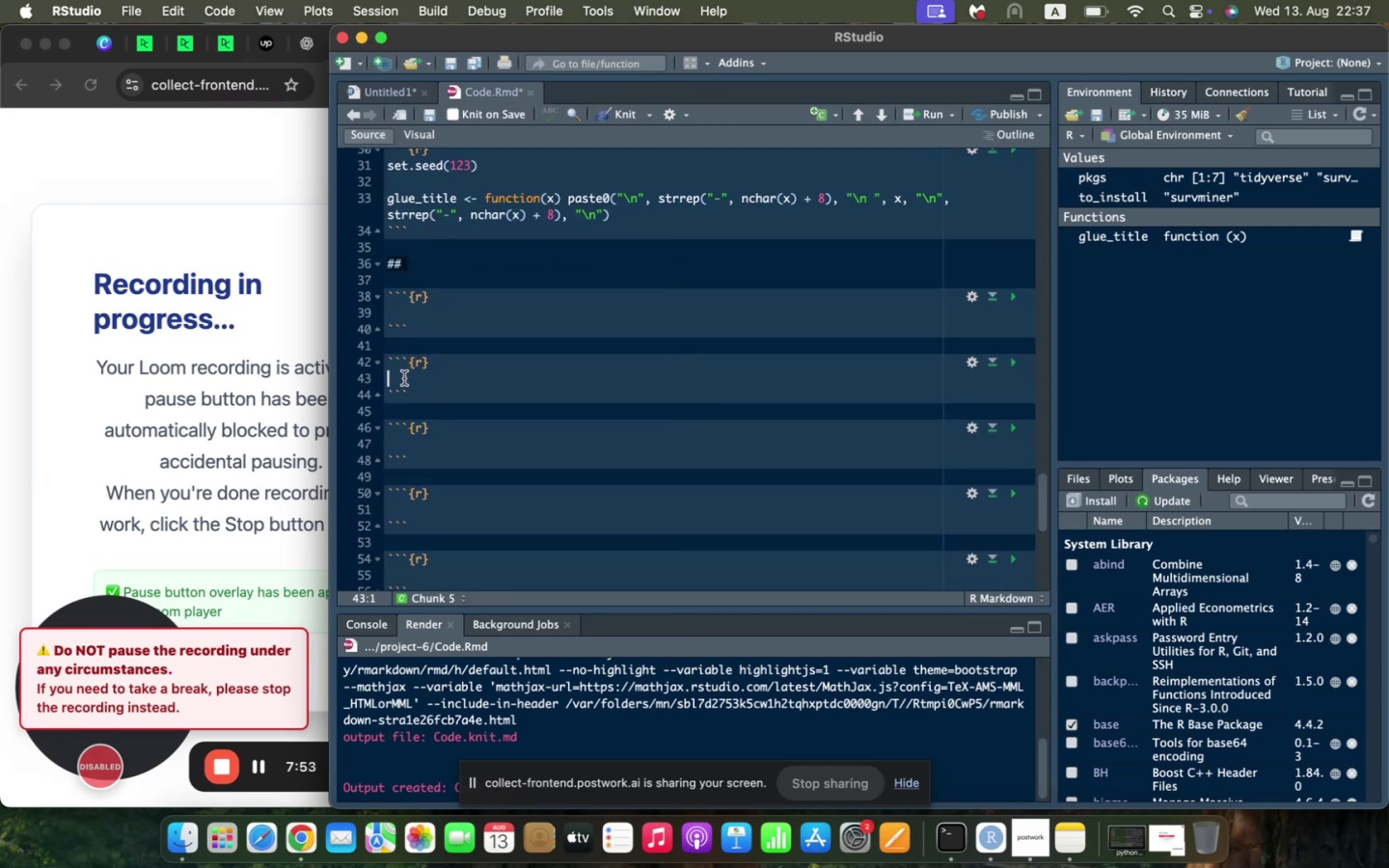 
key(Meta+V)
 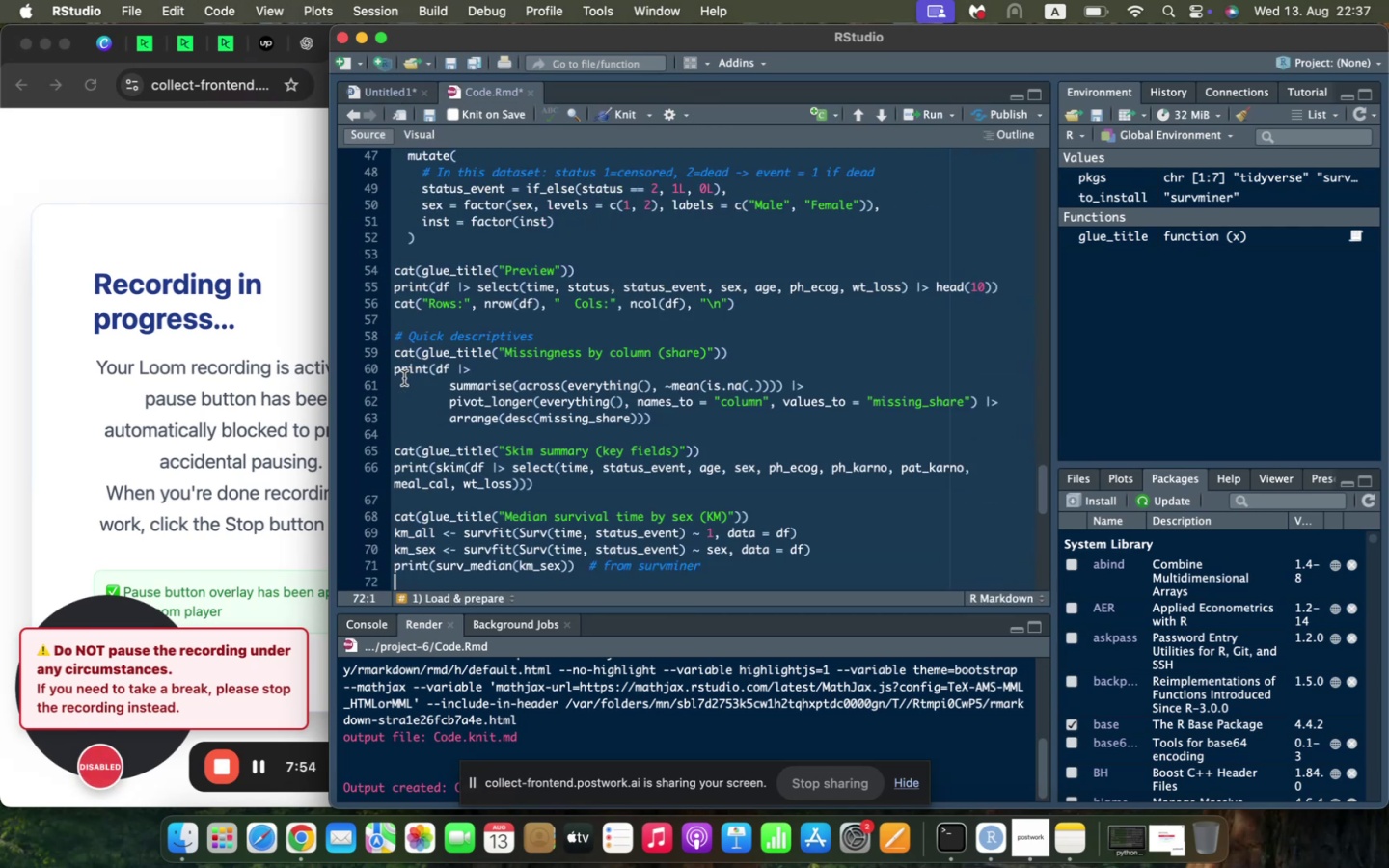 
scroll: coordinate [399, 380], scroll_direction: up, amount: 9.0
 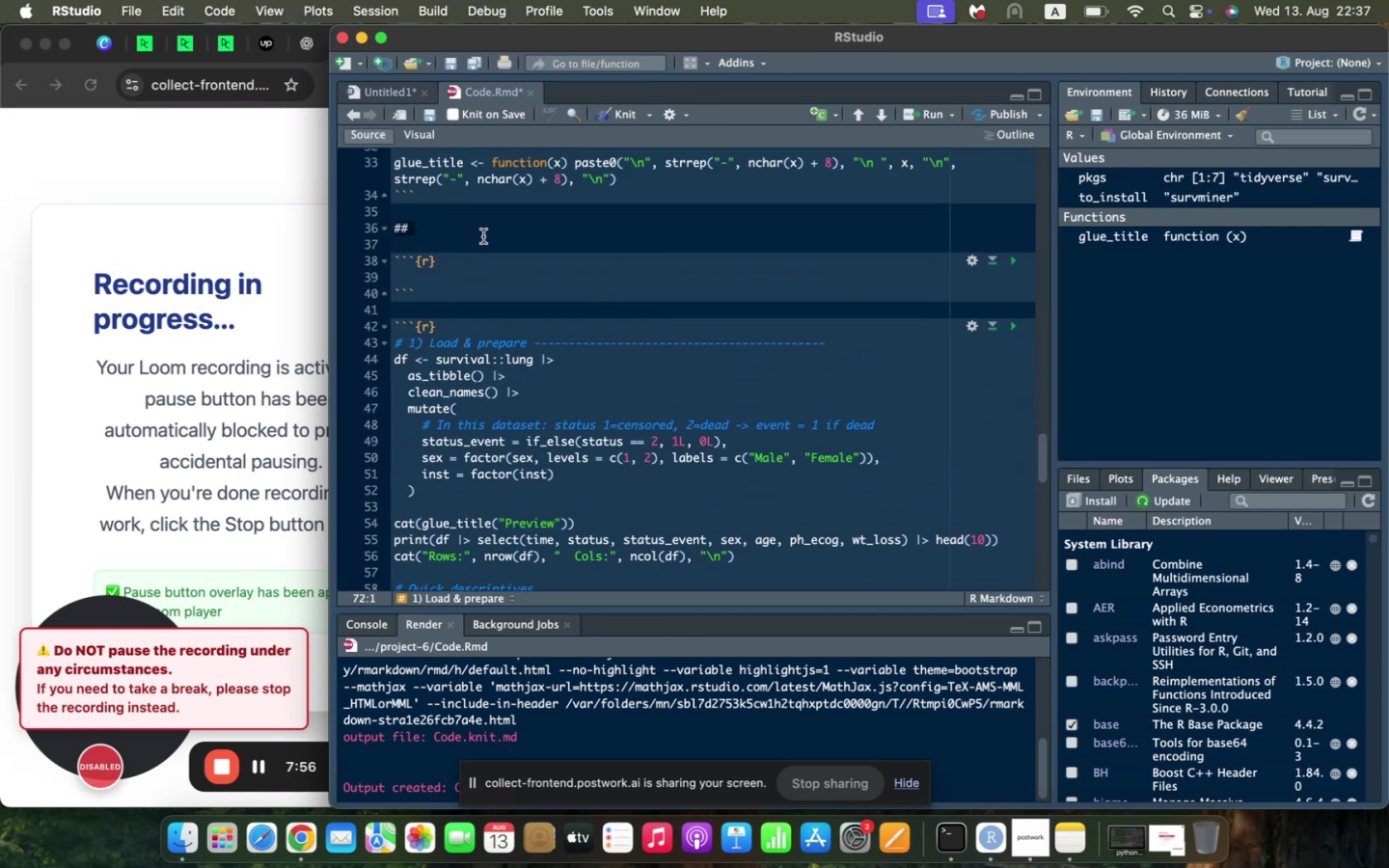 
left_click([483, 232])
 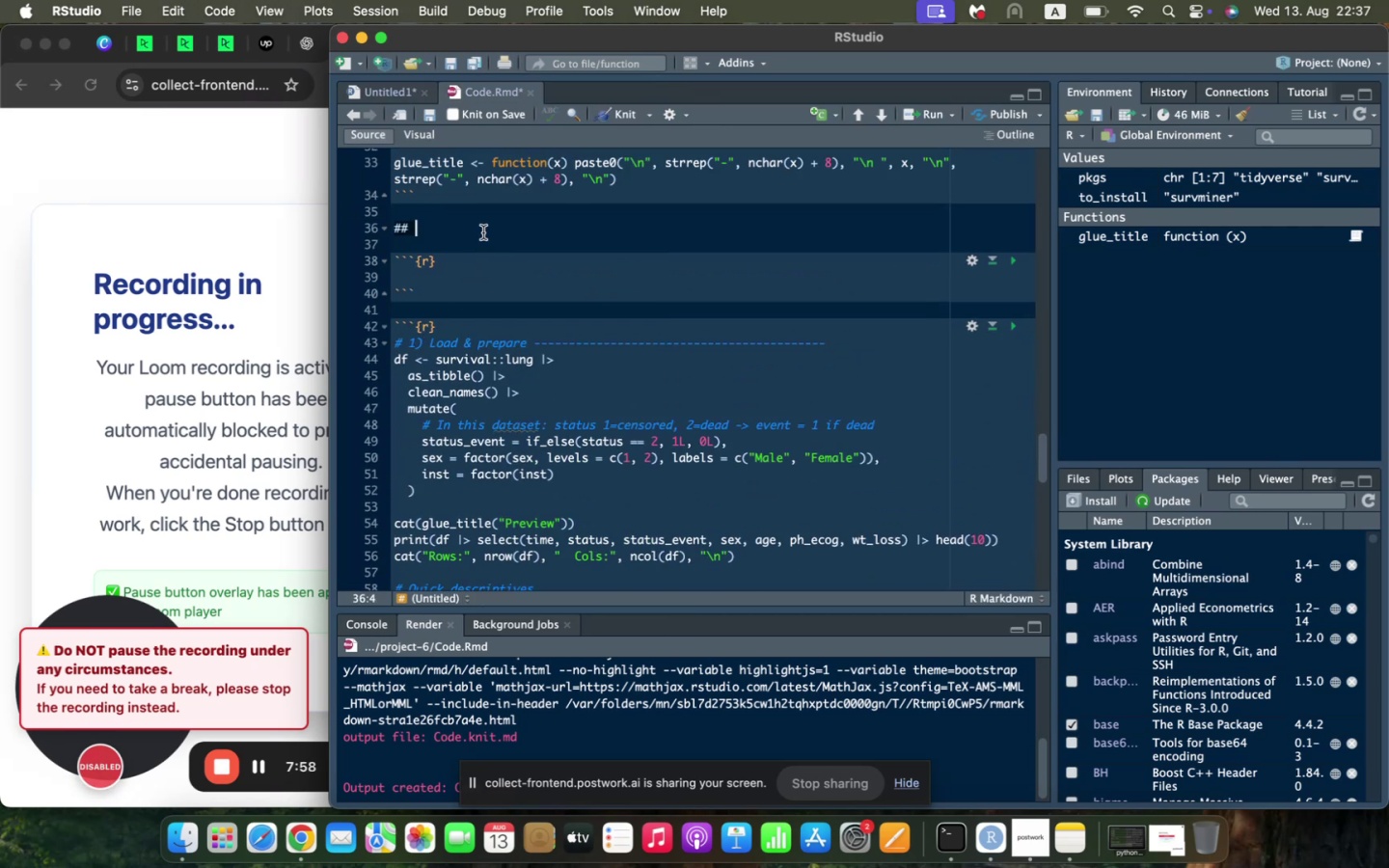 
type(Importing Datasrt)
key(Backspace)
key(Backspace)
type(et and Data Preparation)
 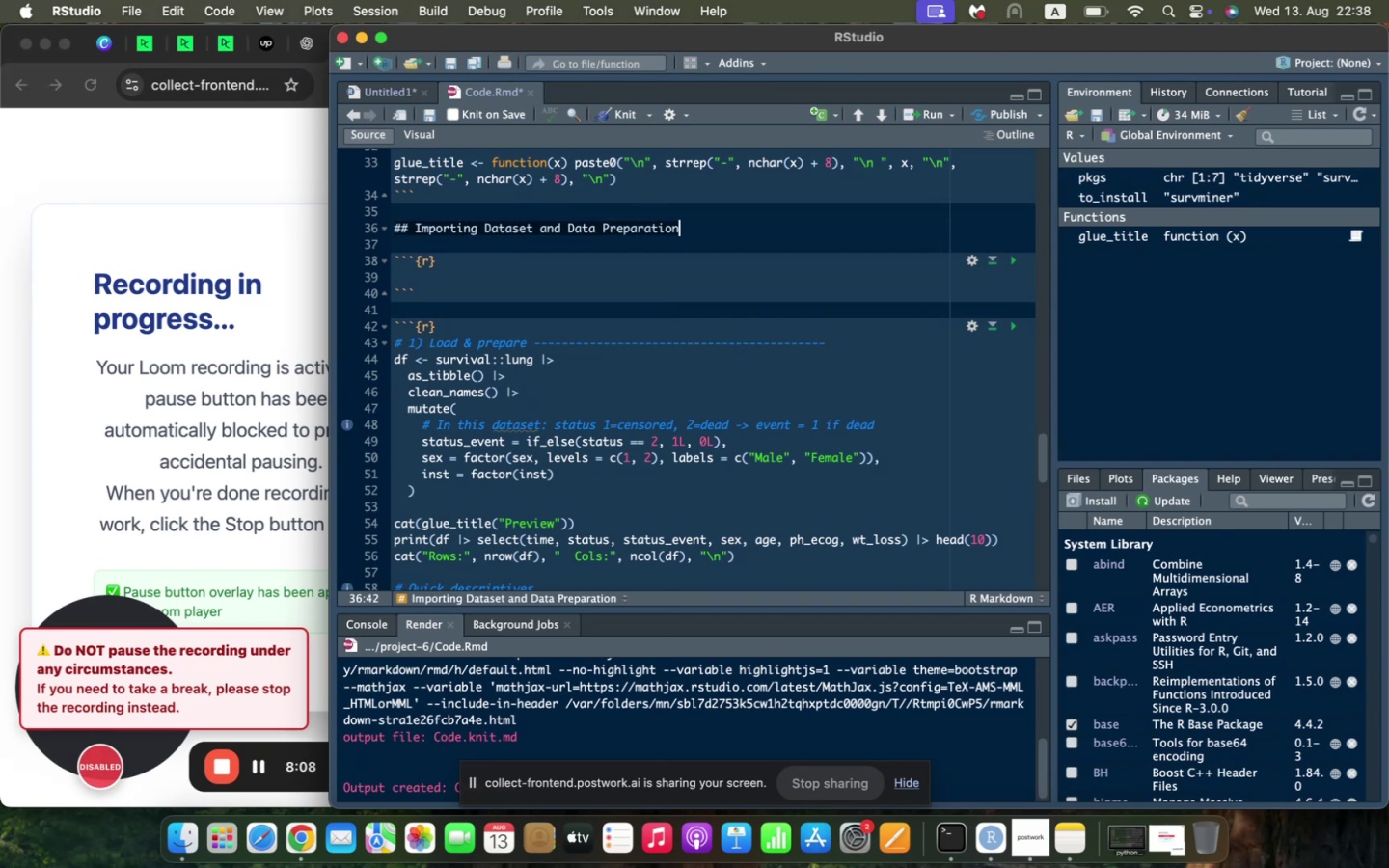 
key(ArrowDown)
 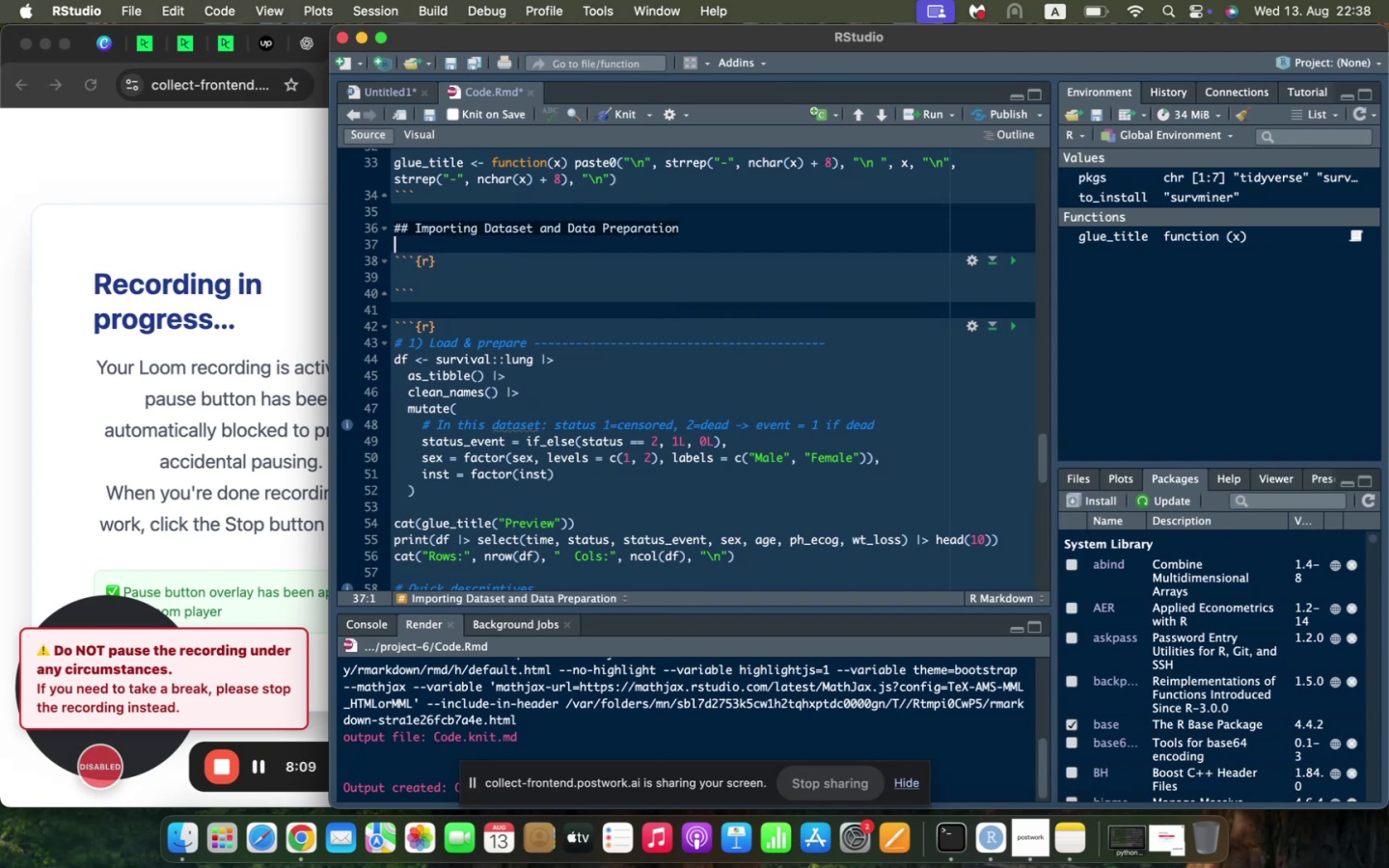 
key(ArrowDown)
 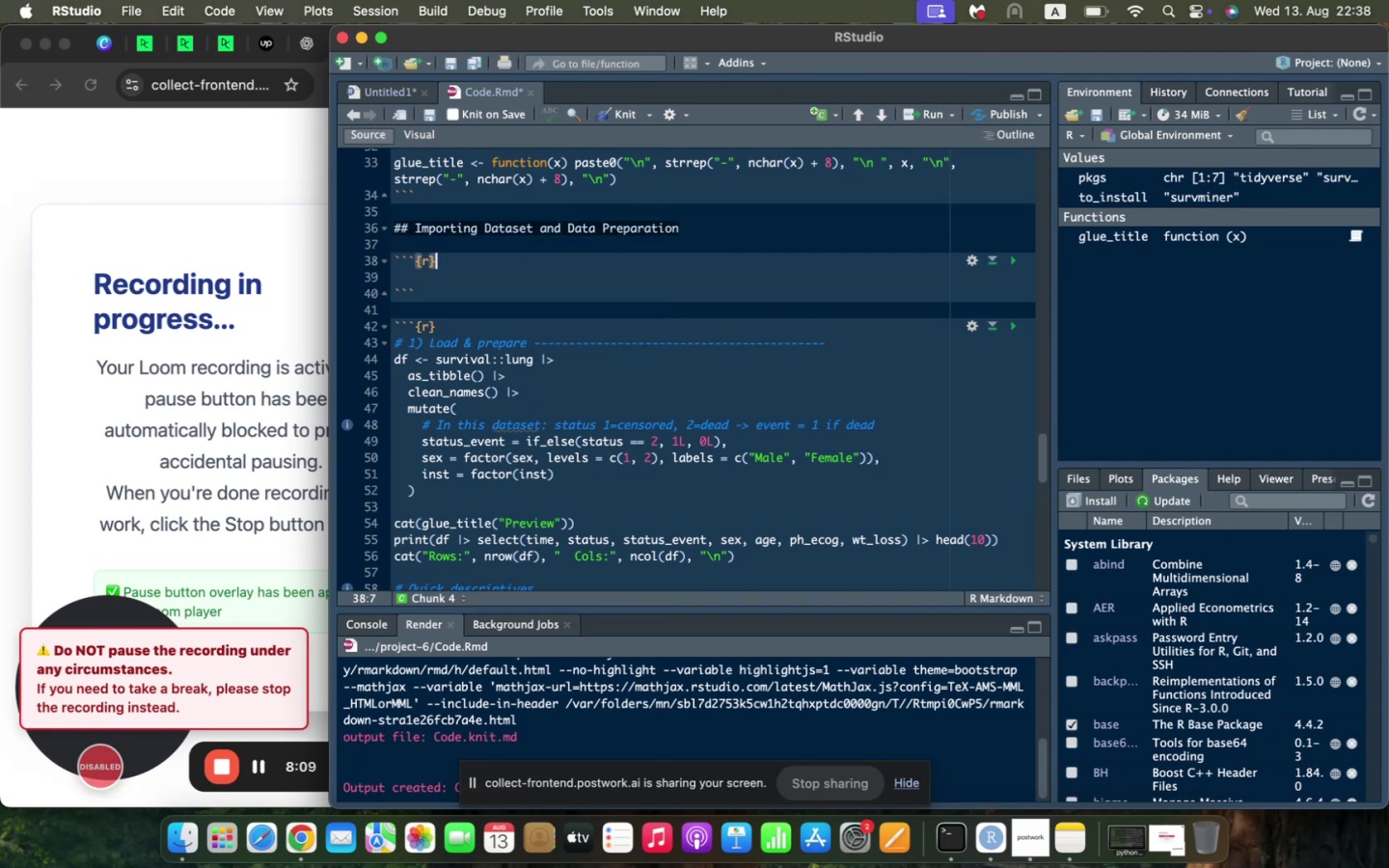 
key(ArrowDown)
 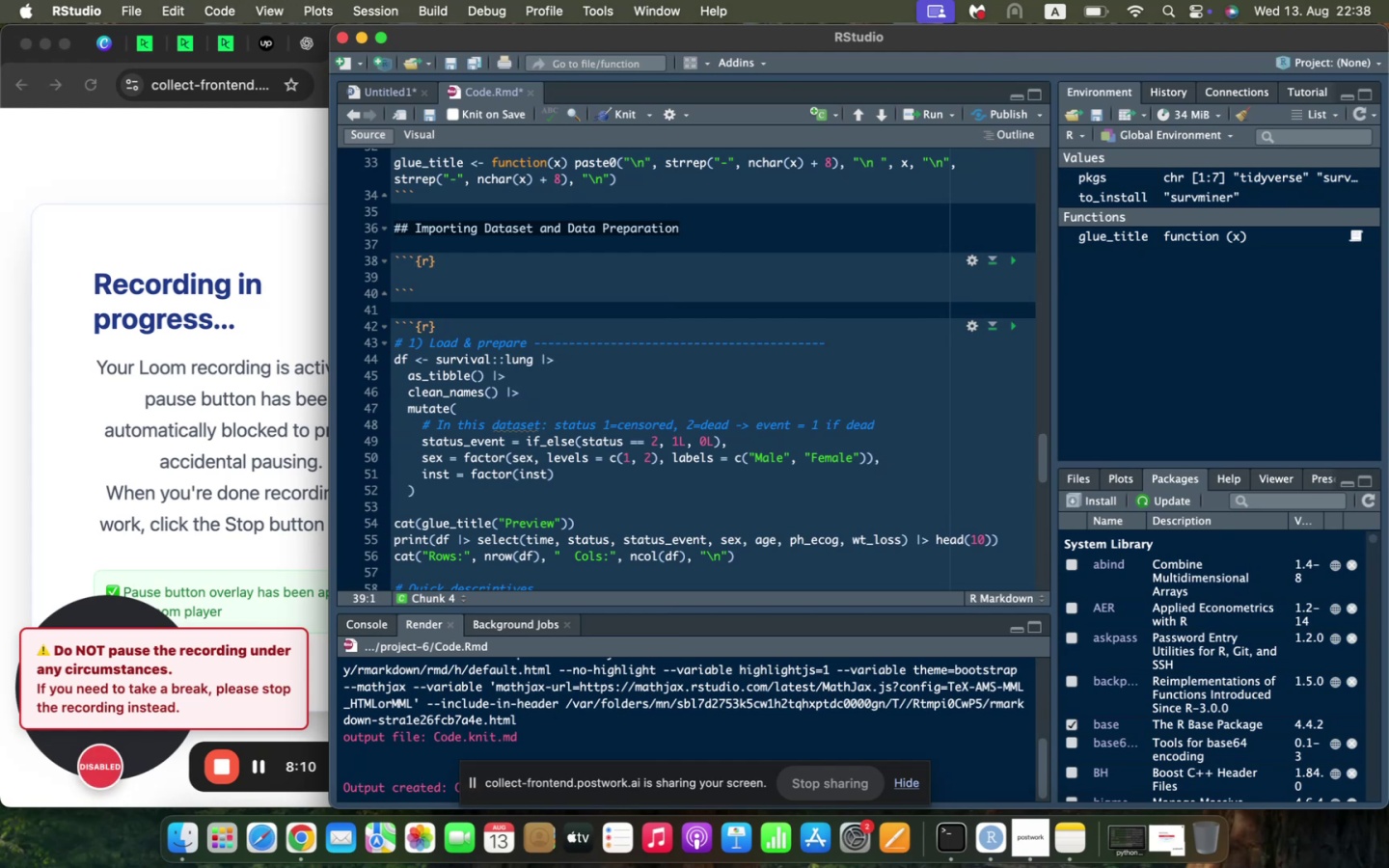 
type(df <- survival::)
key(Backspace)
key(Backspace)
key(Backspace)
type(l::lung |>)
 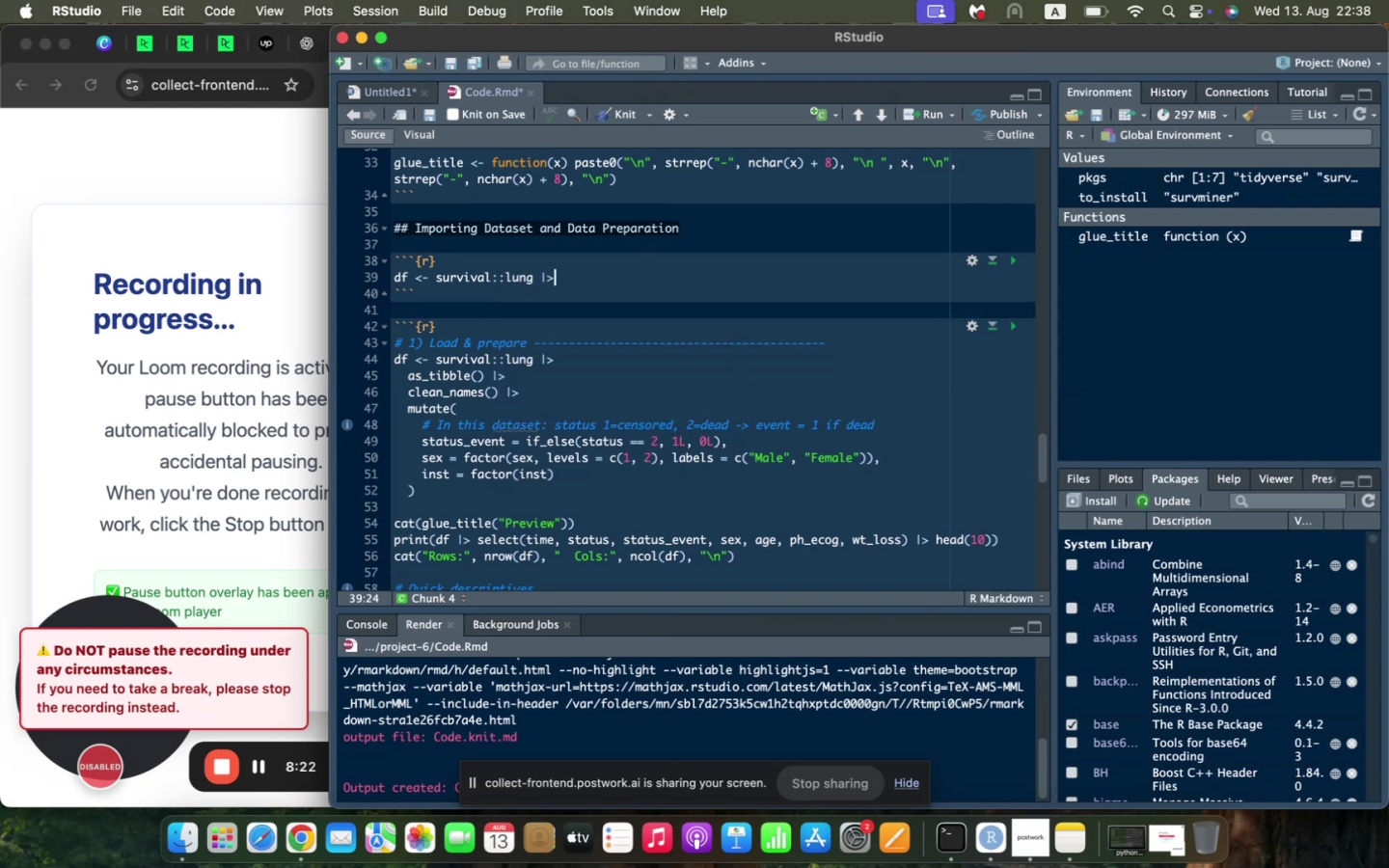 
key(Enter)
 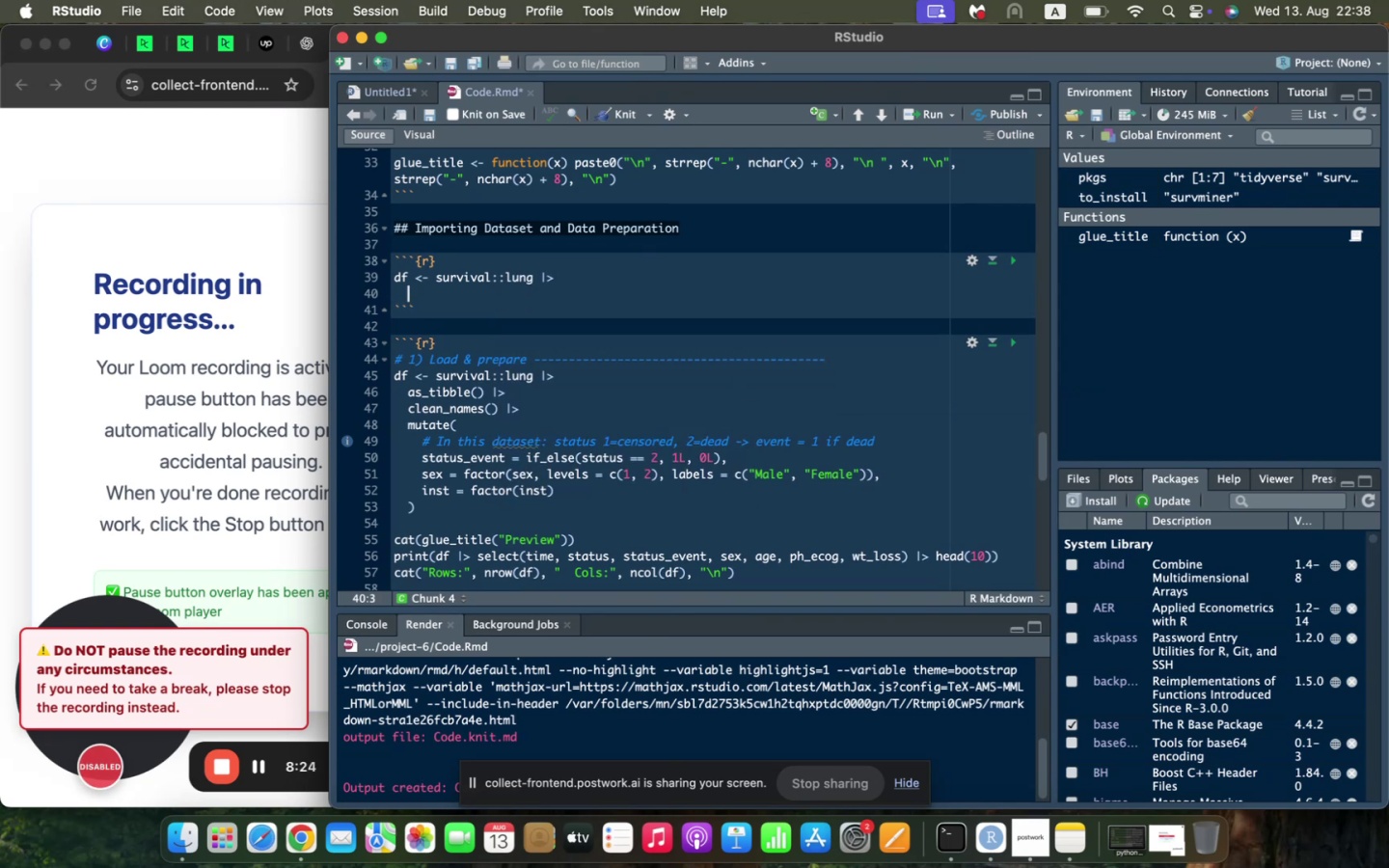 
type(as_tib)
 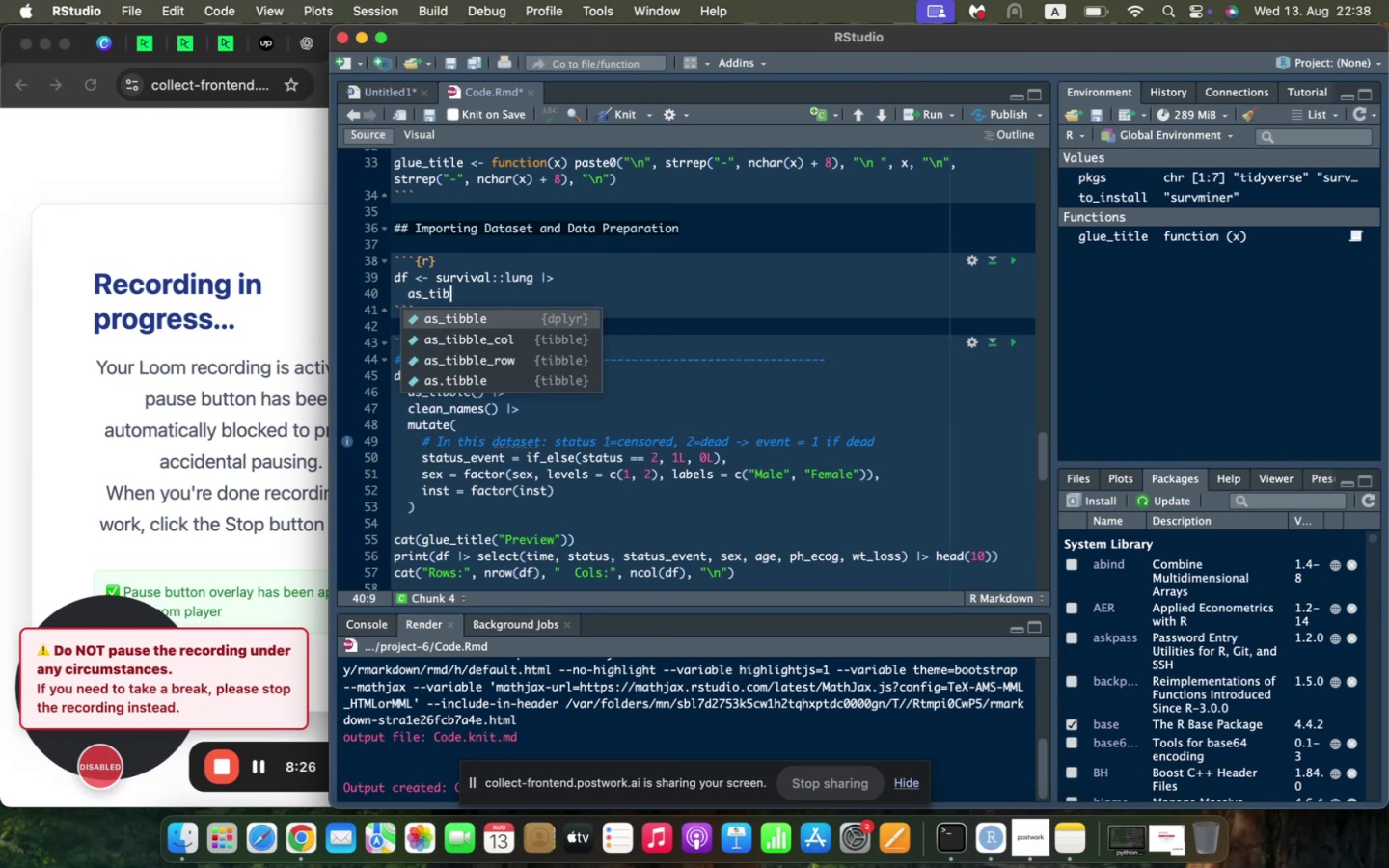 
key(Enter)
 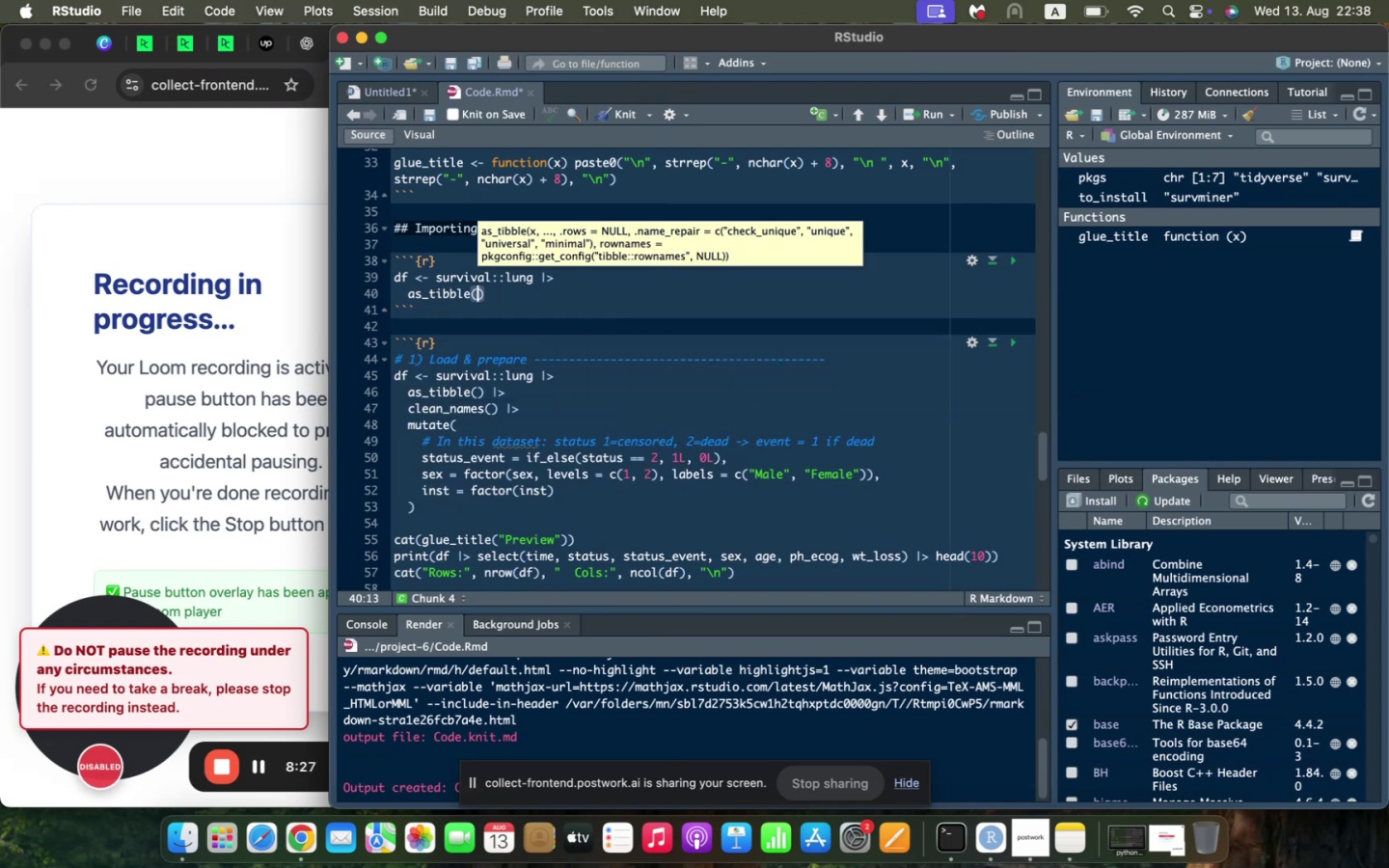 
key(ArrowRight)
 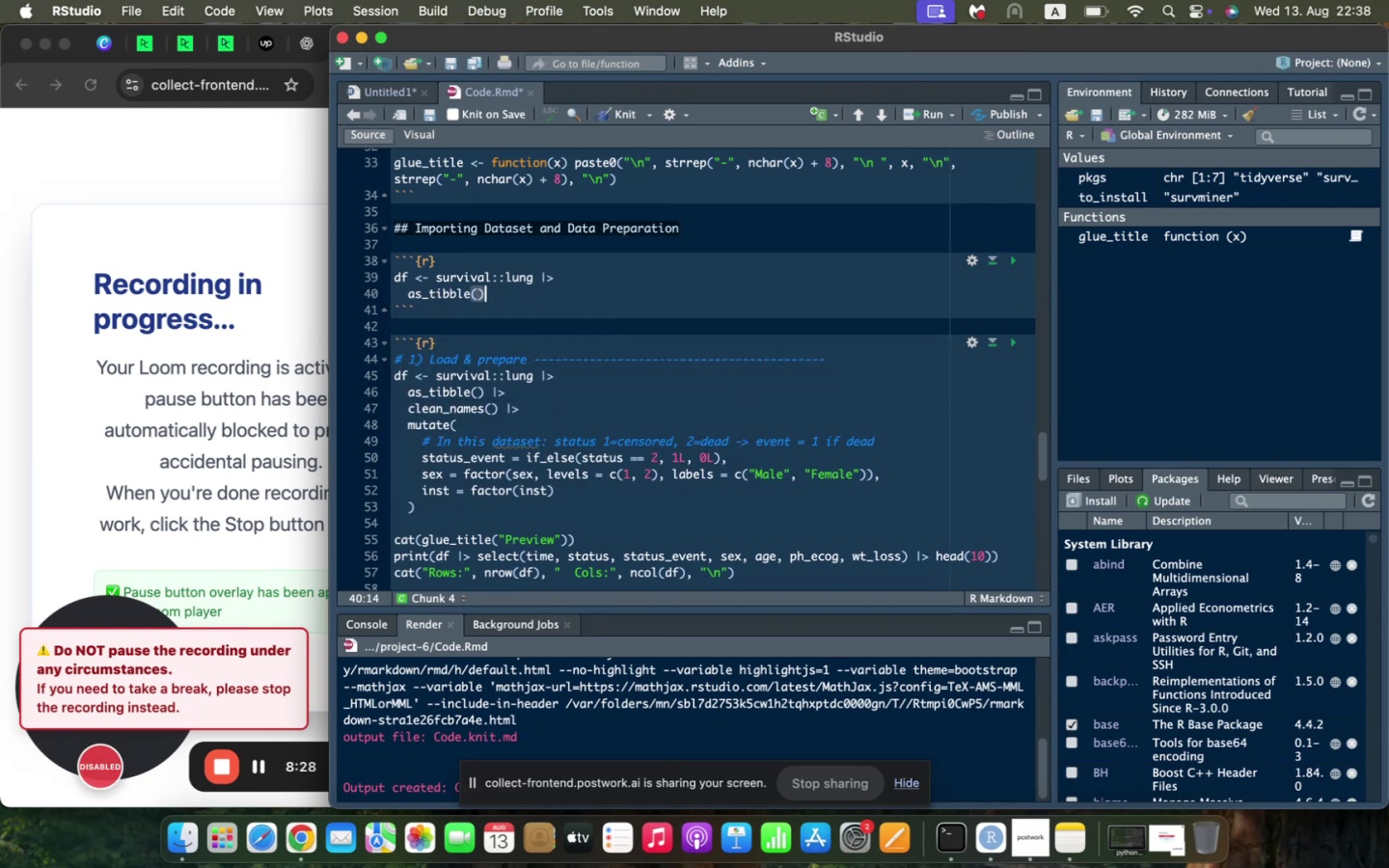 
key(Space)
 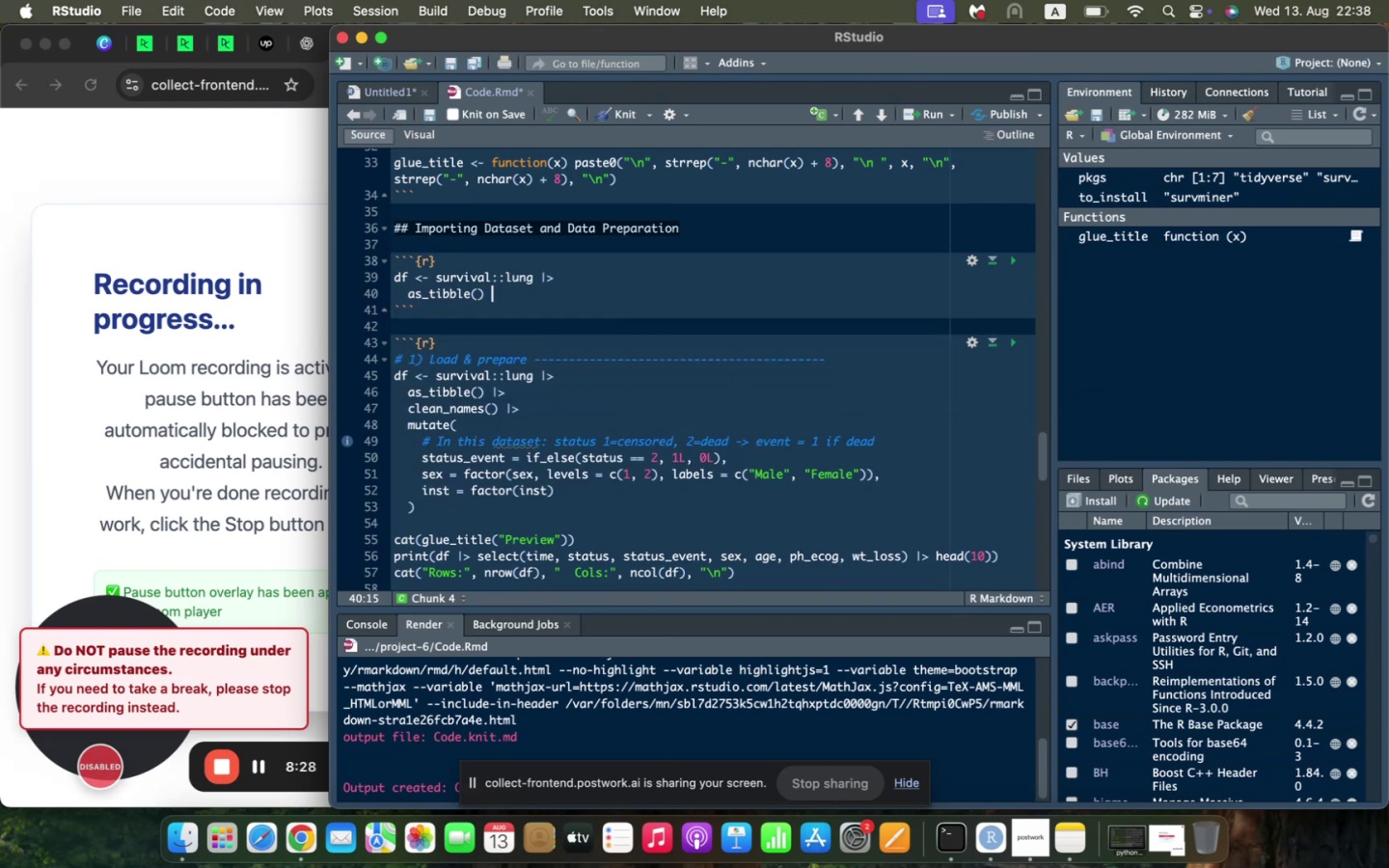 
key(Shift+ShiftLeft)
 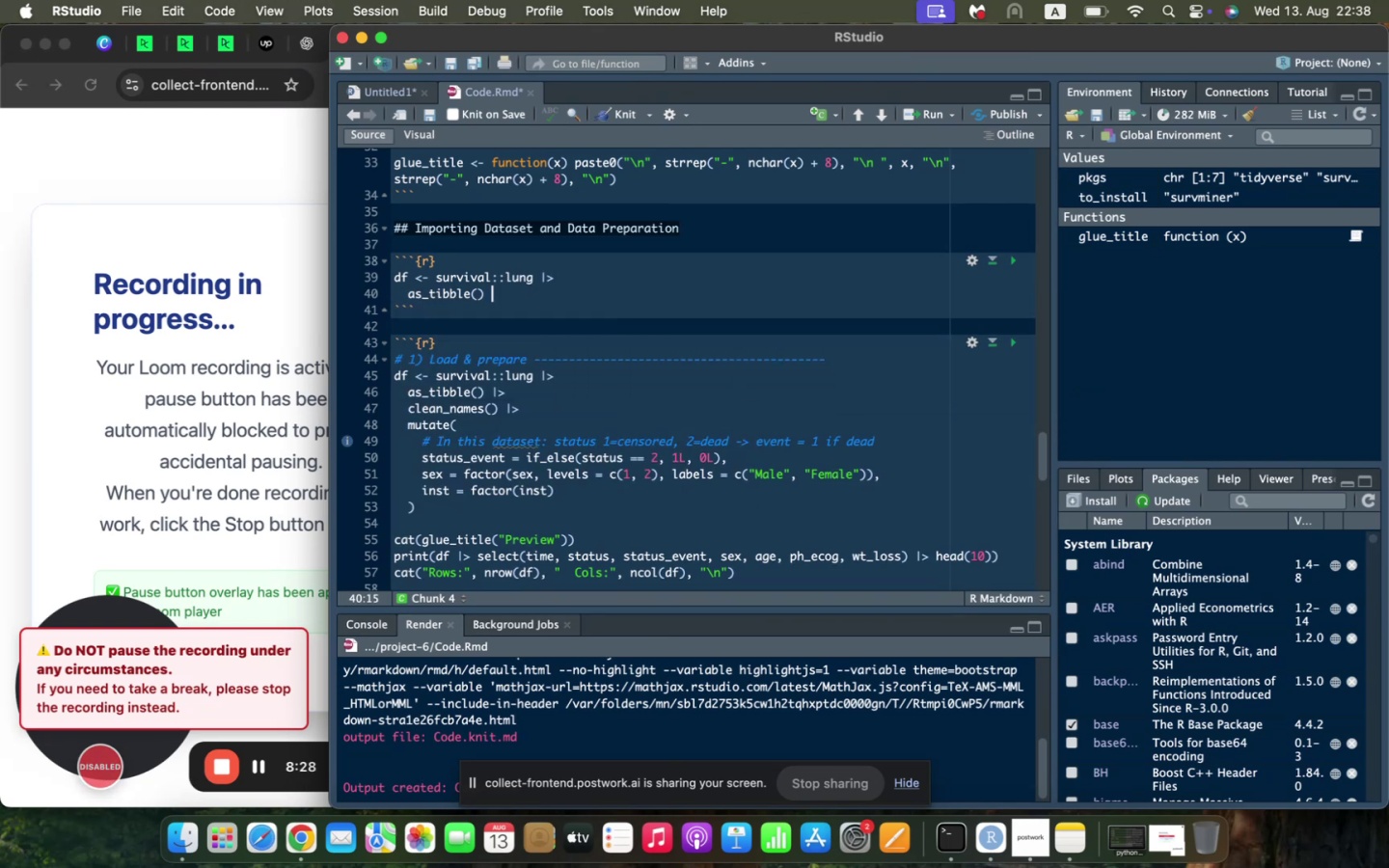 
key(Shift+Backslash)
 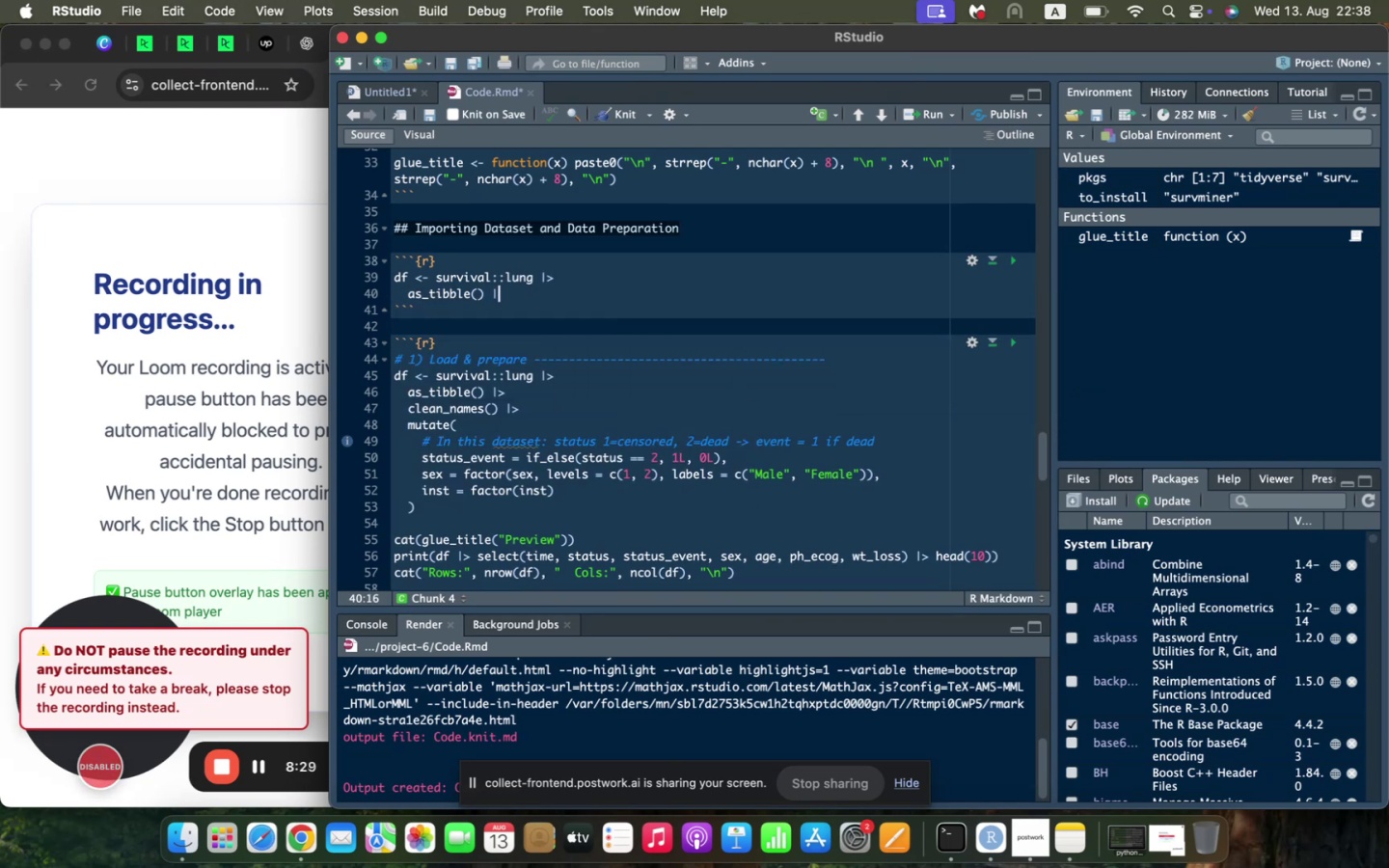 
key(Shift+ShiftLeft)
 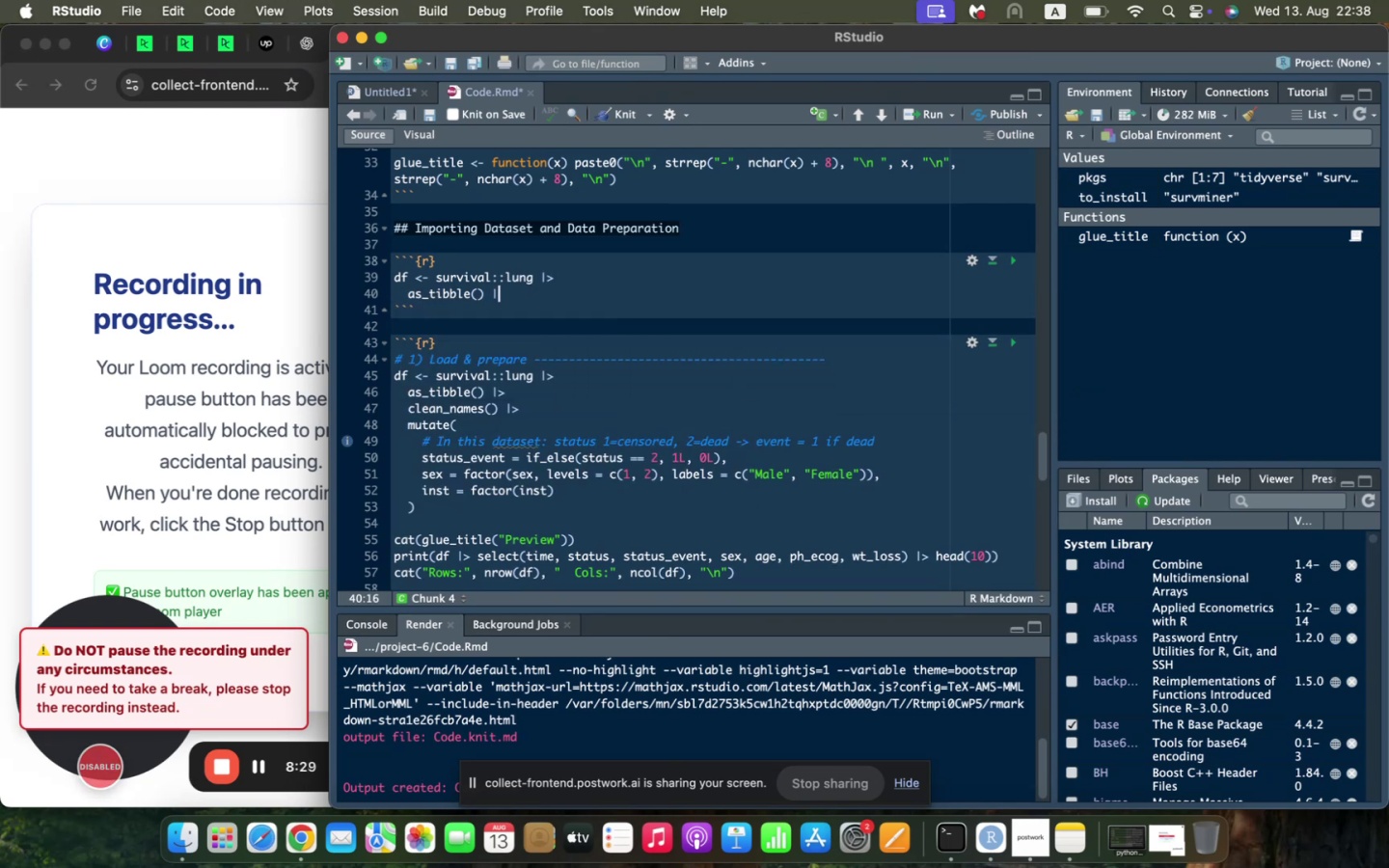 
key(Shift+Period)
 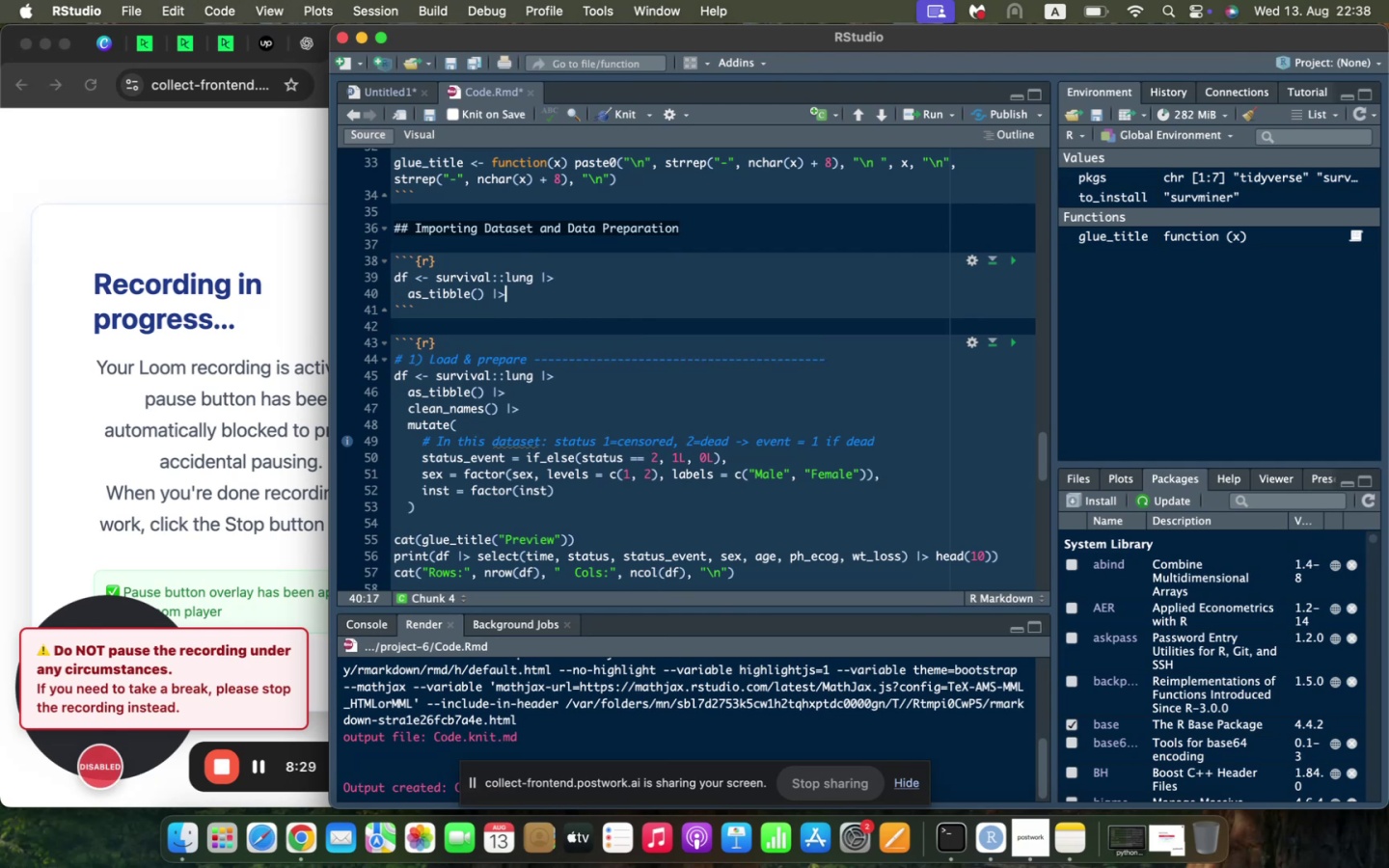 
key(Enter)
 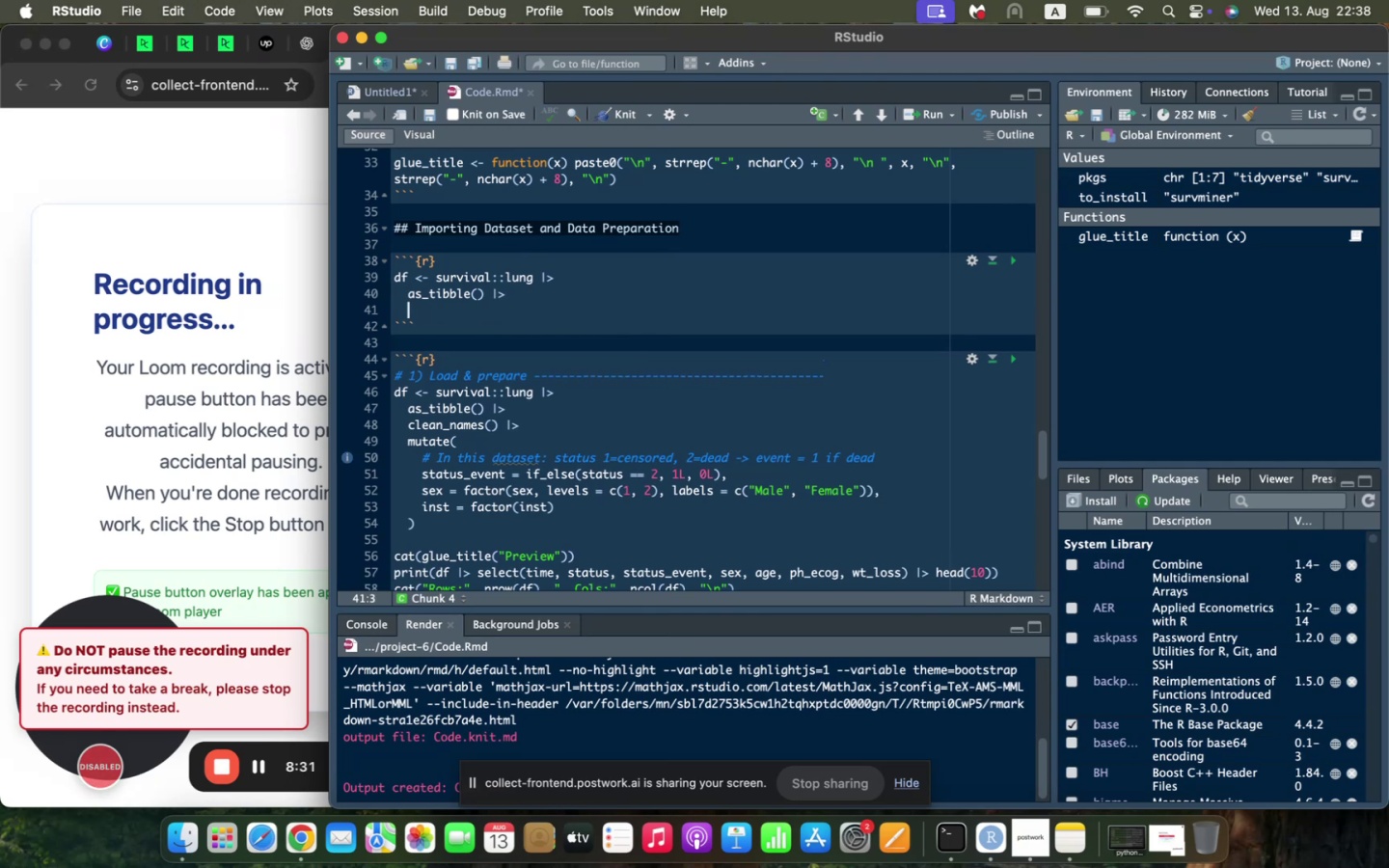 
type(clean_names()
 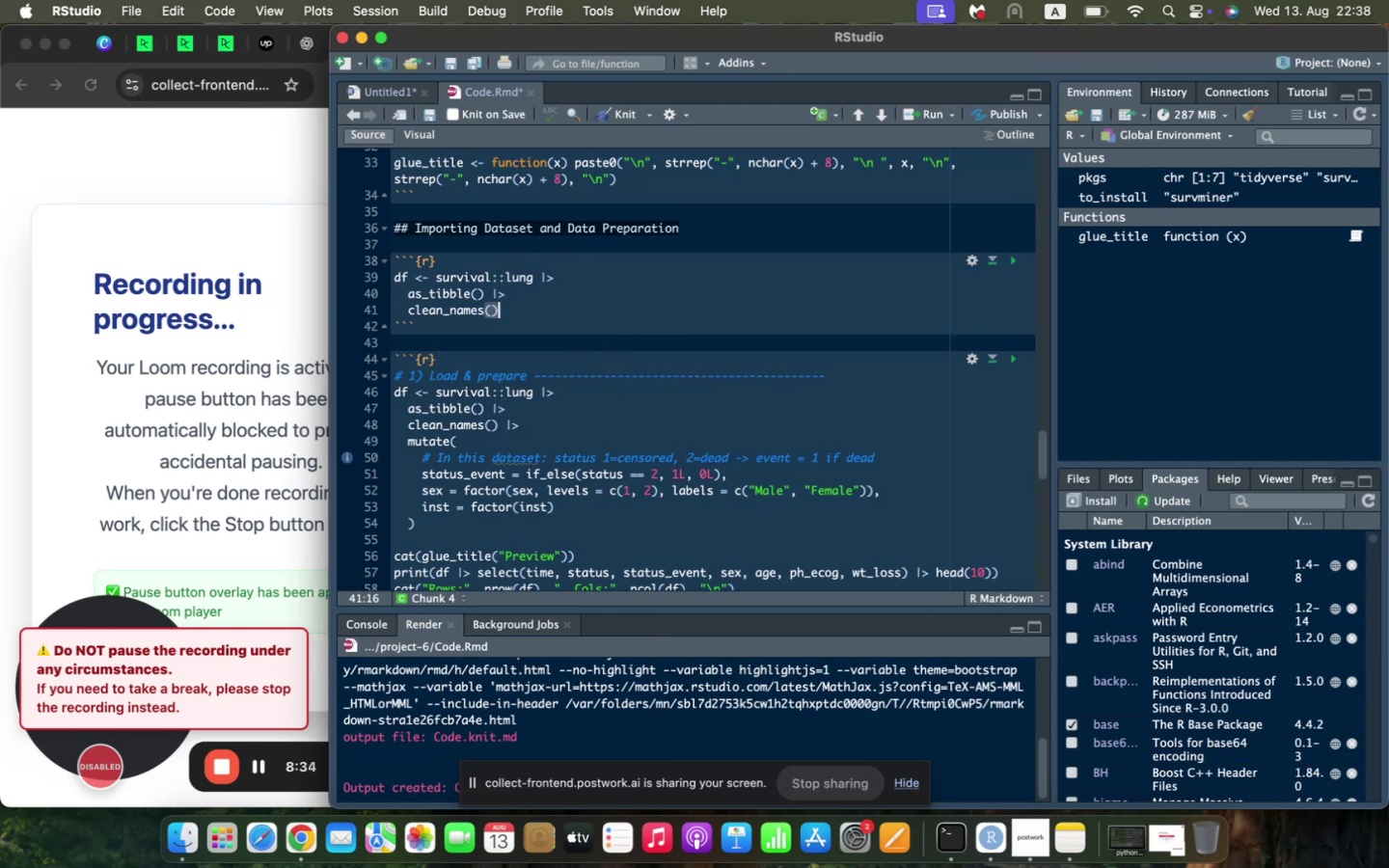 
 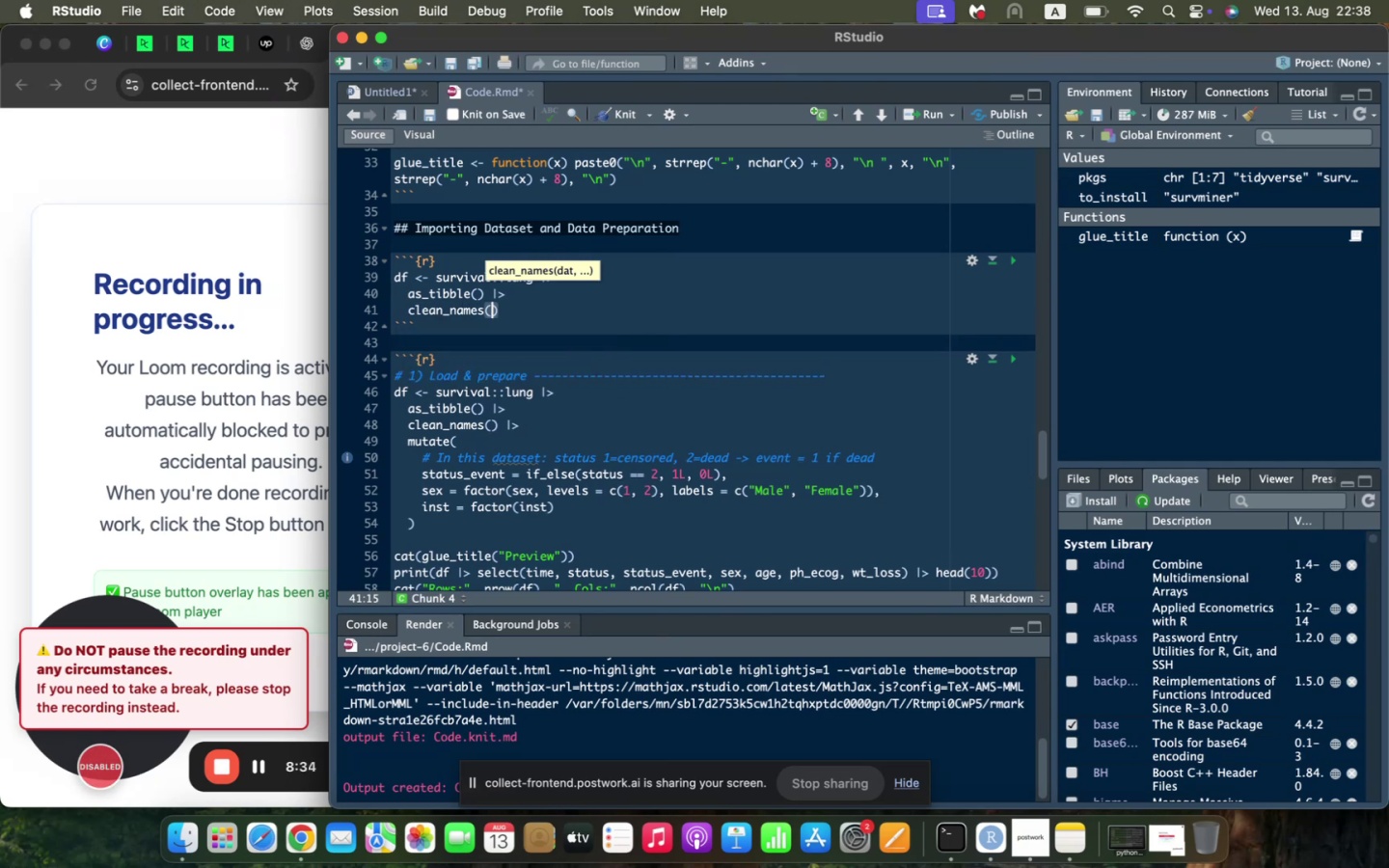 
key(ArrowRight)
 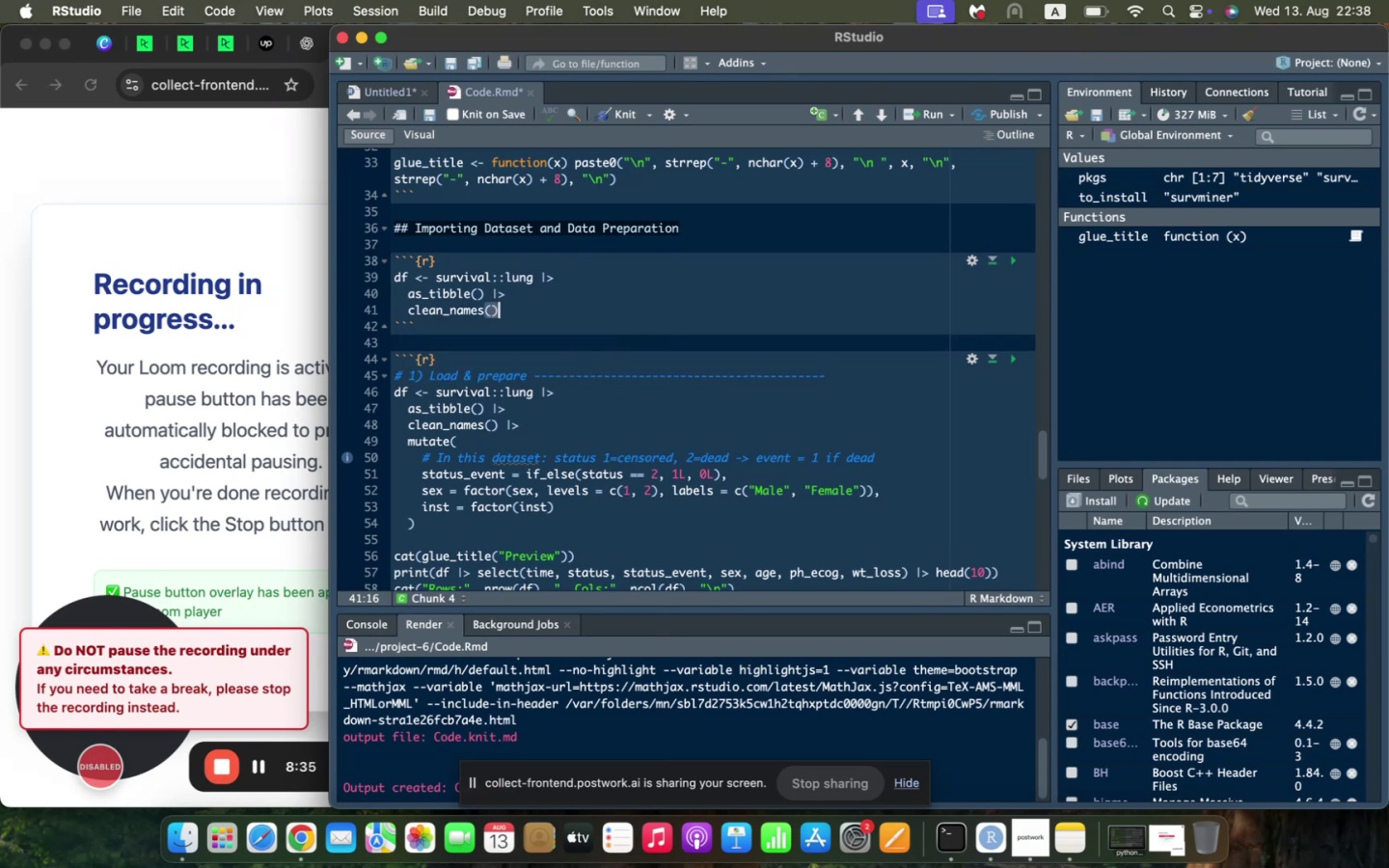 
key(Space)
 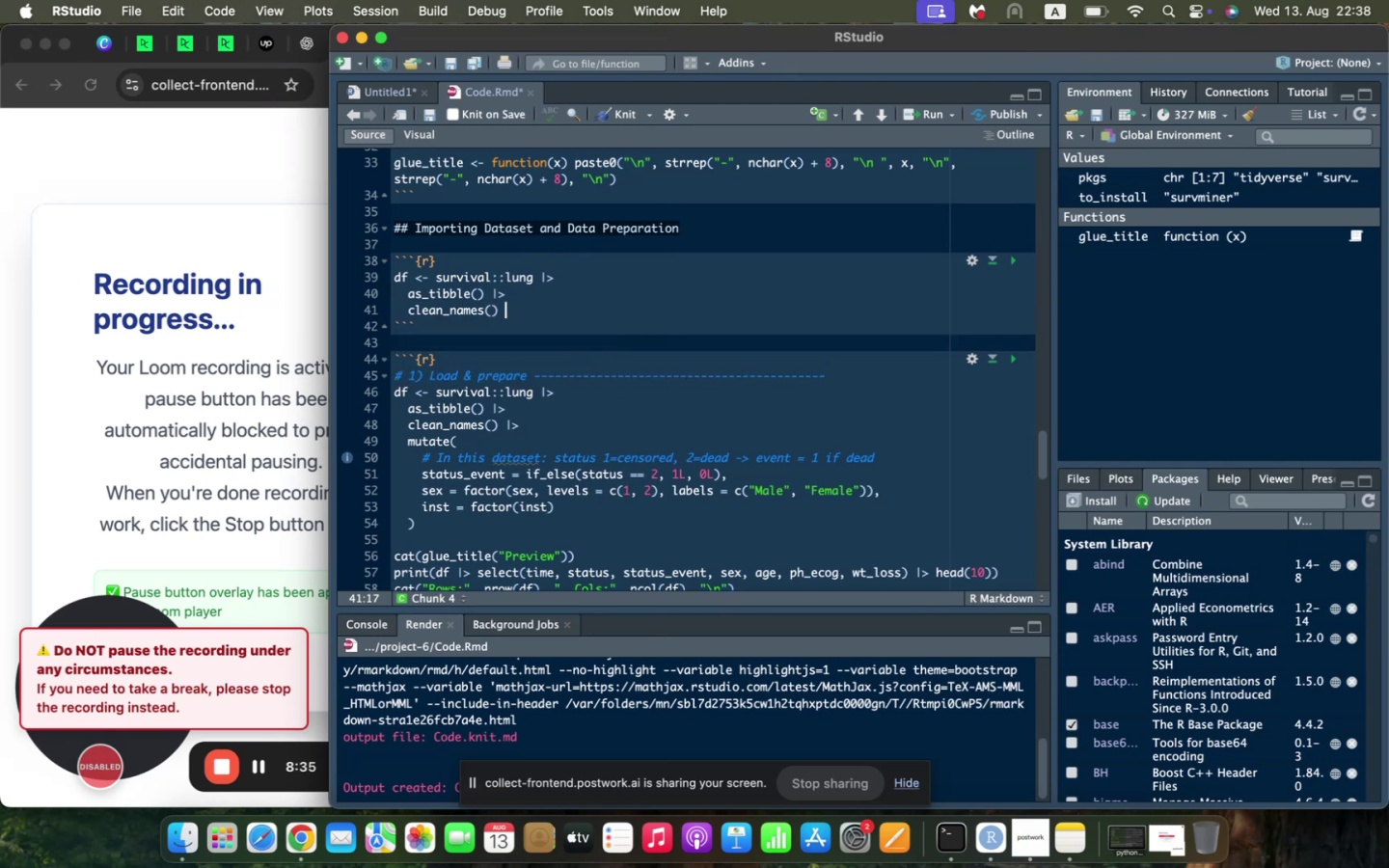 
key(Shift+ShiftLeft)
 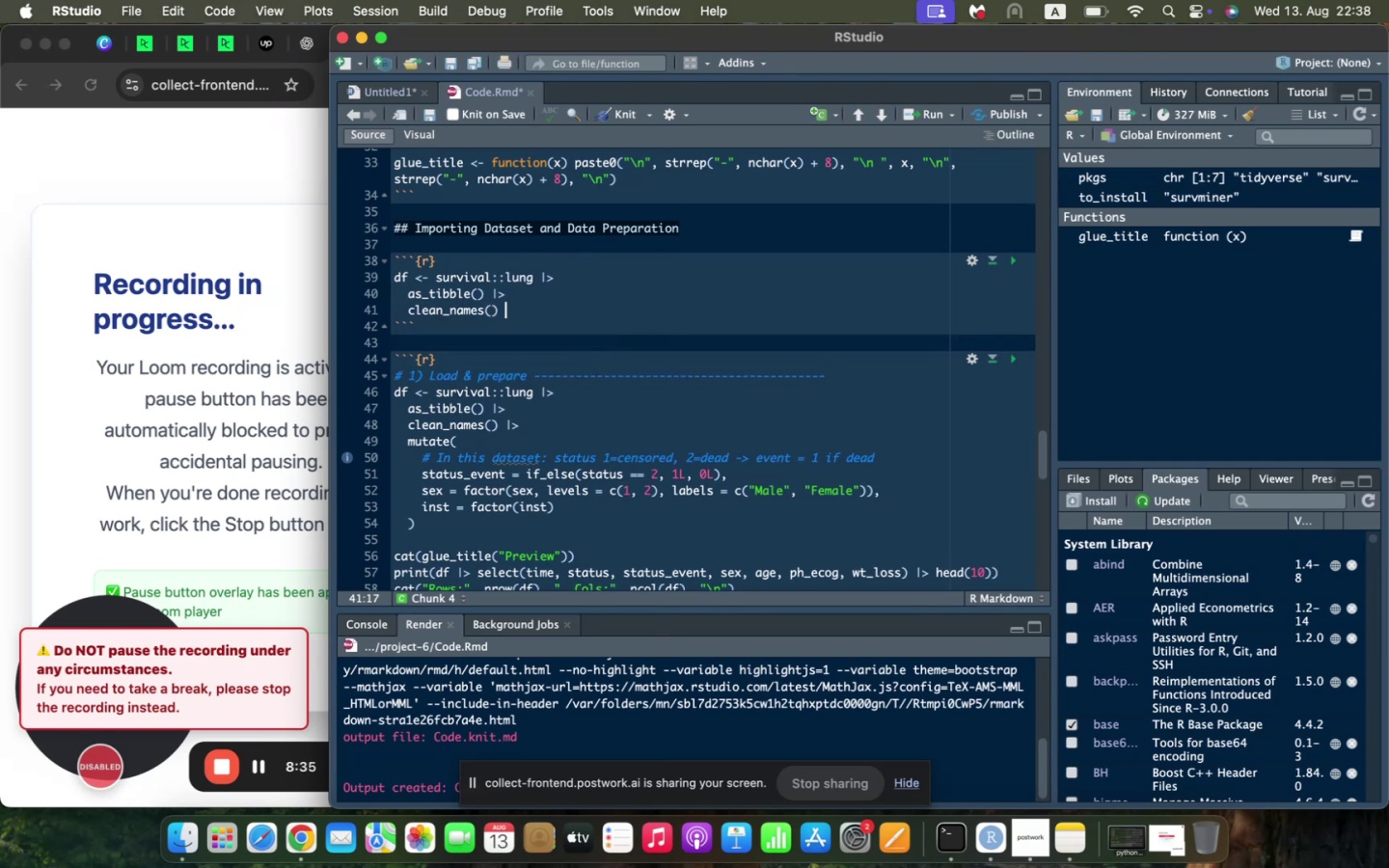 
key(Shift+Backslash)
 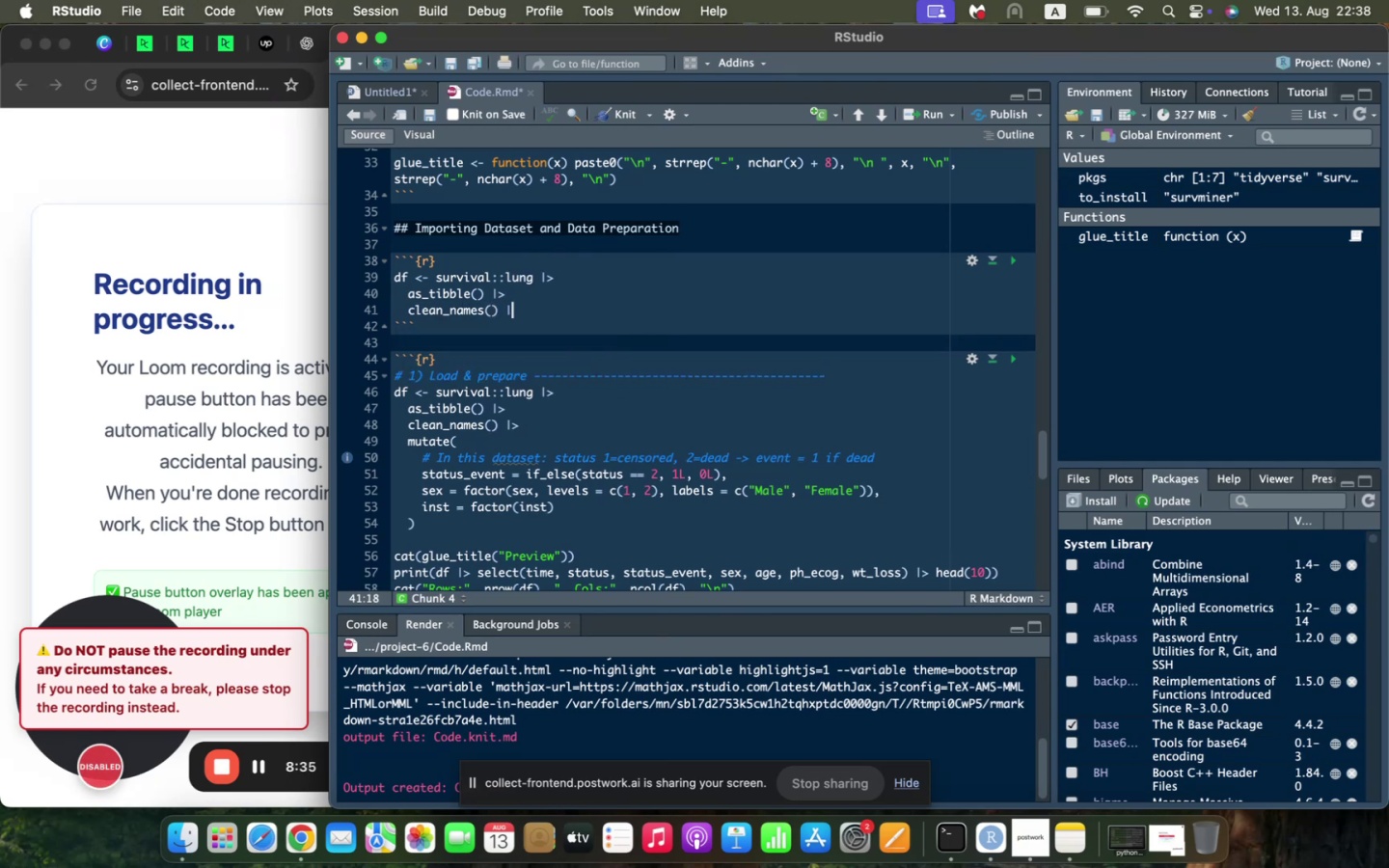 
key(Shift+ShiftLeft)
 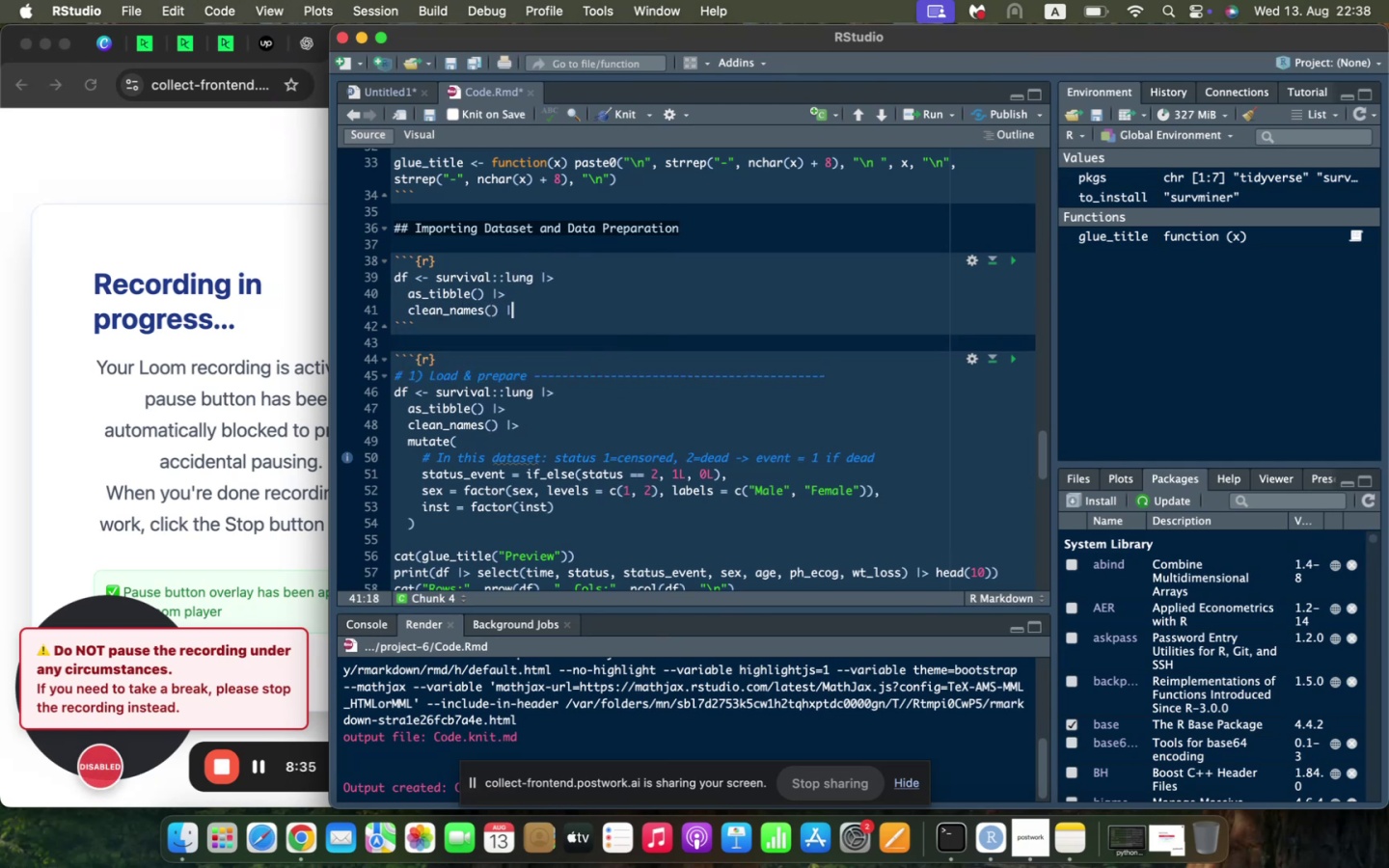 
key(Shift+Period)
 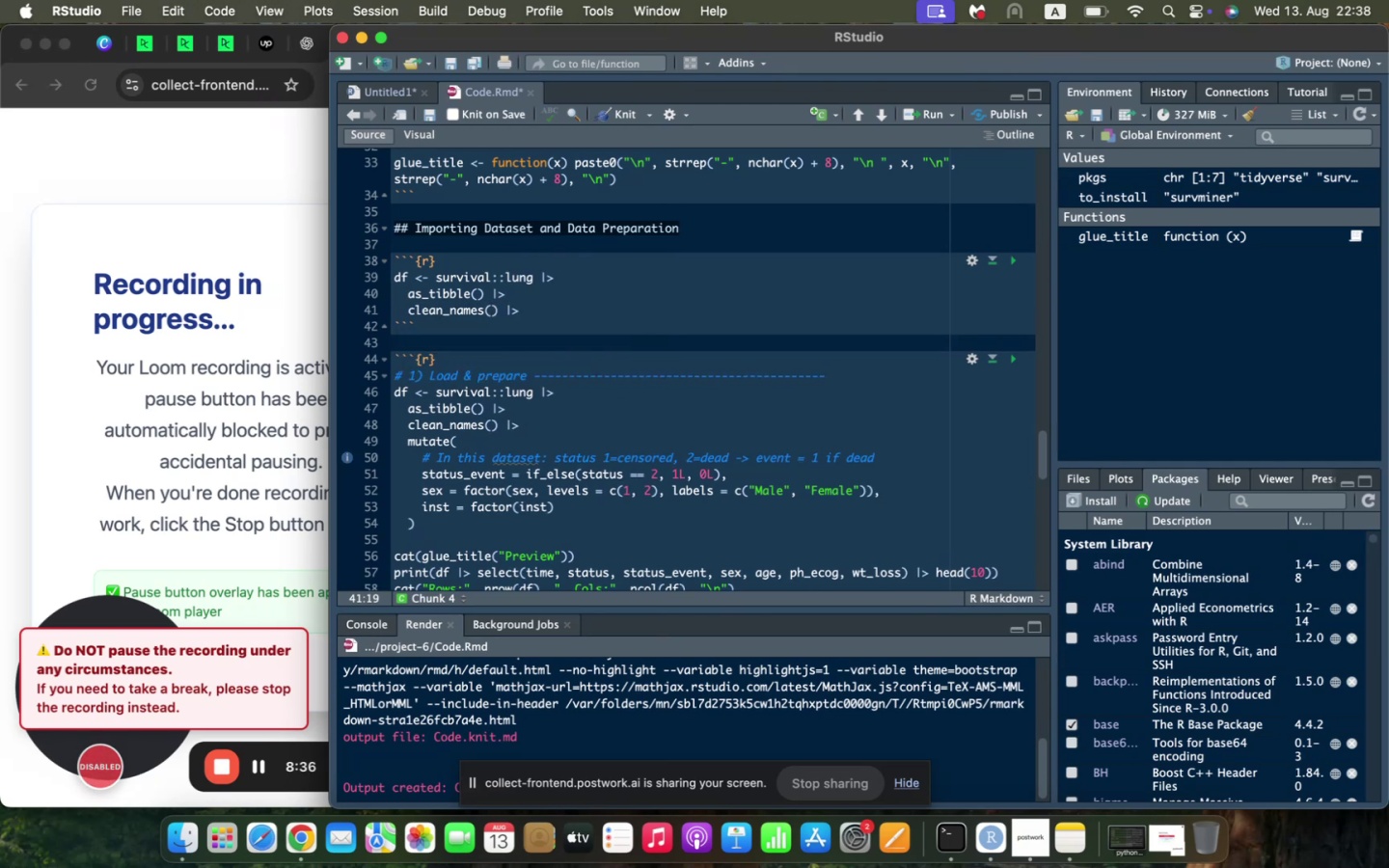 
key(Enter)
 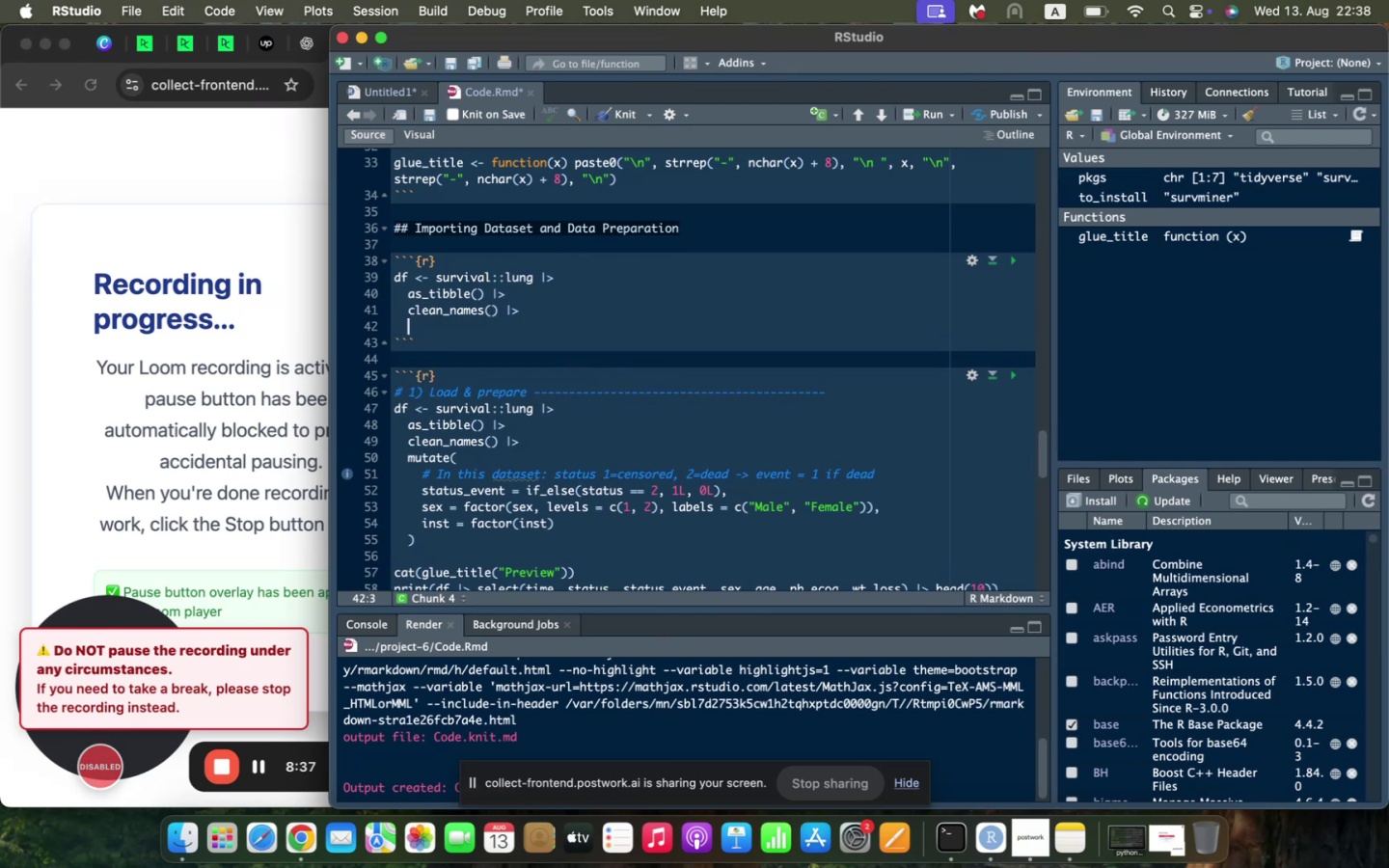 
type(mutate()
 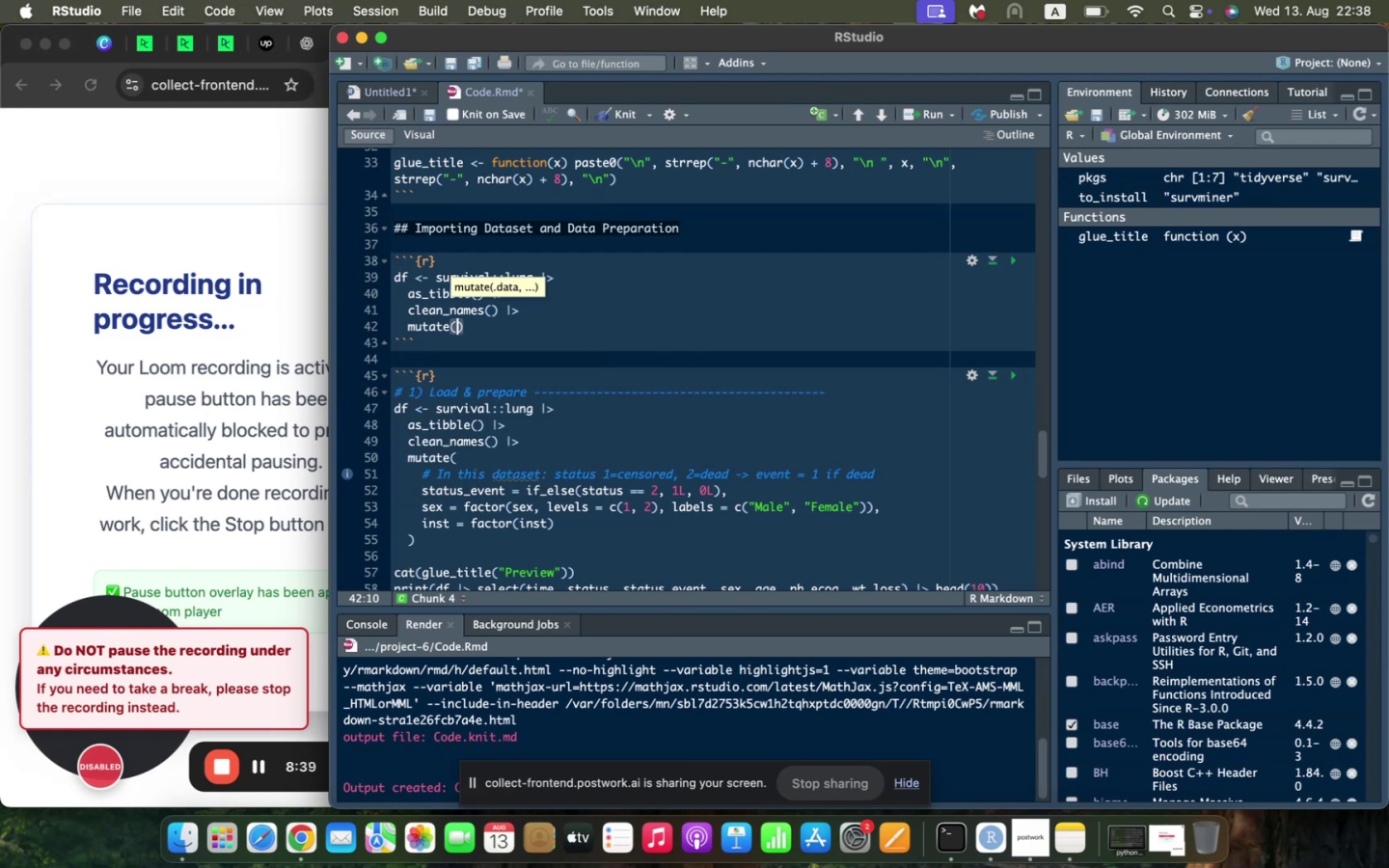 
key(Enter)
 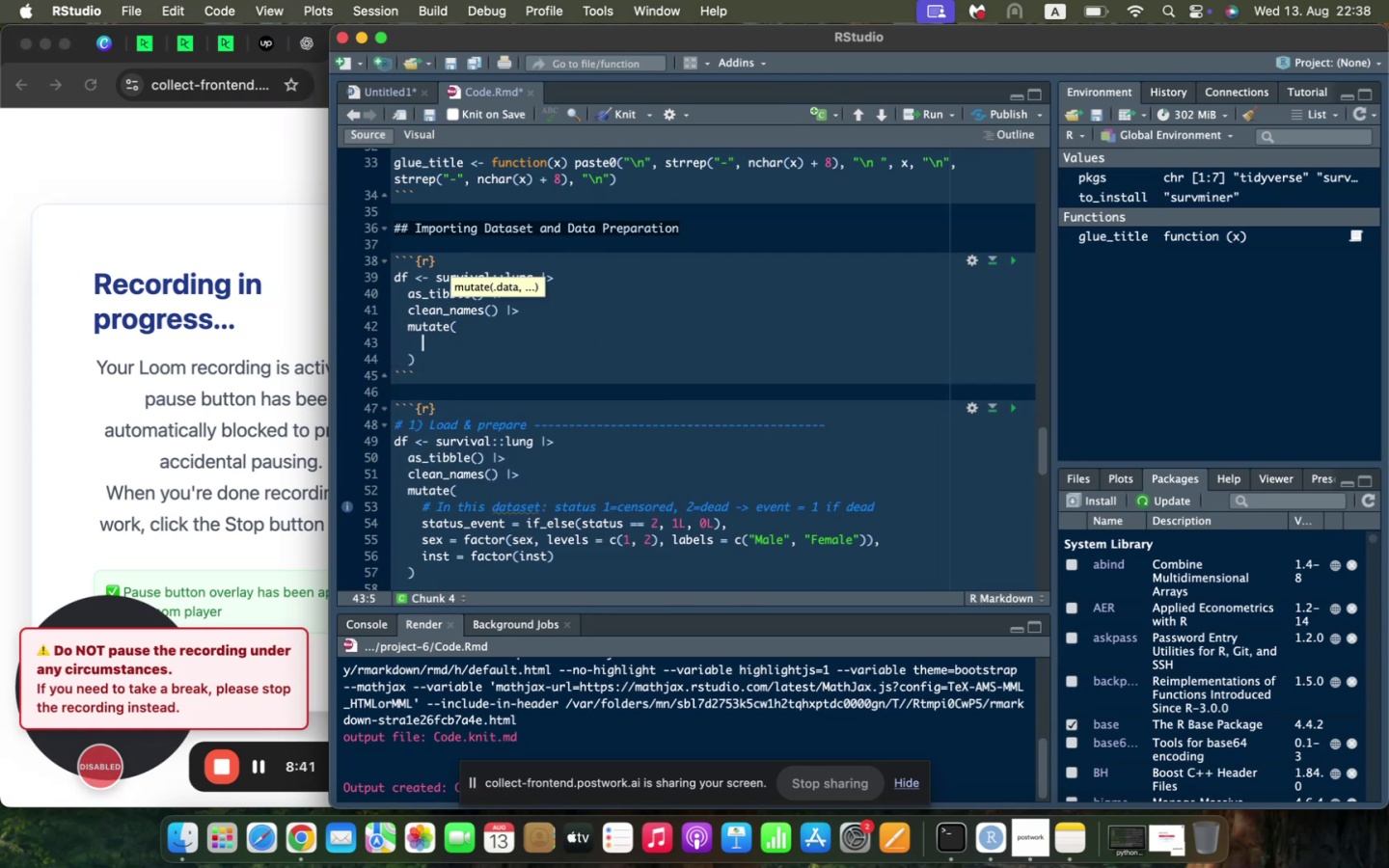 
type(status_event = if_else(status = )
key(Backspace)
type(= 2, 1L, 0L)
 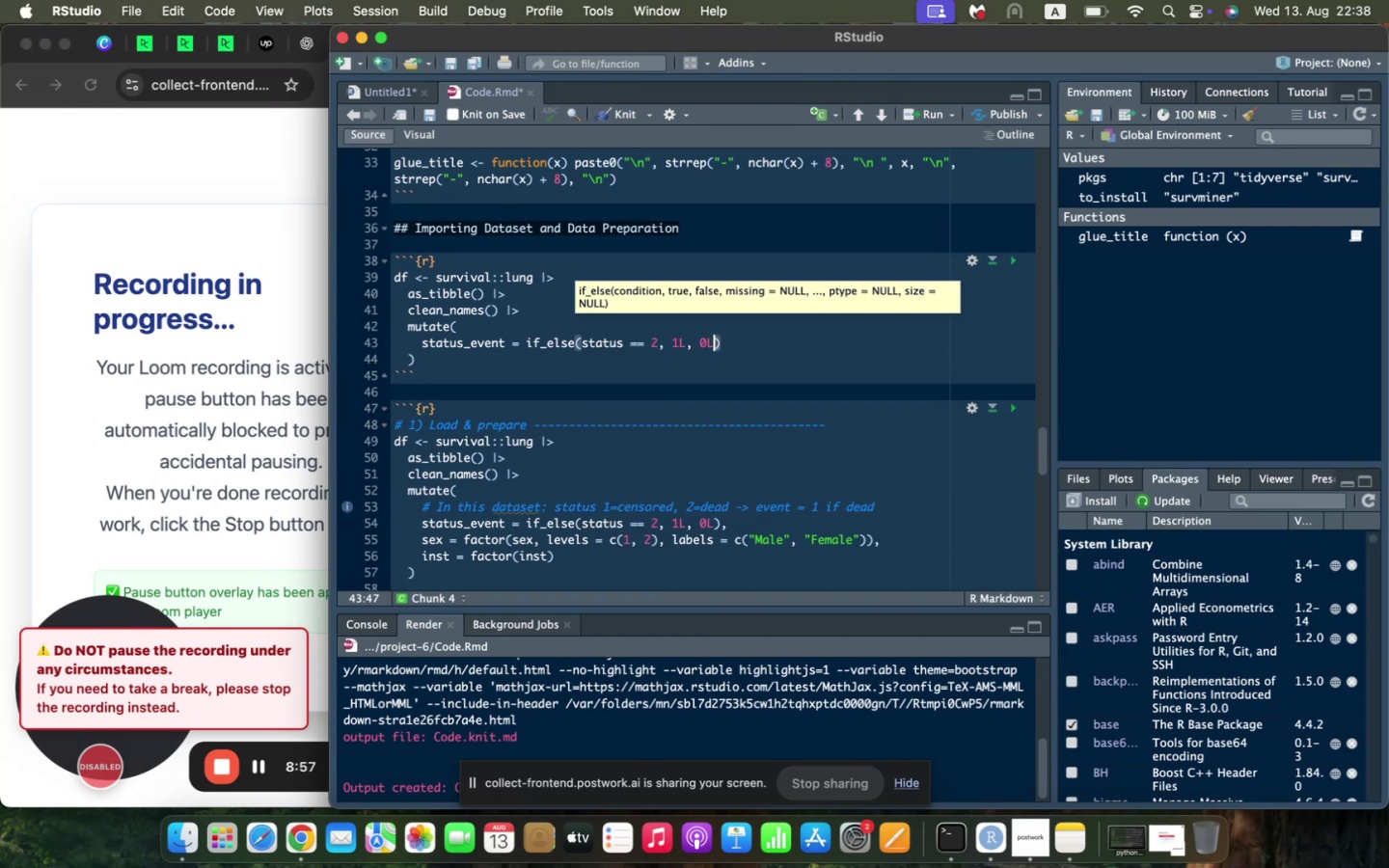 
 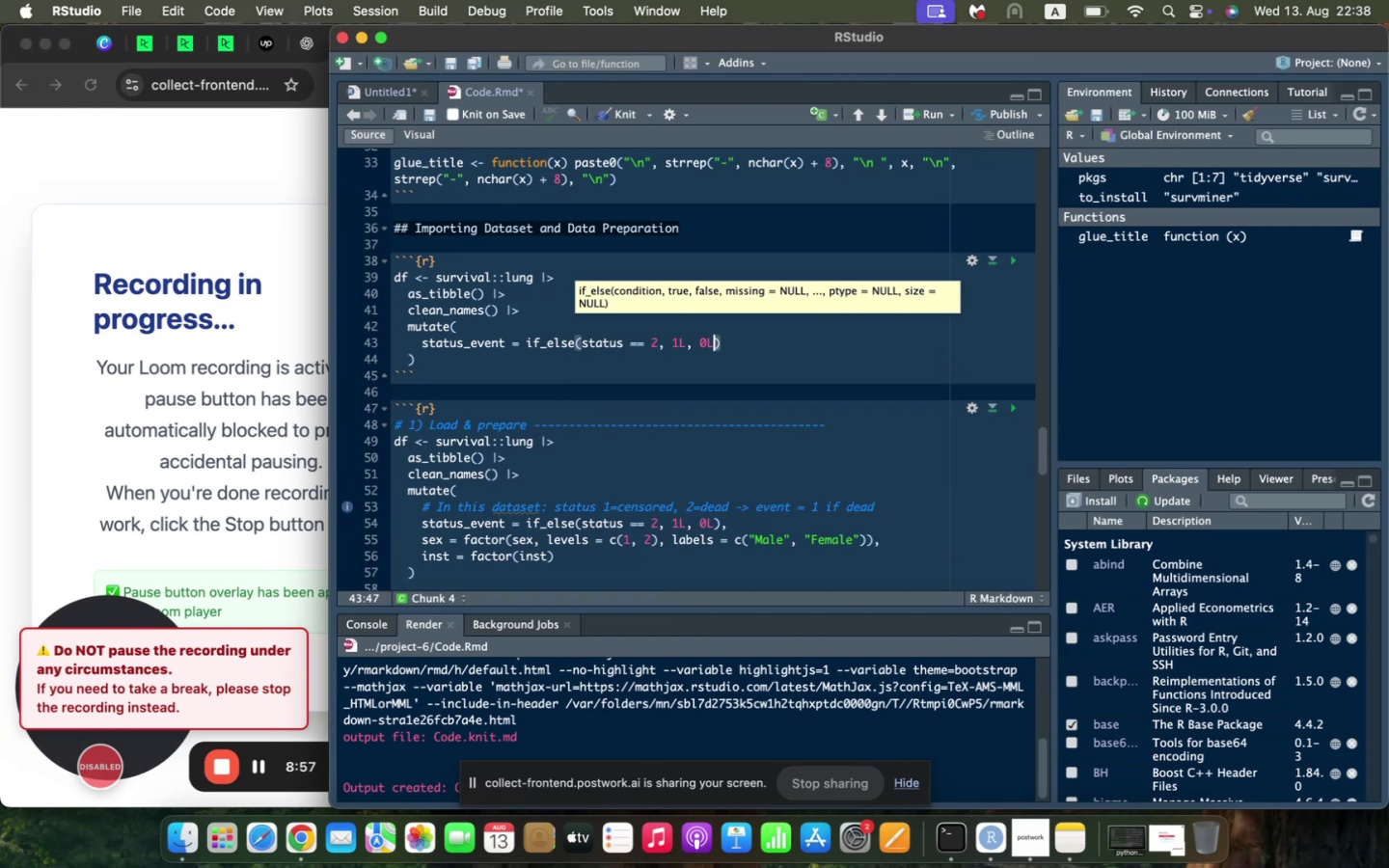 
key(ArrowRight)
 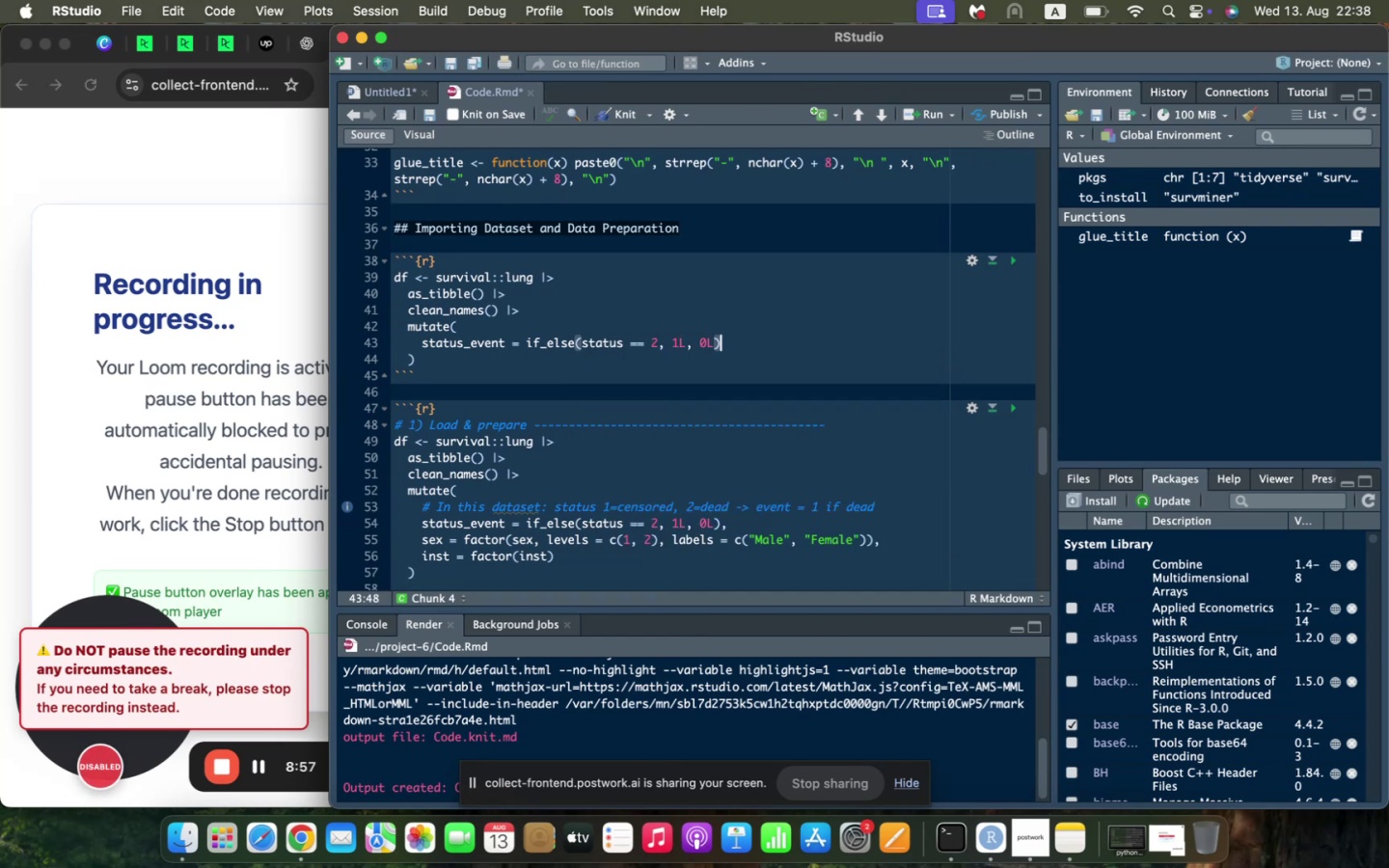 
key(Comma)
 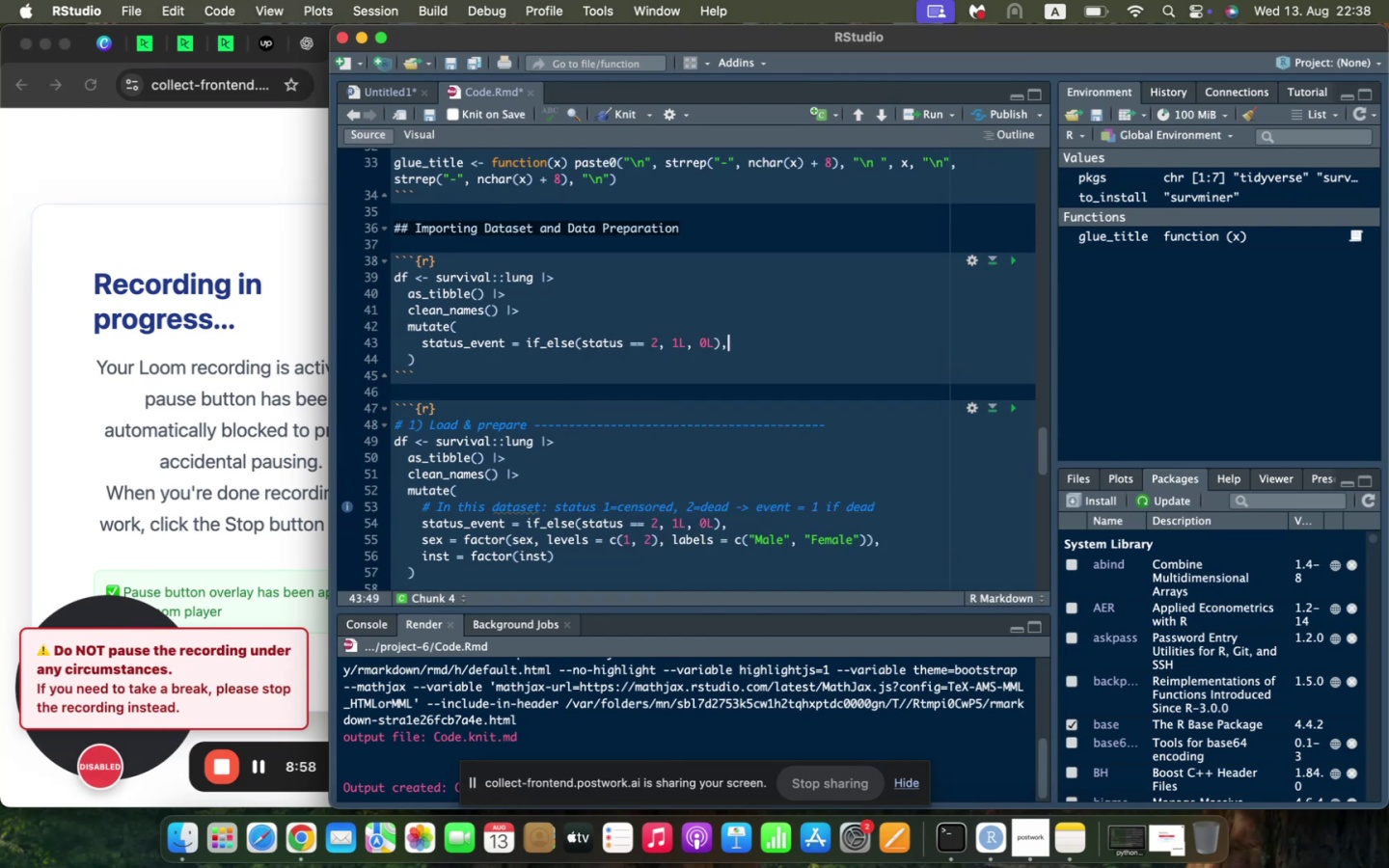 
key(Enter)
 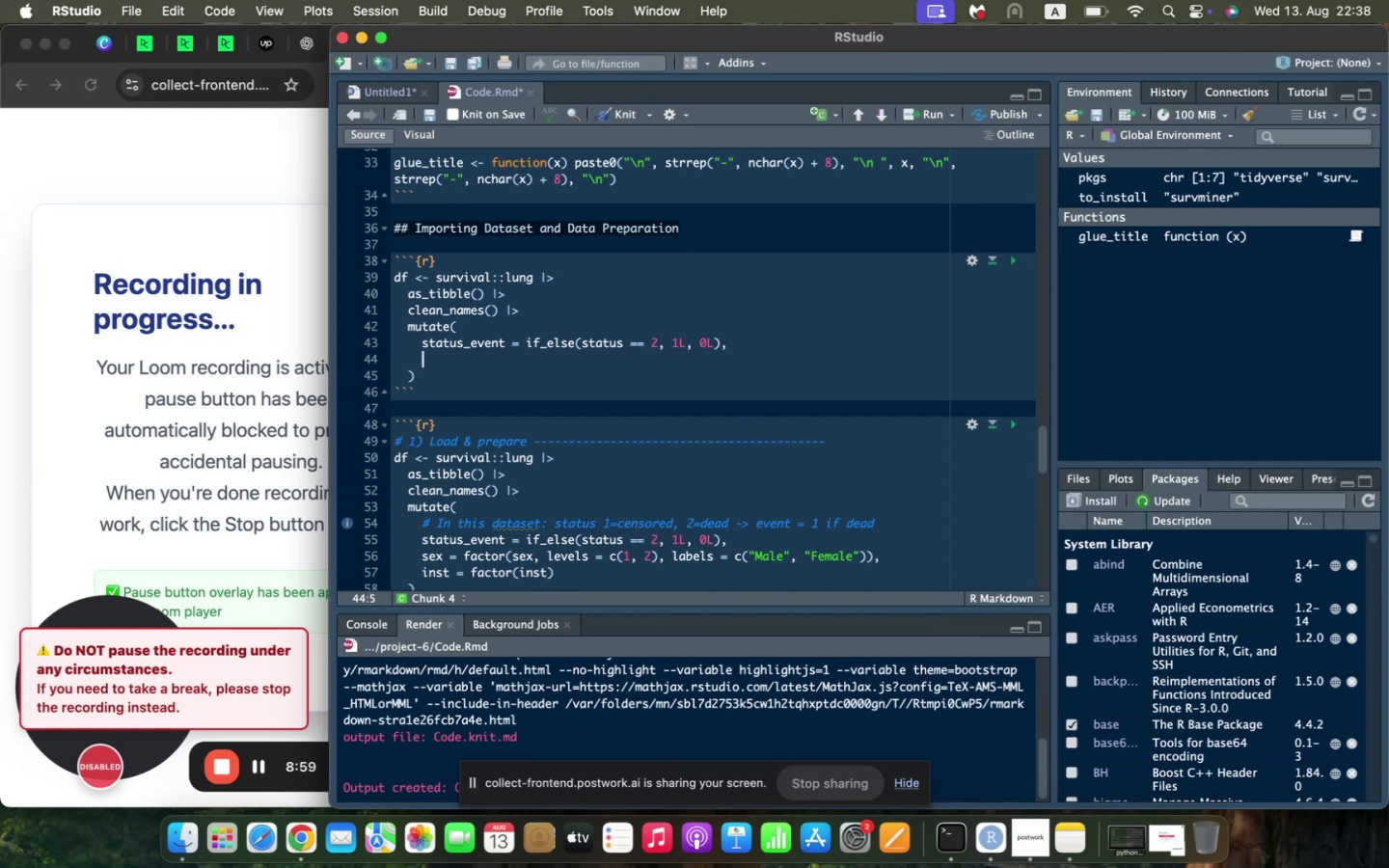 
type(sex = factor(sex, levels = c(1, 2)
 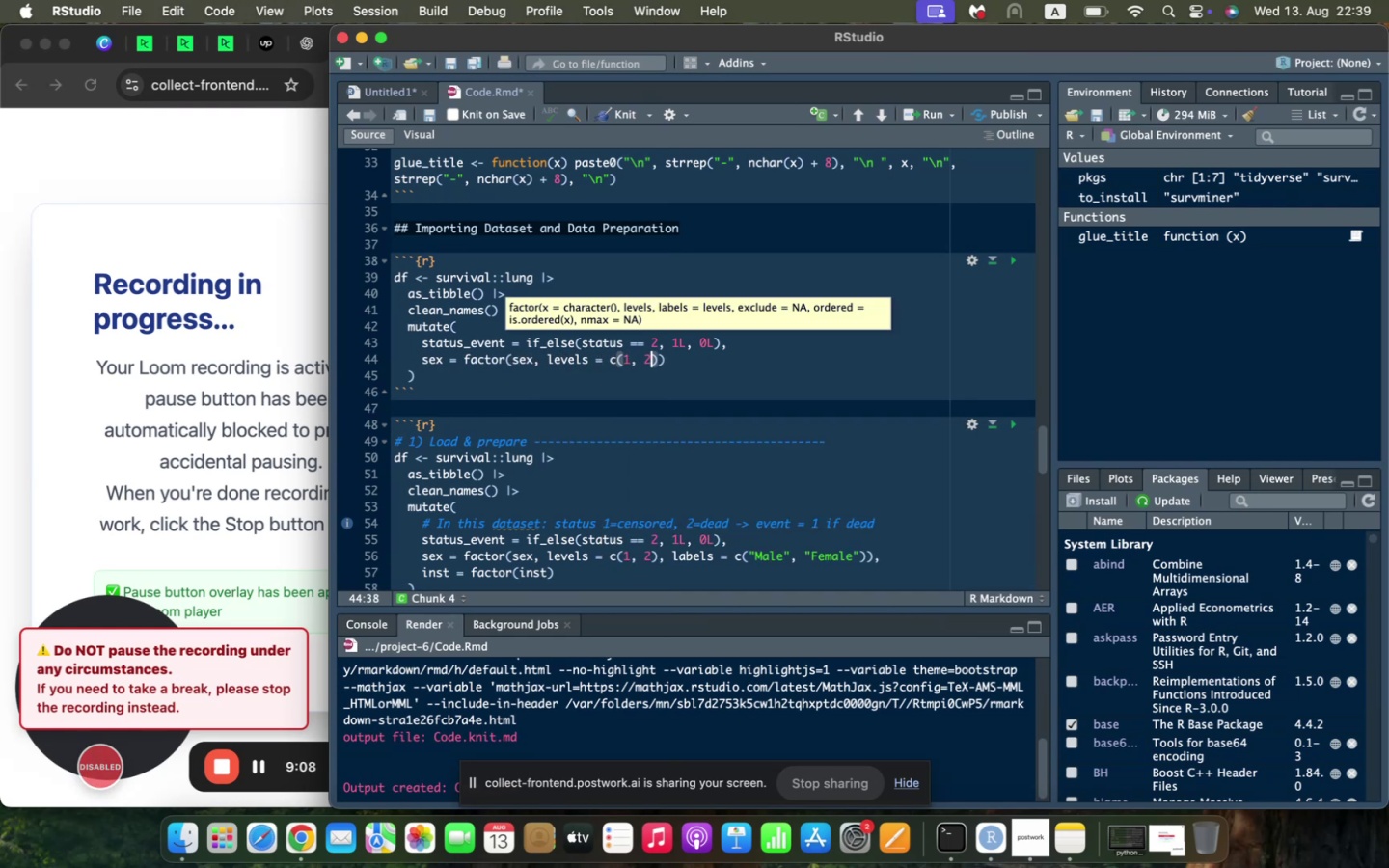 
key(ArrowRight)
 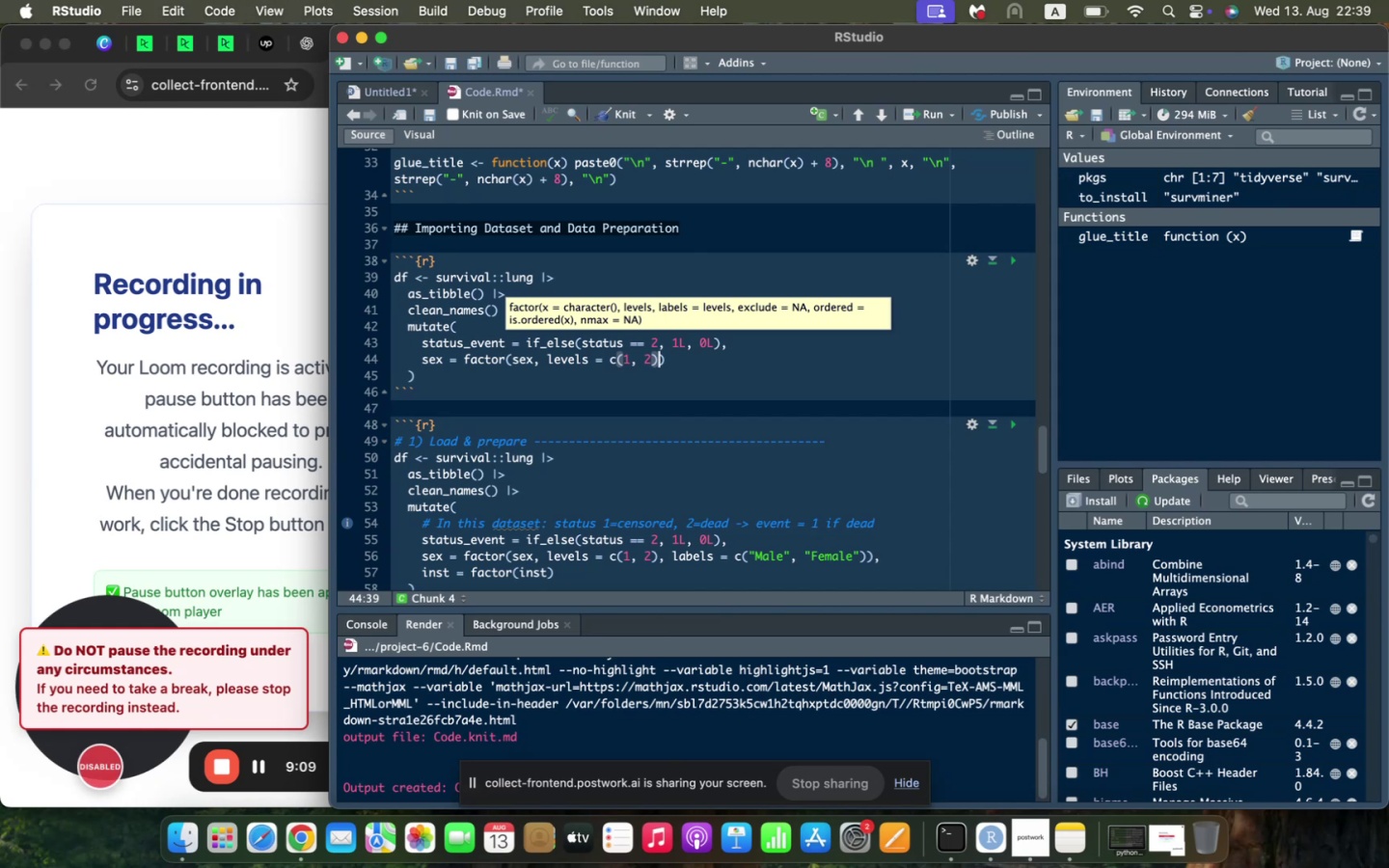 
type(, lavels)
key(Backspace)
key(Backspace)
key(Backspace)
key(Backspace)
type(bels = c(|M)
key(Backspace)
key(Backspace)
type("Male)
 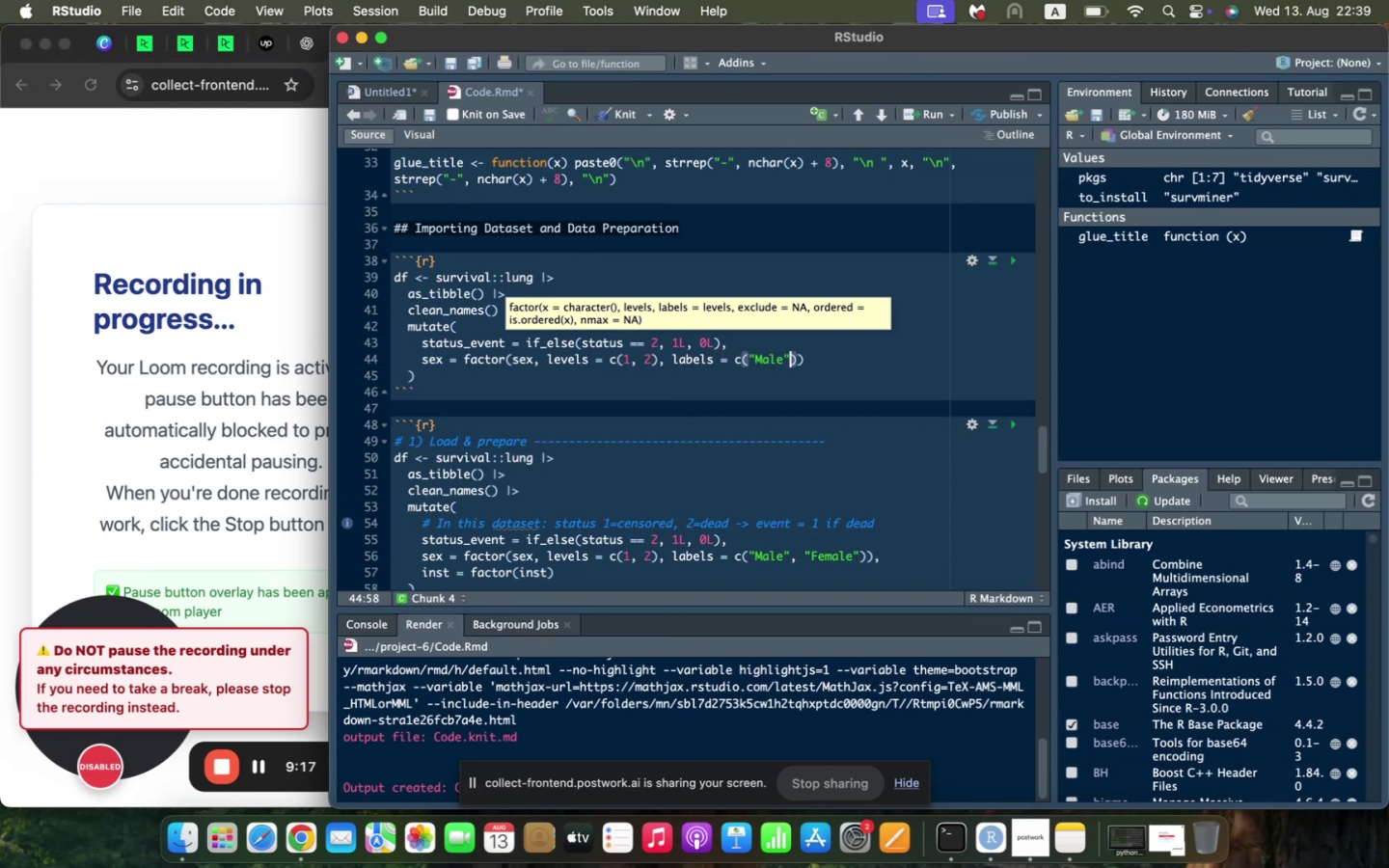 
 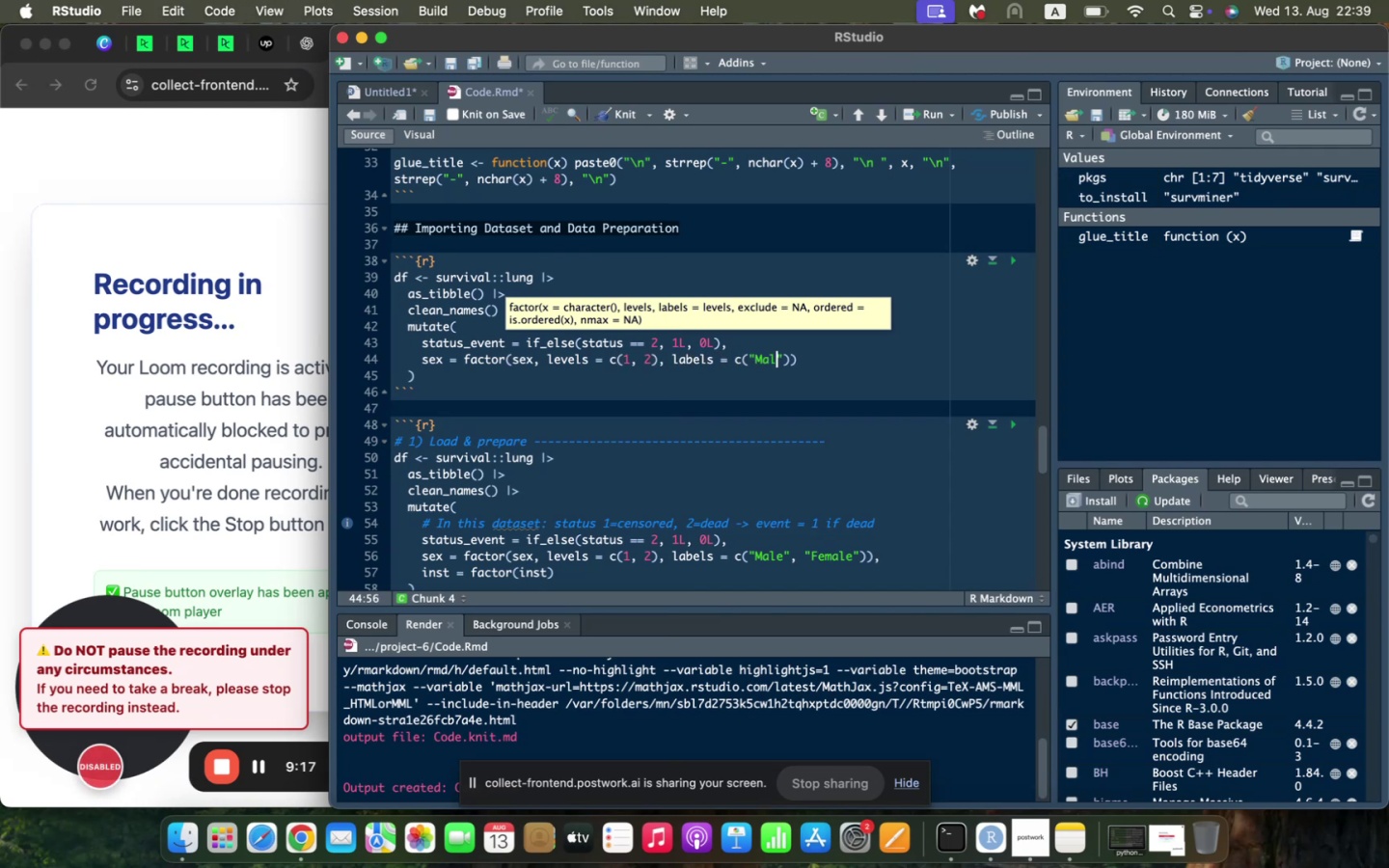 
key(ArrowRight)
 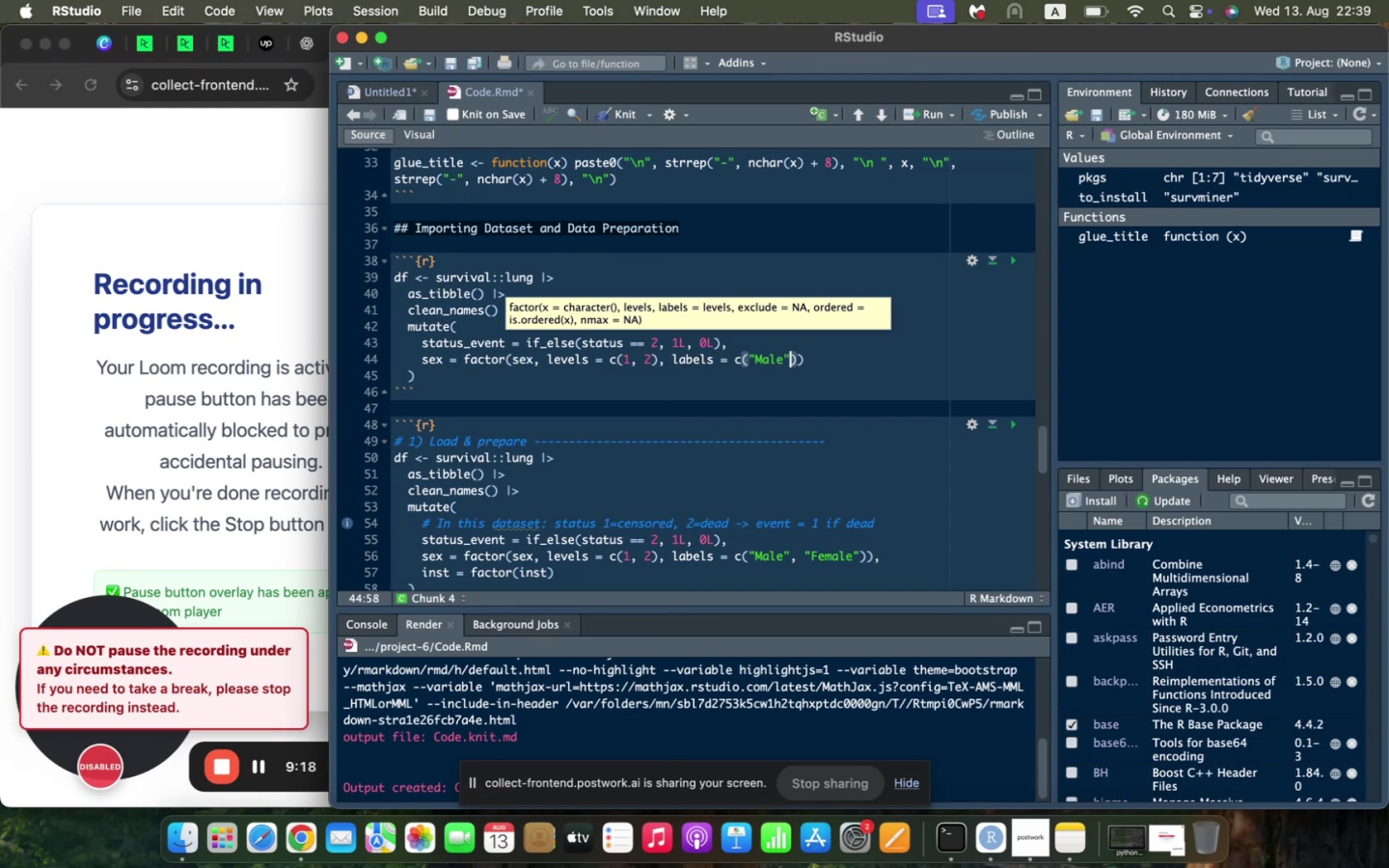 
type(, "Female)
 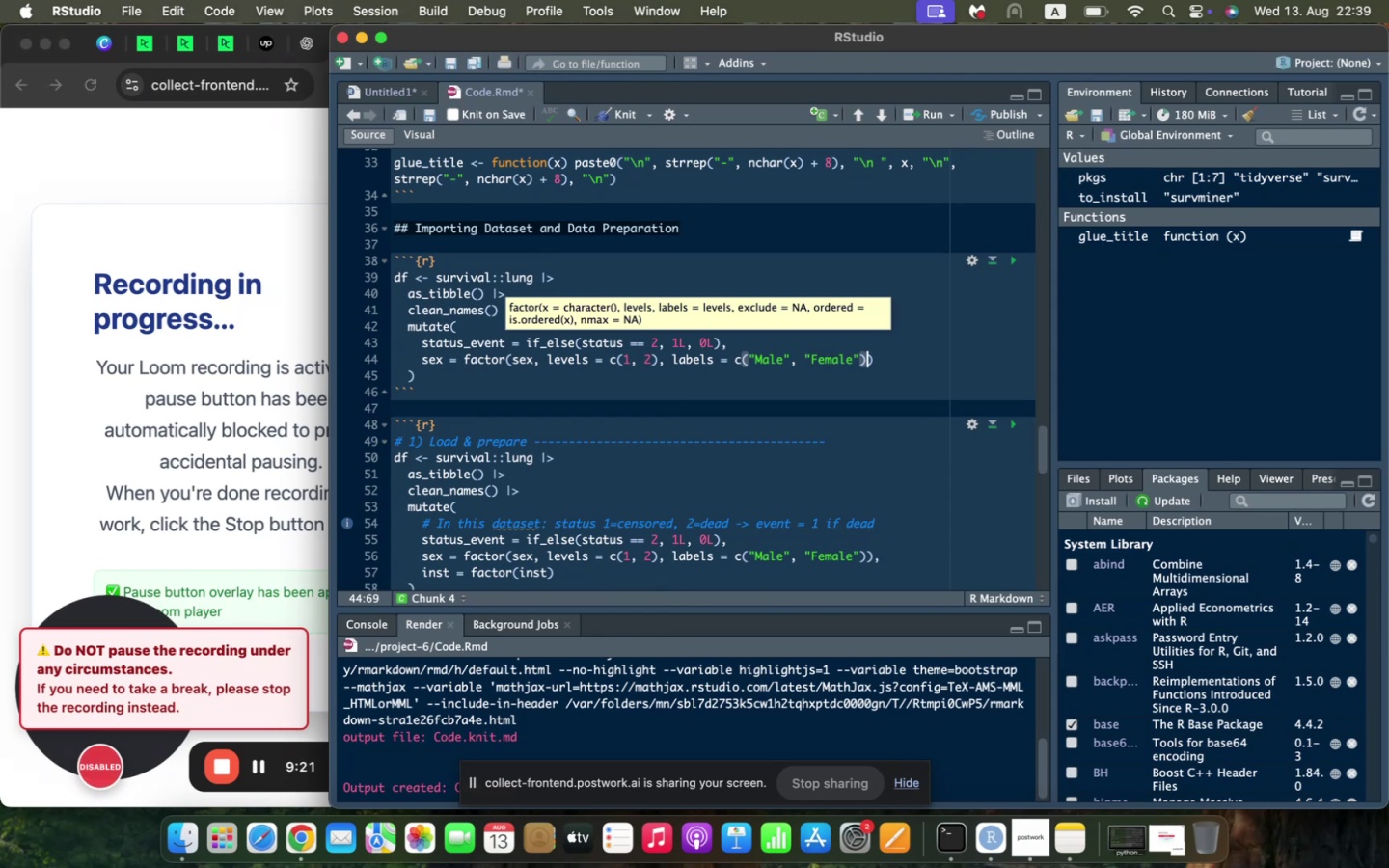 
 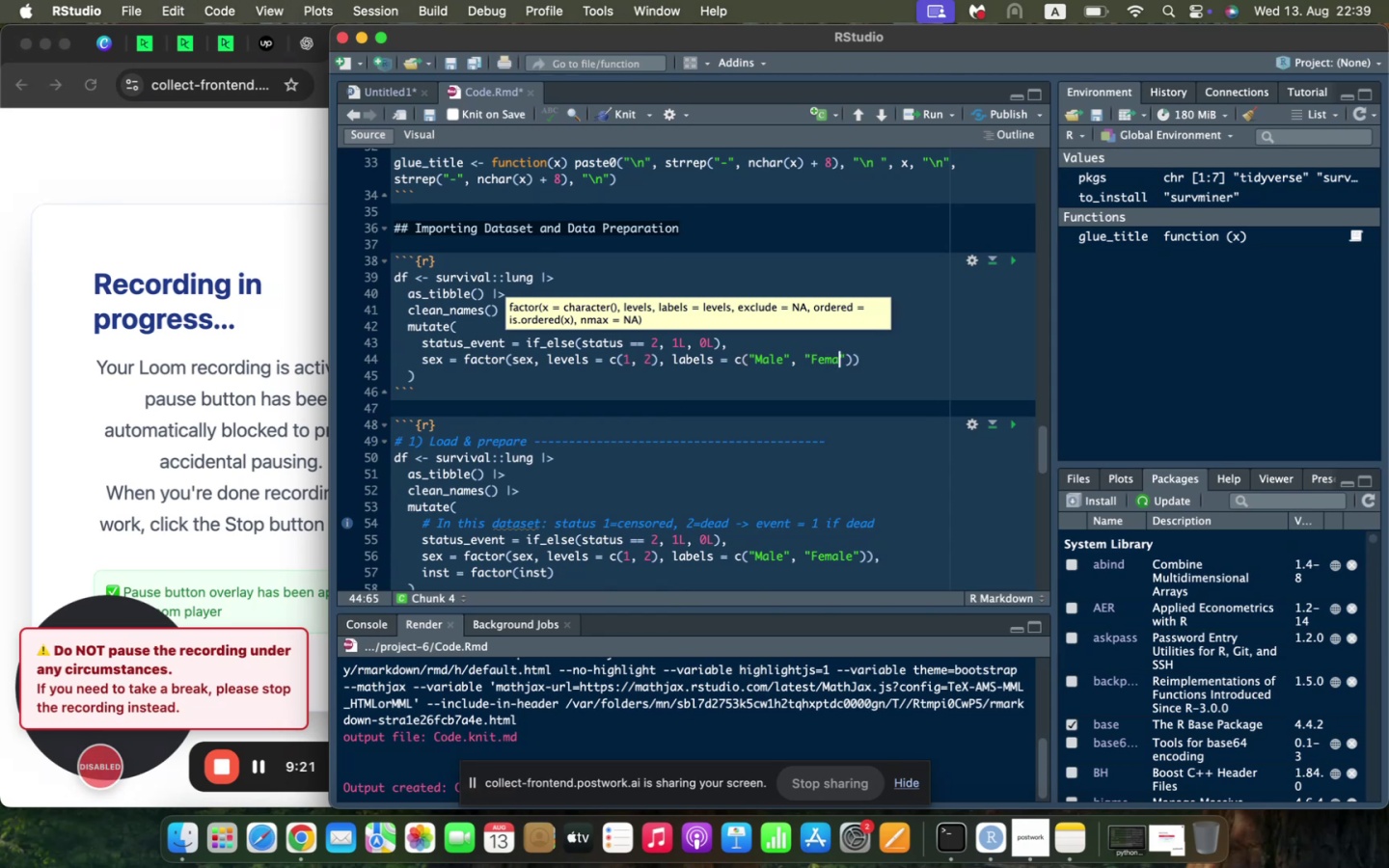 
key(ArrowRight)
 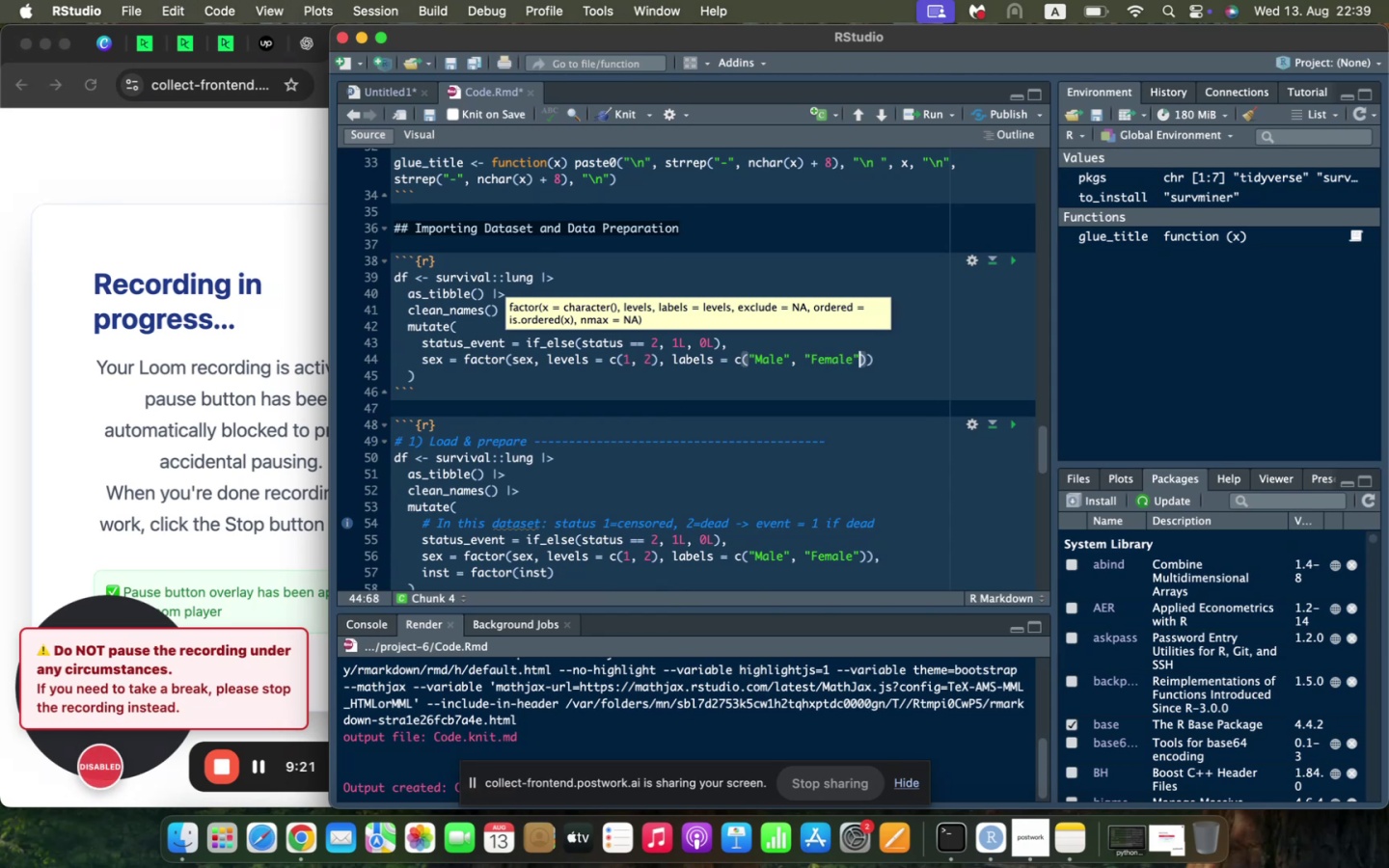 
key(ArrowRight)
 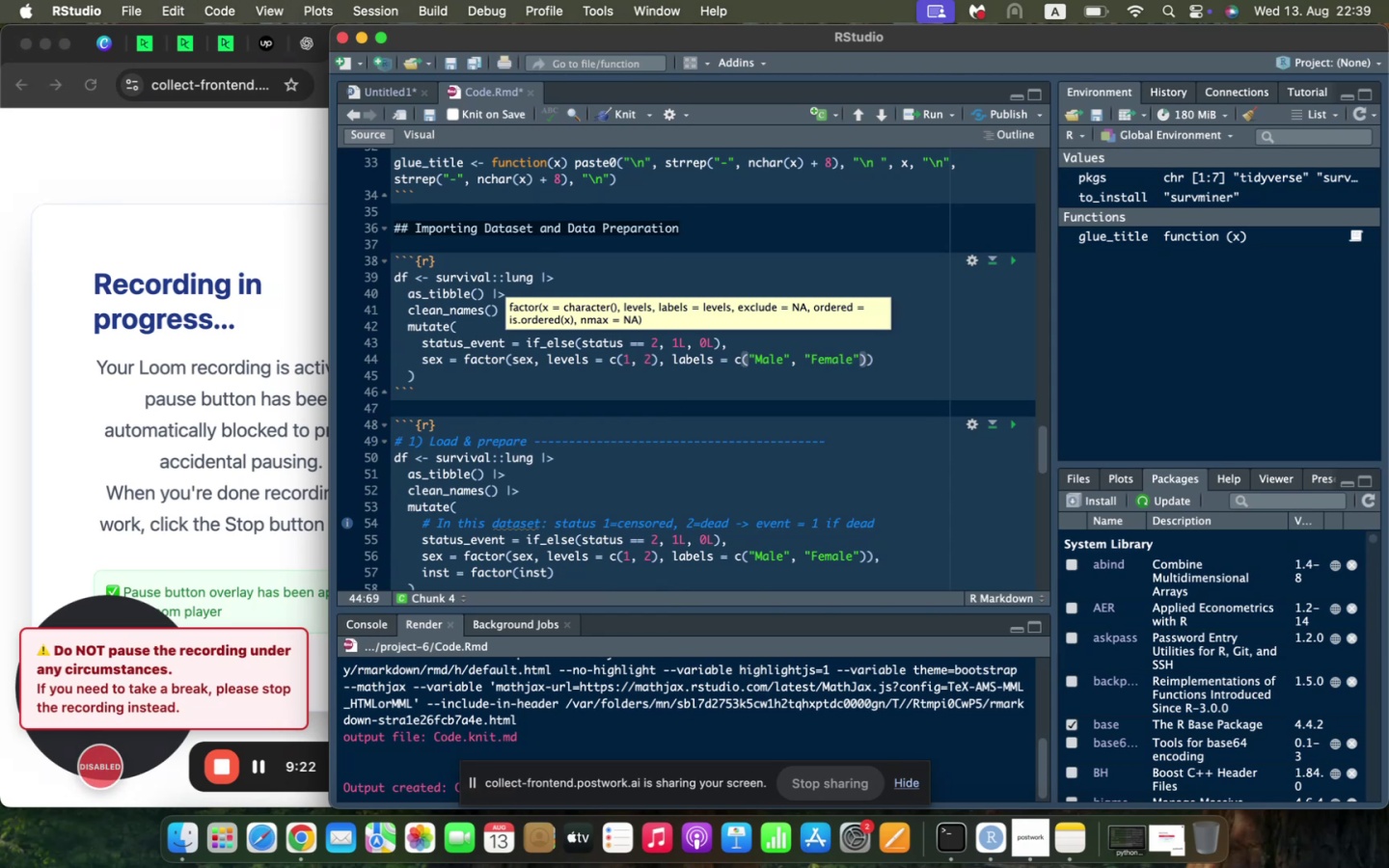 
key(ArrowRight)
 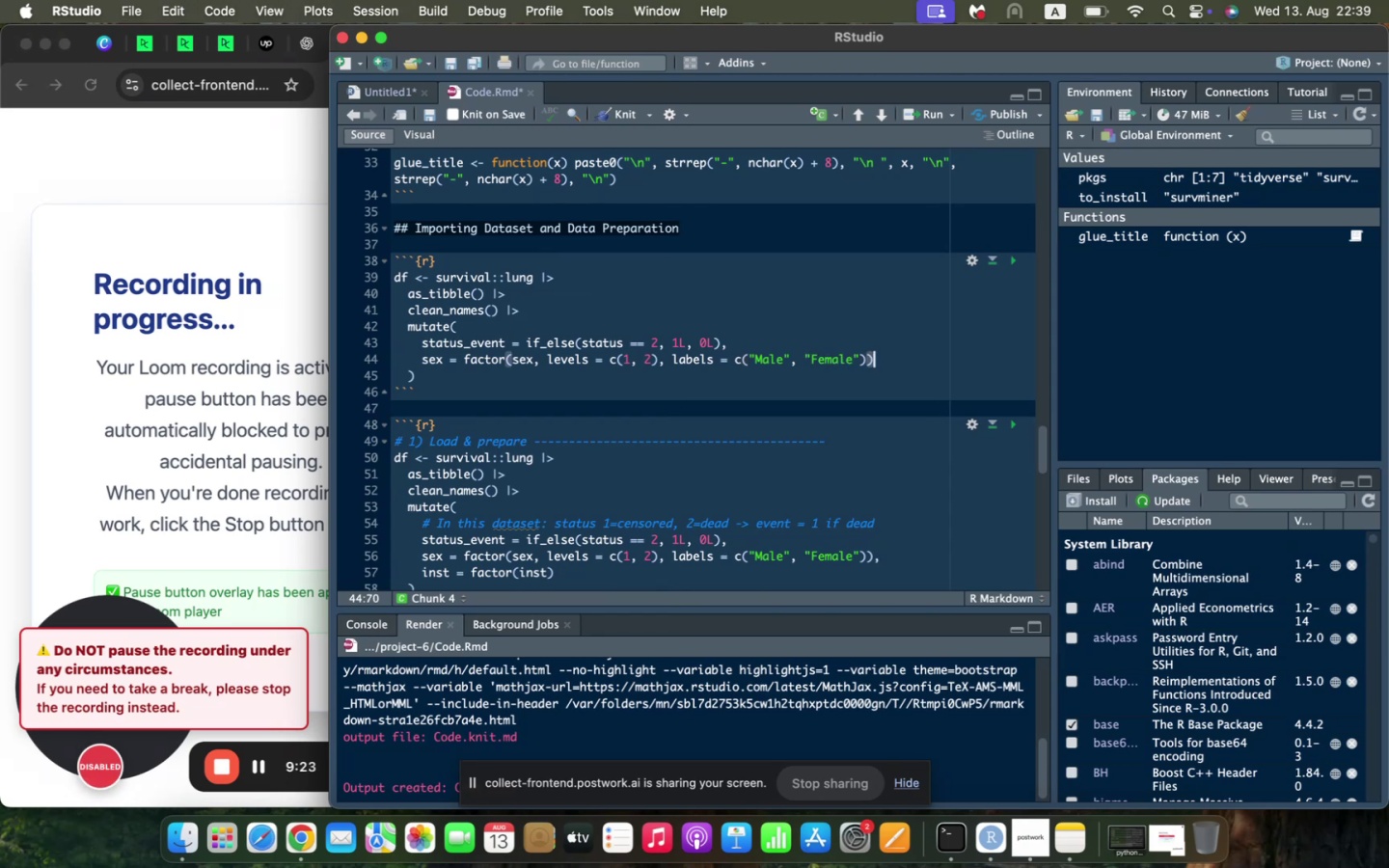 
key(Comma)
 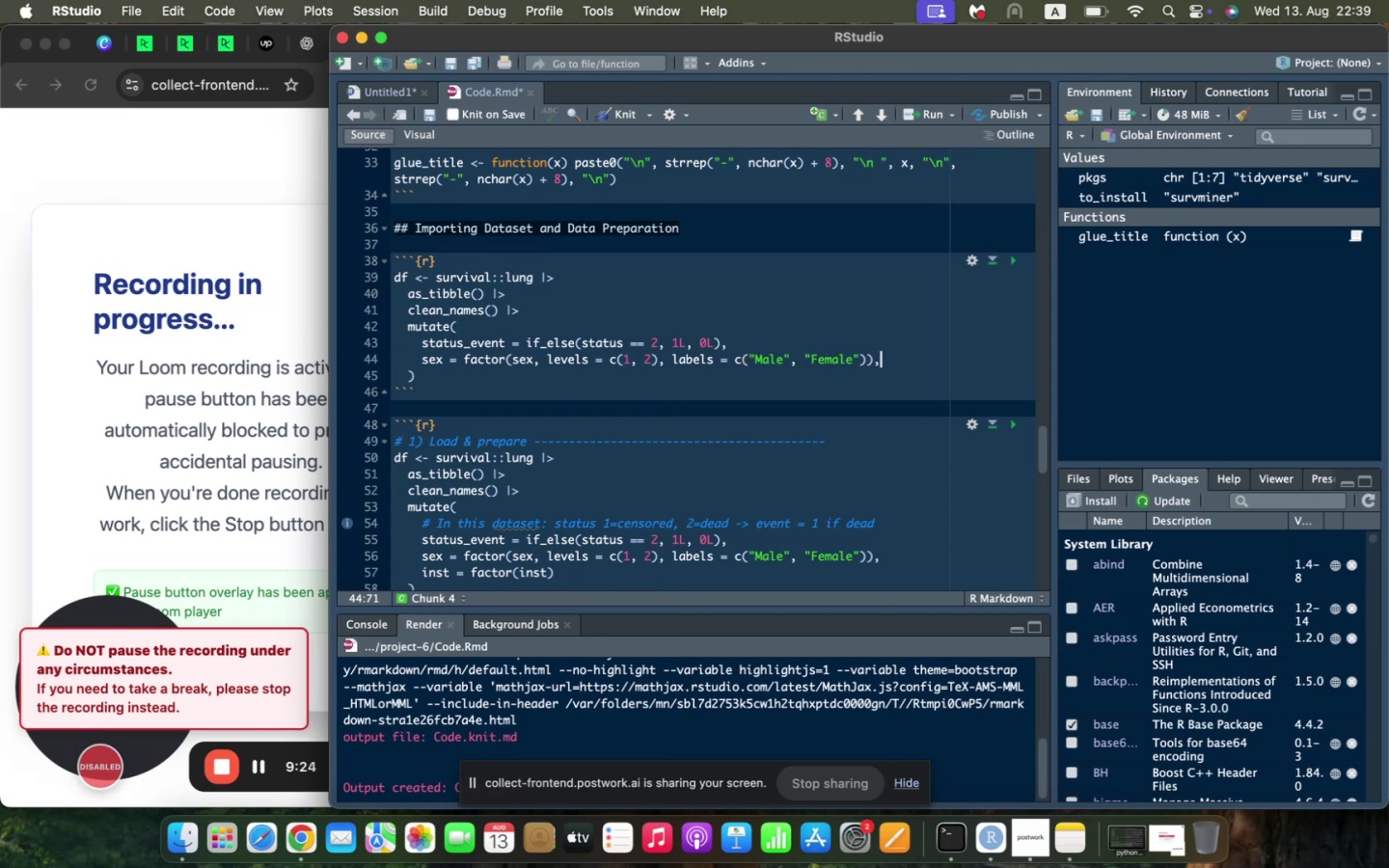 
key(Enter)
 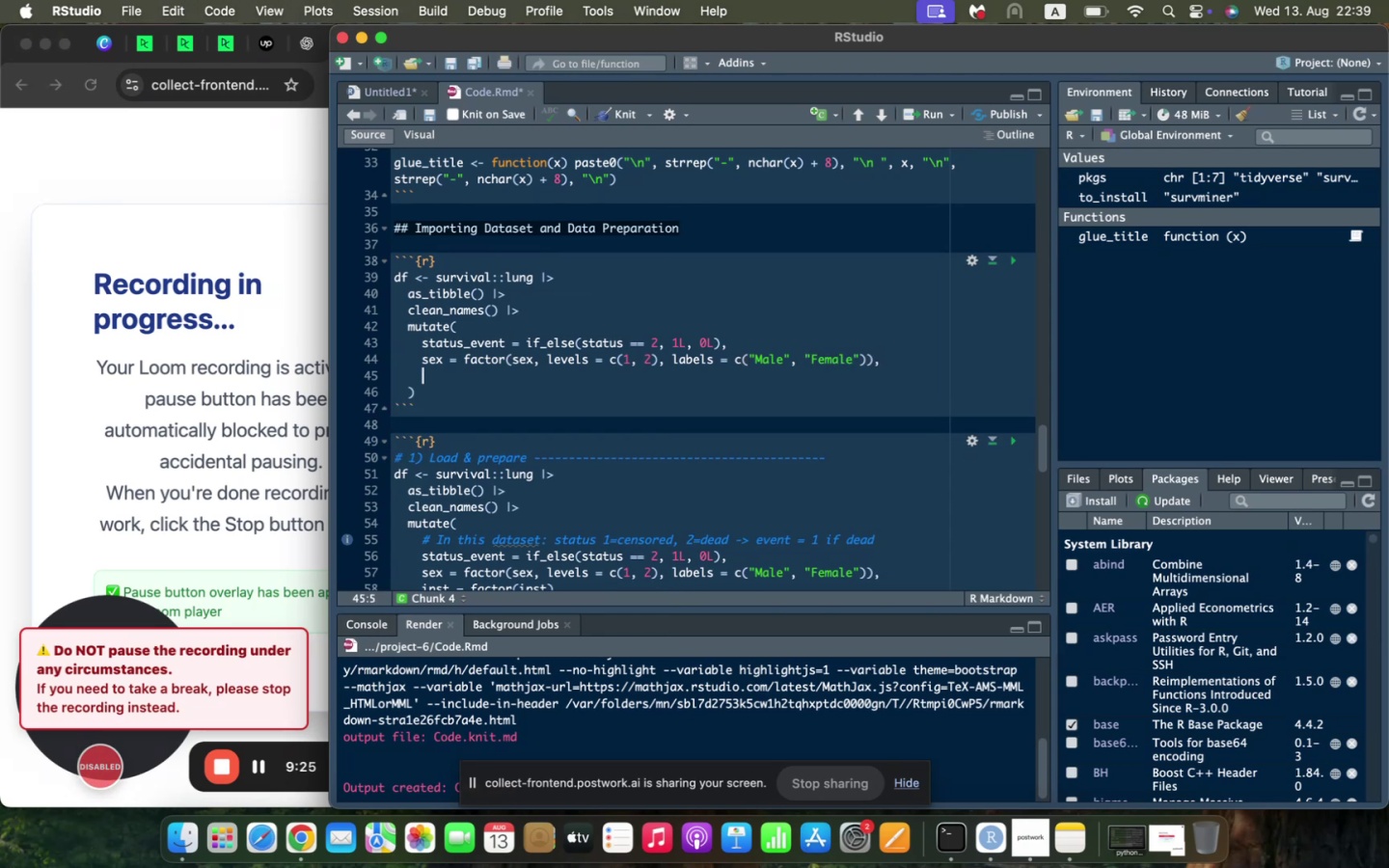 
type(inst = factor(inst)
 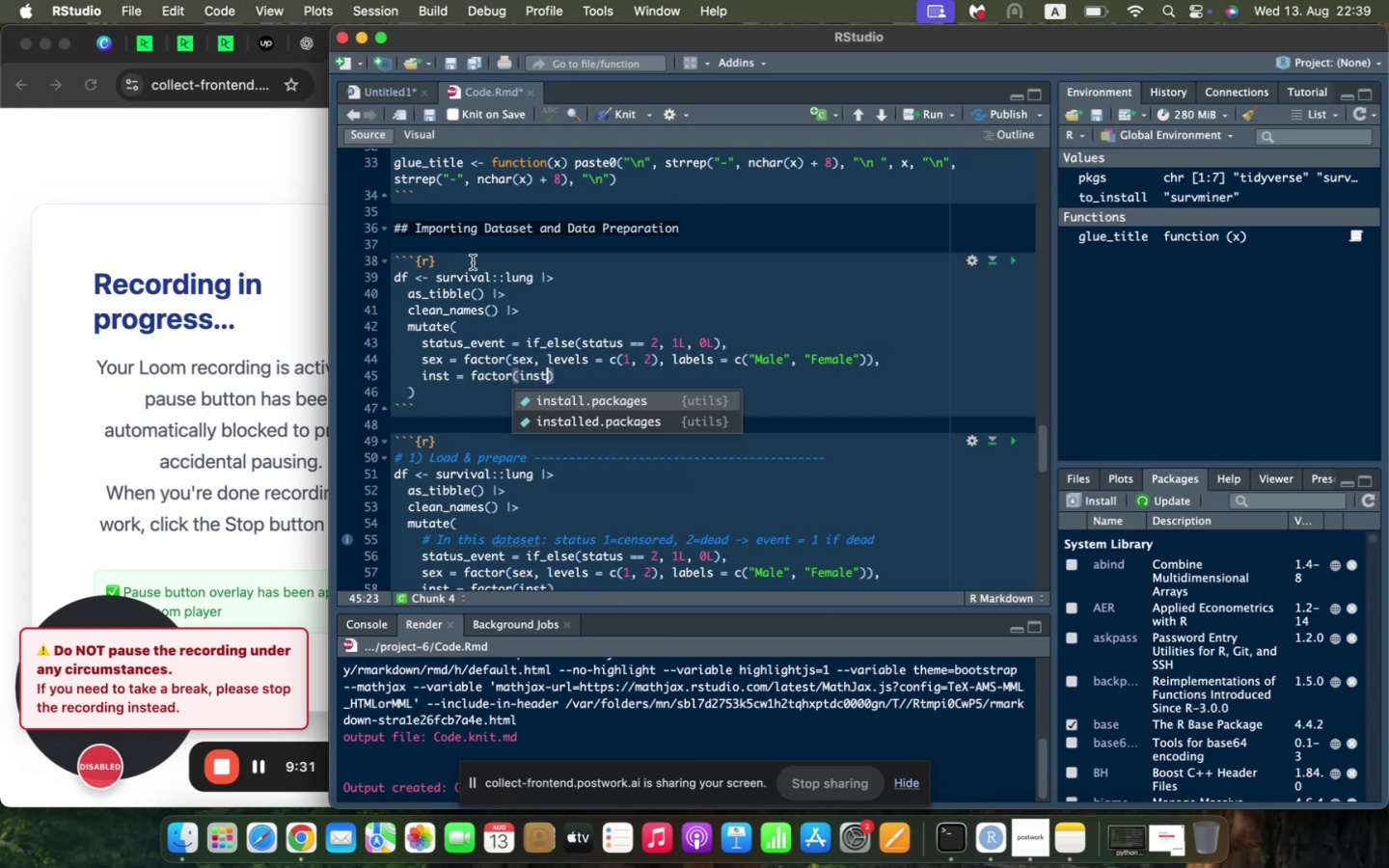 
left_click([461, 300])
 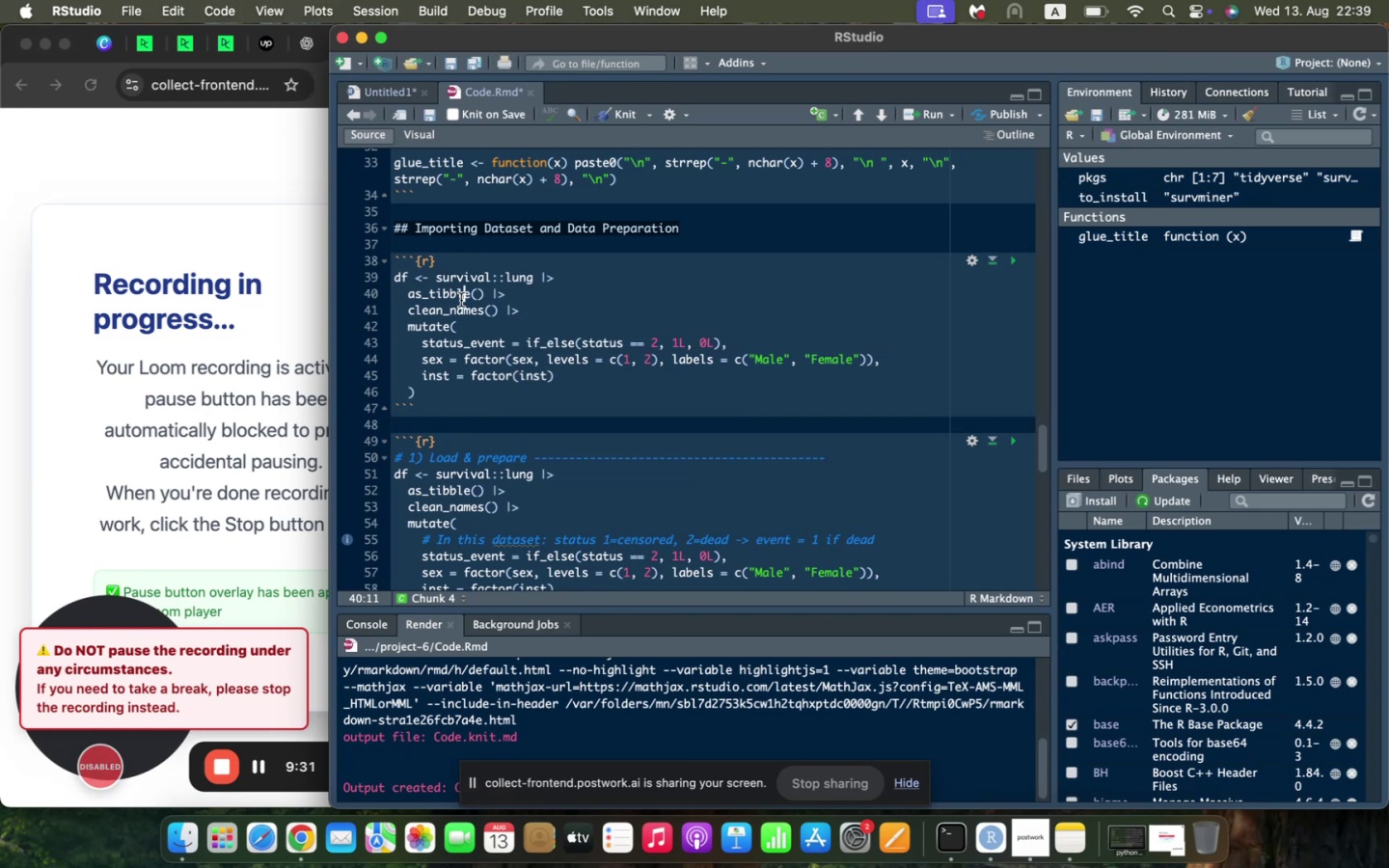 
scroll: coordinate [461, 300], scroll_direction: down, amount: 4.0
 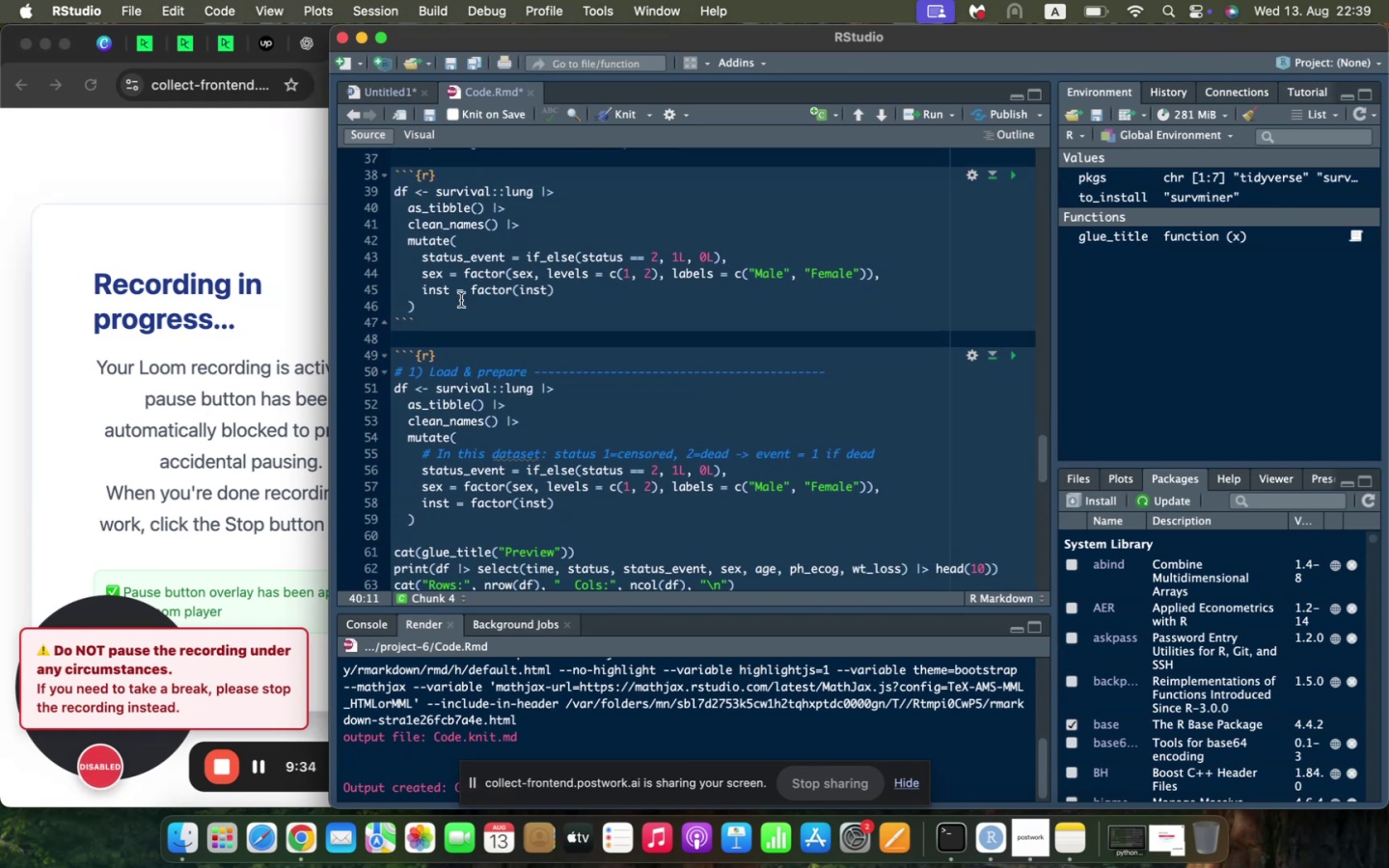 
left_click([461, 300])
 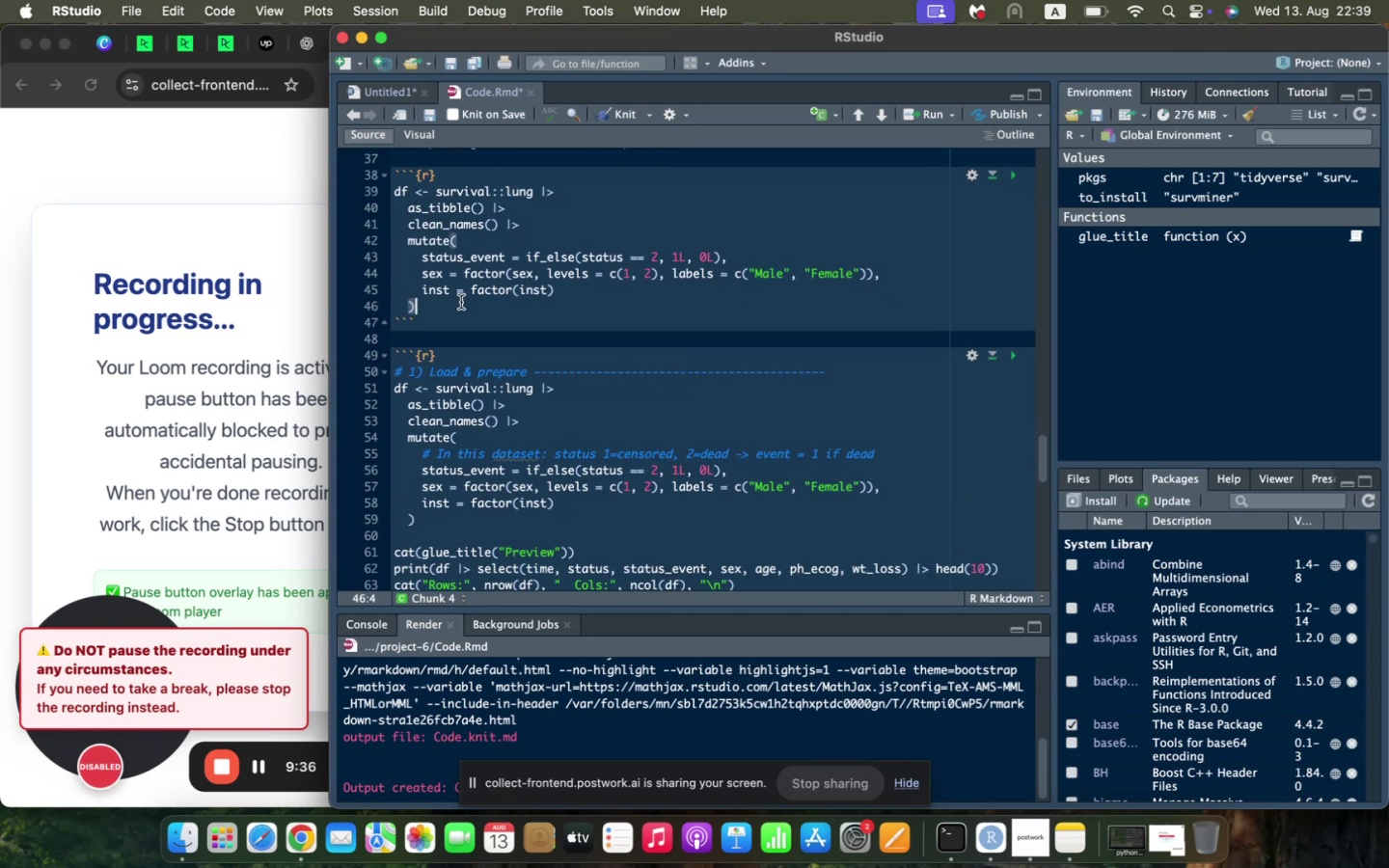 
scroll: coordinate [461, 302], scroll_direction: down, amount: 9.0
 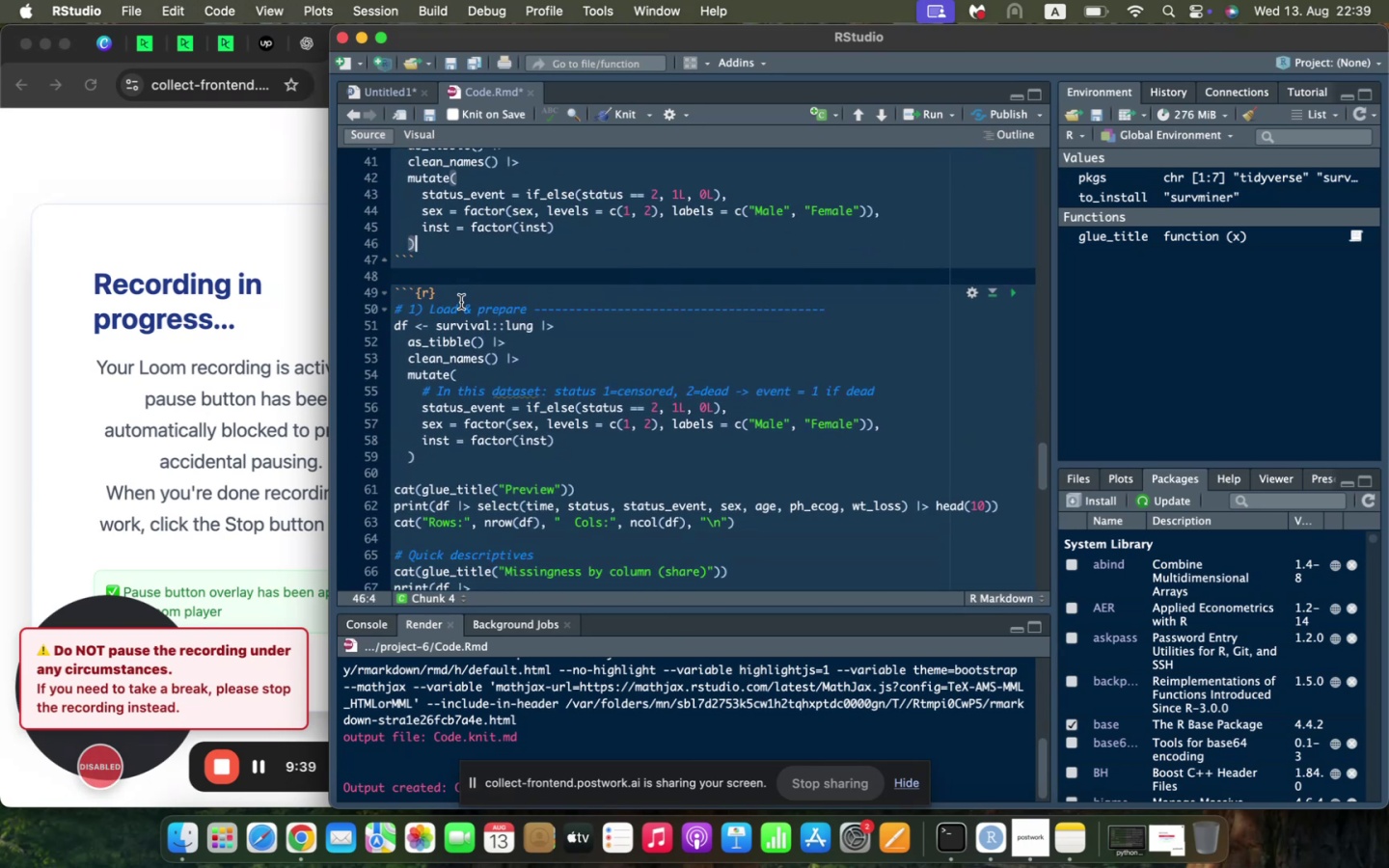 
key(Enter)
 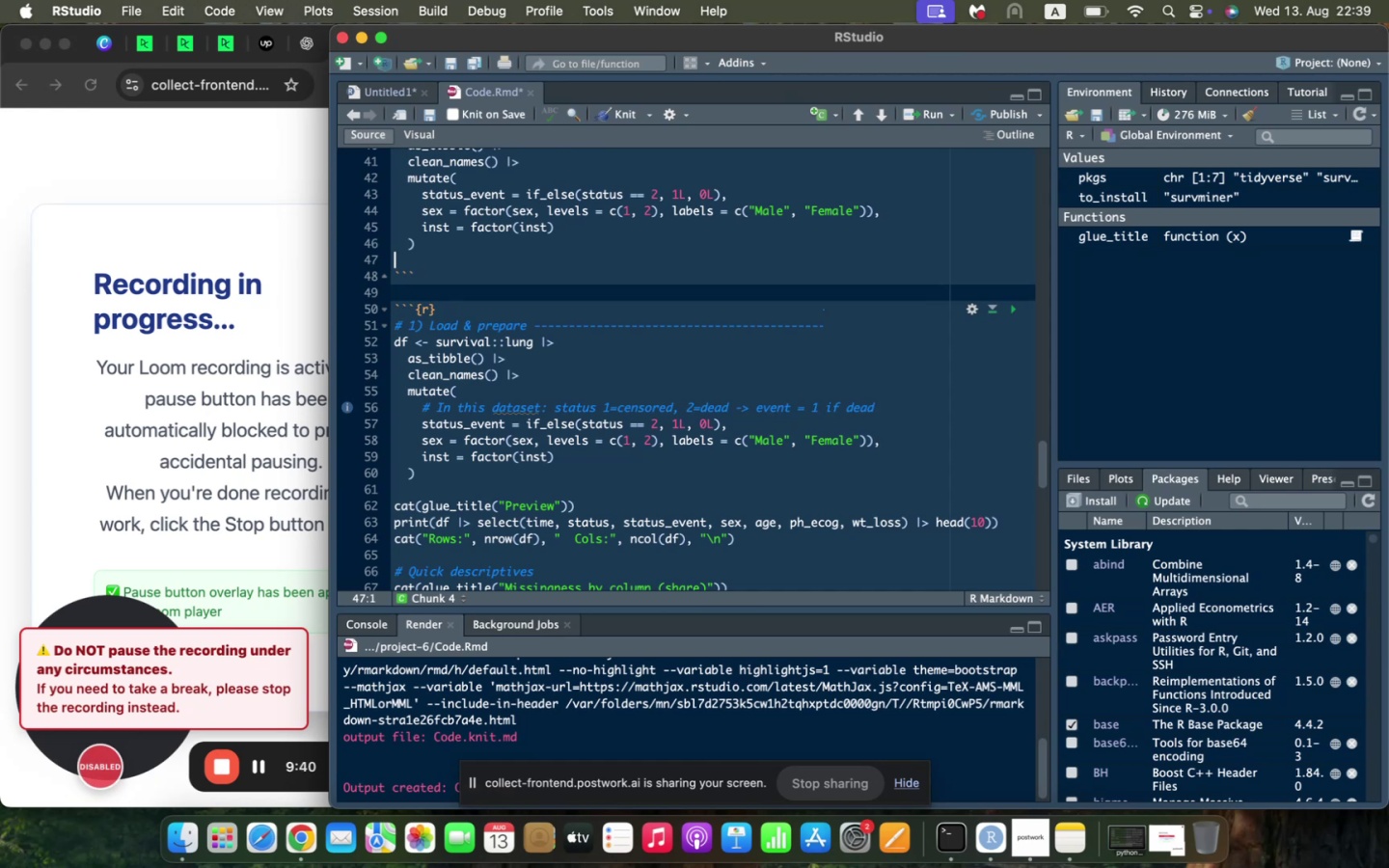 
key(Enter)
 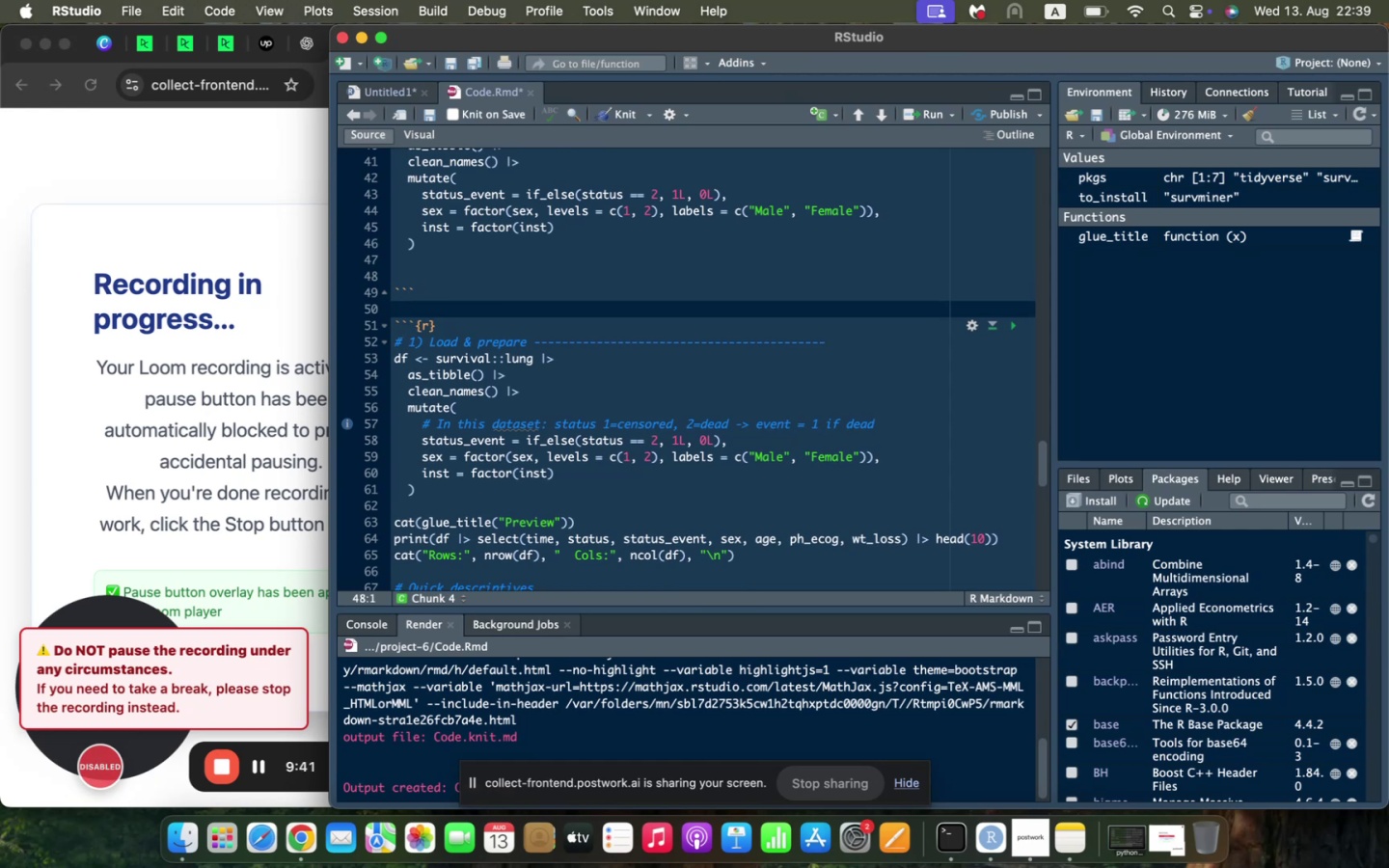 
type(cat(glue_title("Preview)
 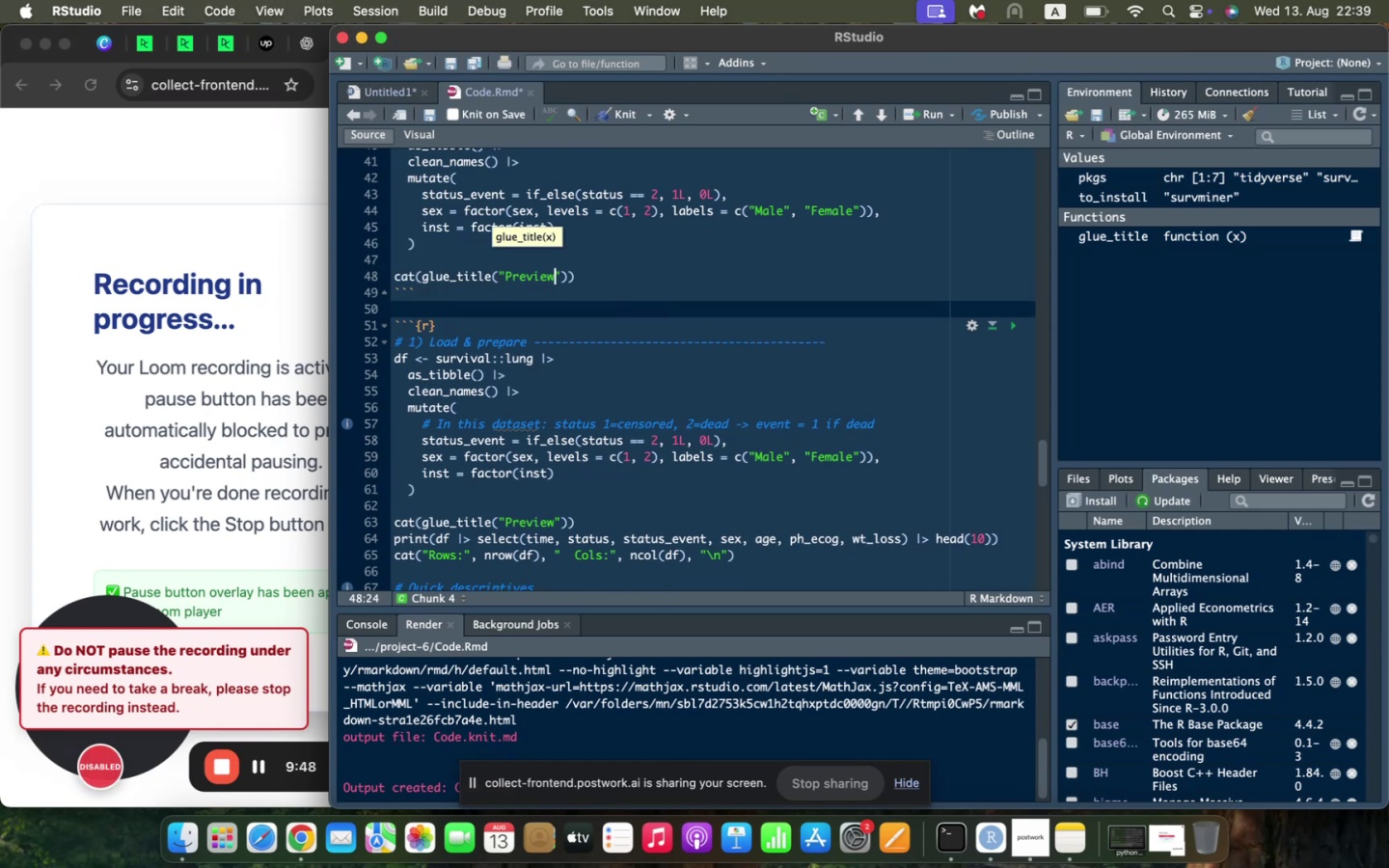 
key(ArrowRight)
 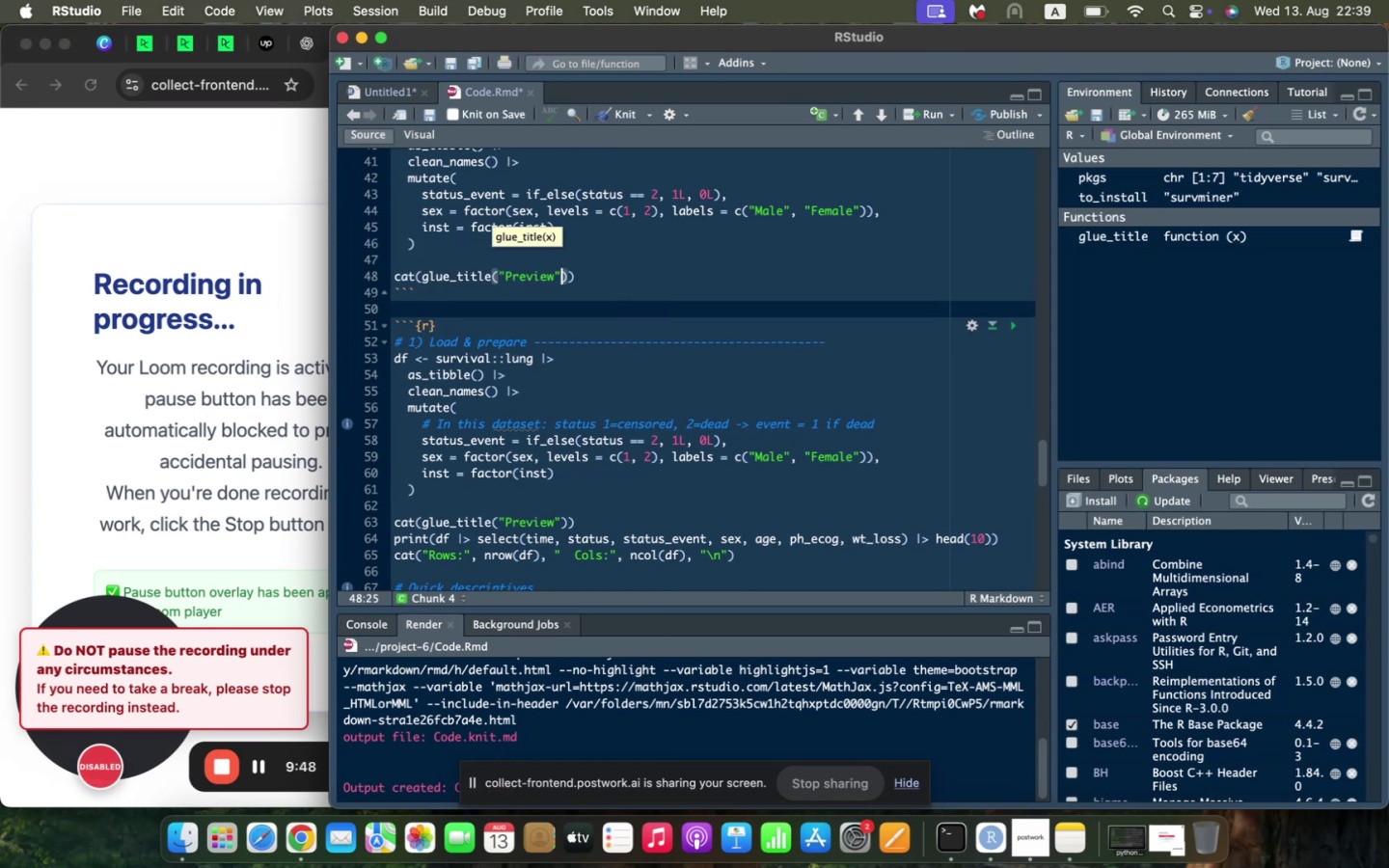 
key(ArrowRight)
 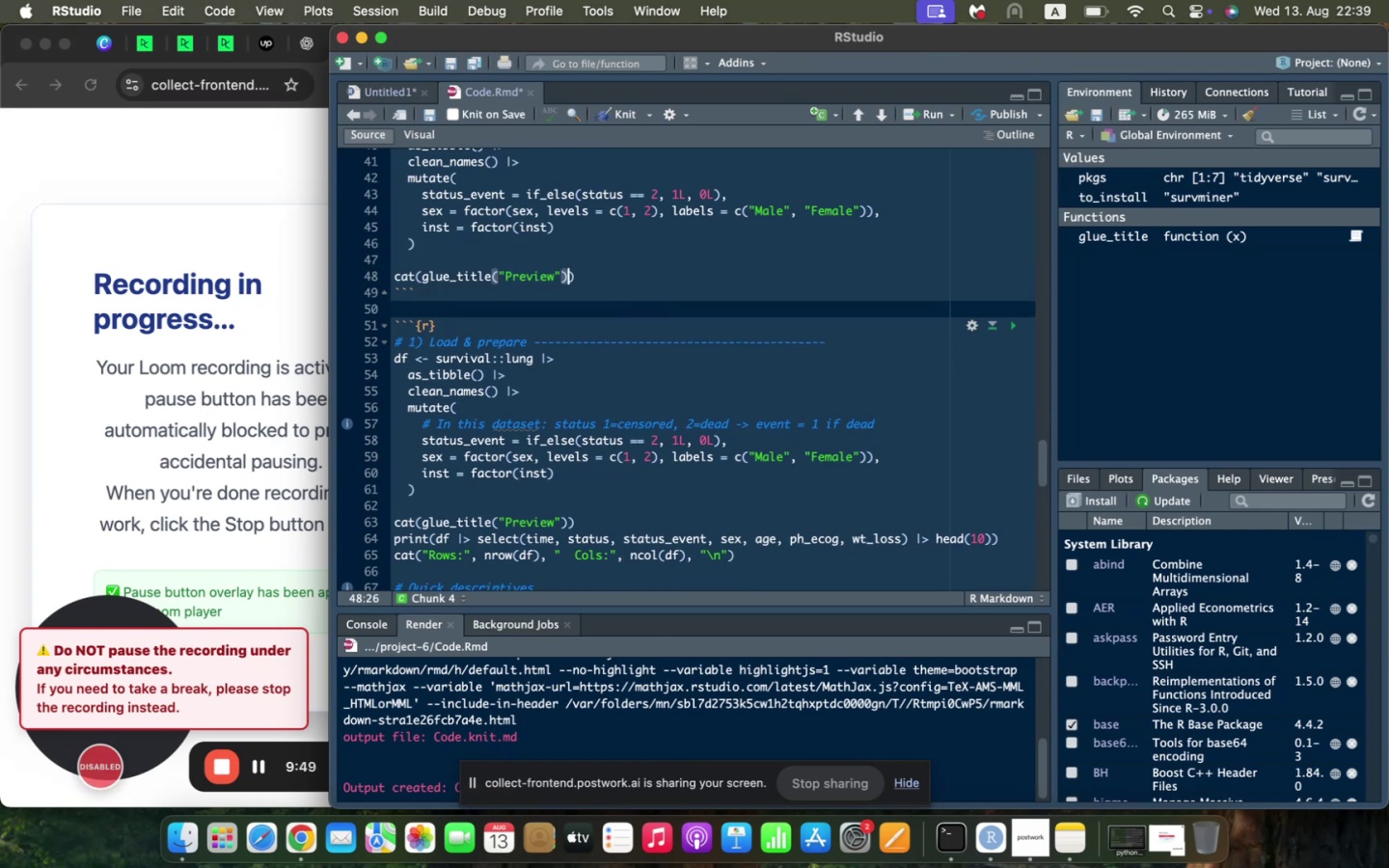 
key(ArrowRight)
 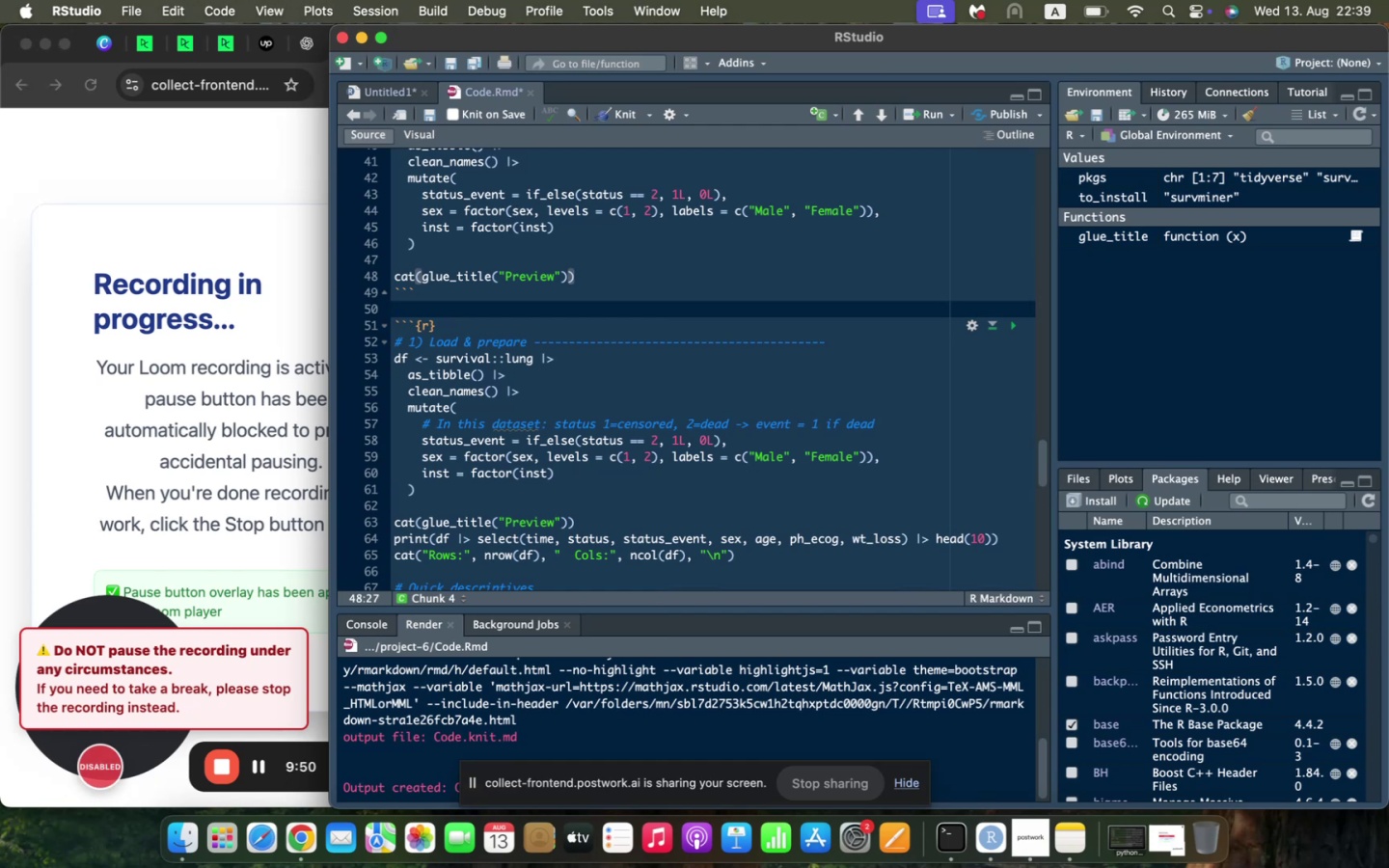 
key(Enter)
 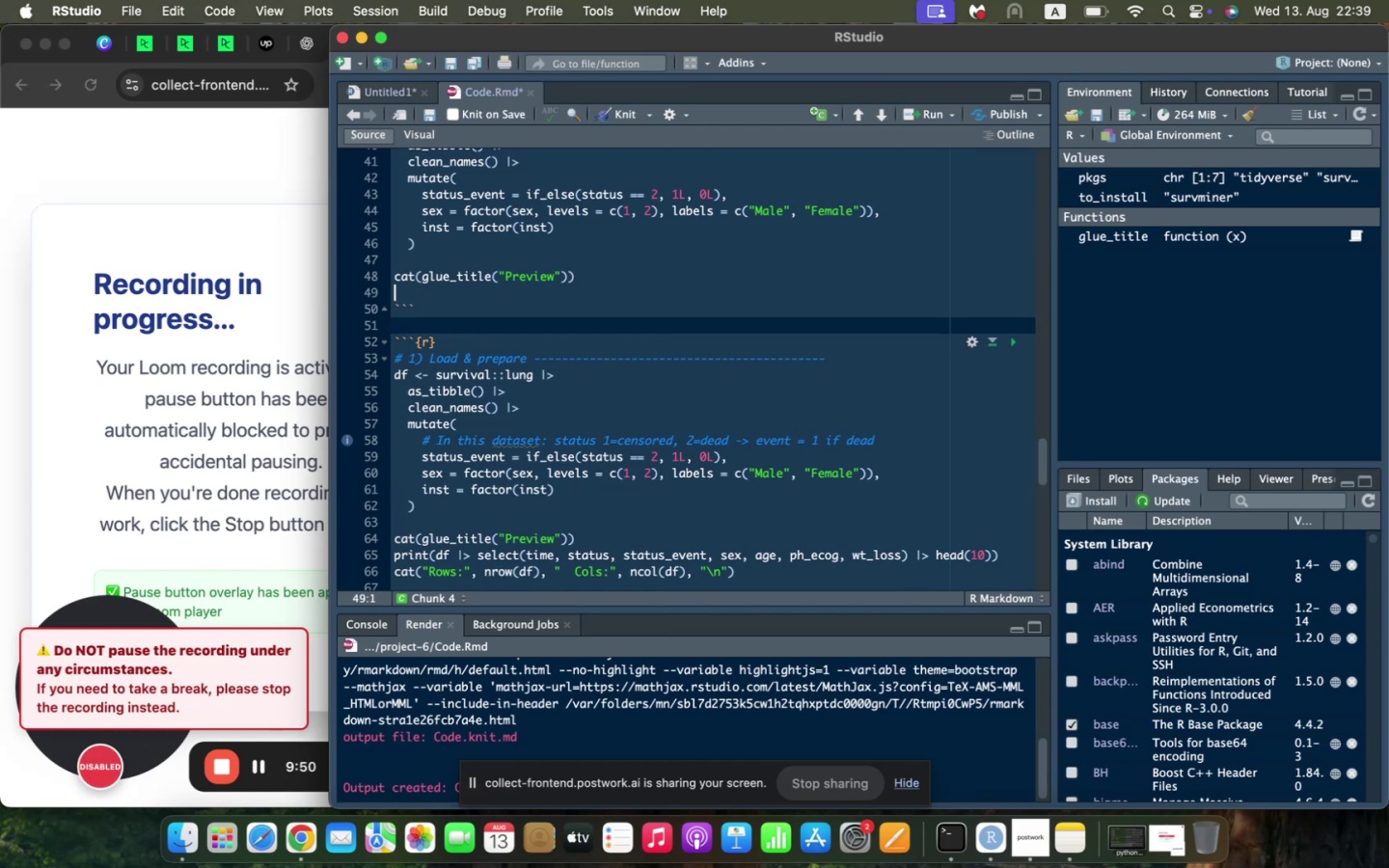 
type(print(df |> select(time, status, status_event)
 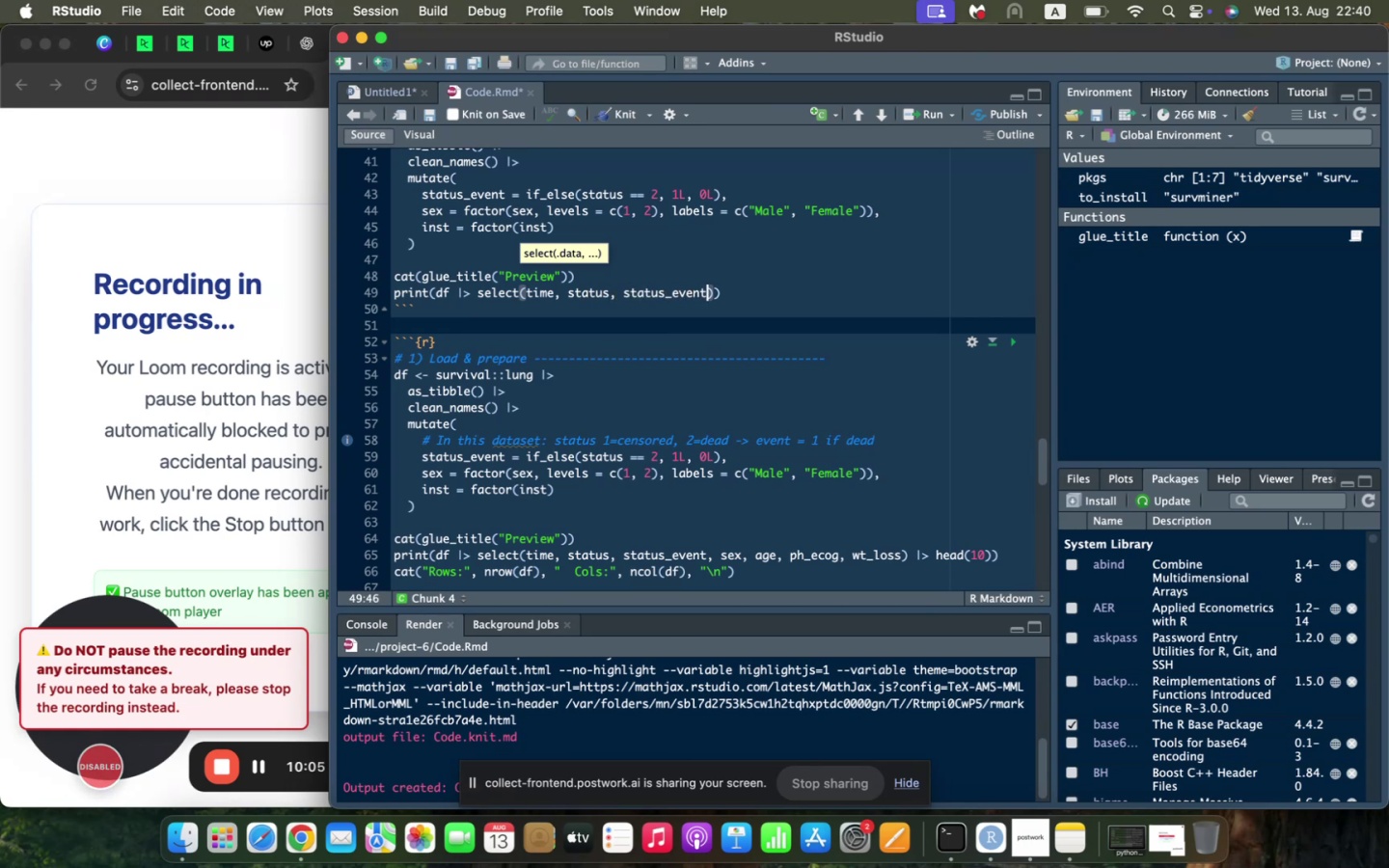 
type(, sex, age, ph_ecog, wt_loss)
 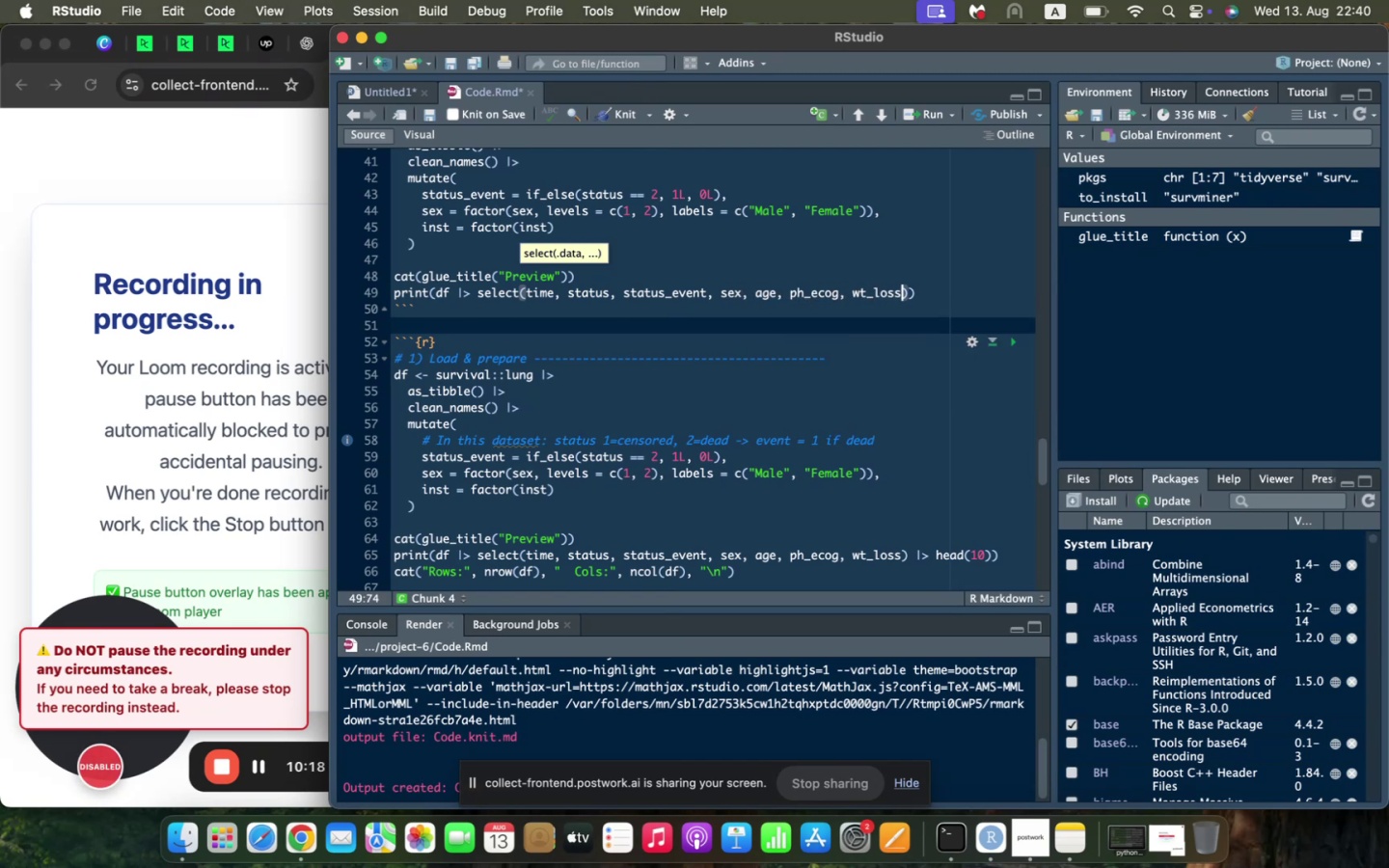 
key(ArrowRight)
 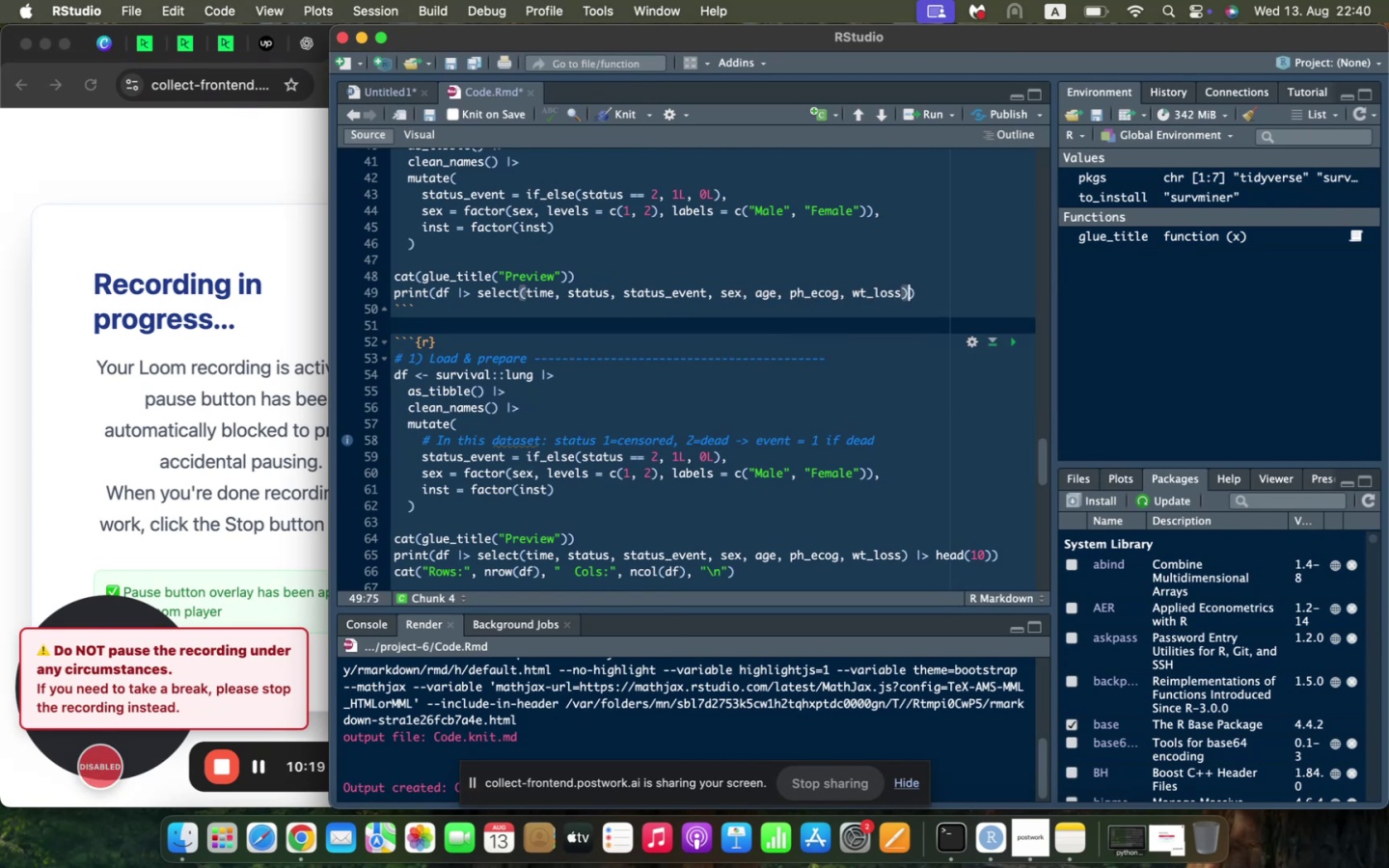 
type( |> head(10)
 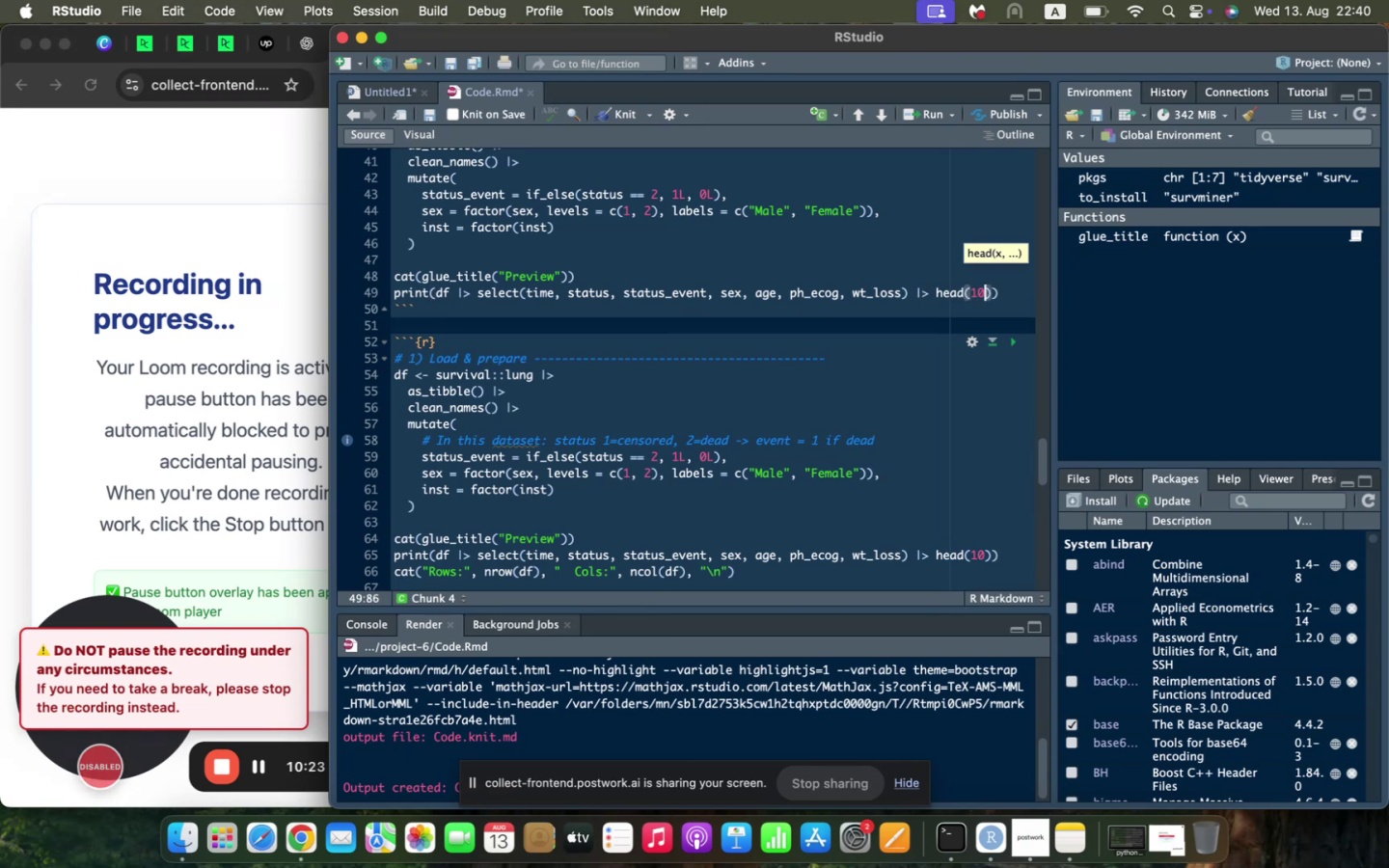 
scroll: coordinate [454, 301], scroll_direction: up, amount: 4.0
 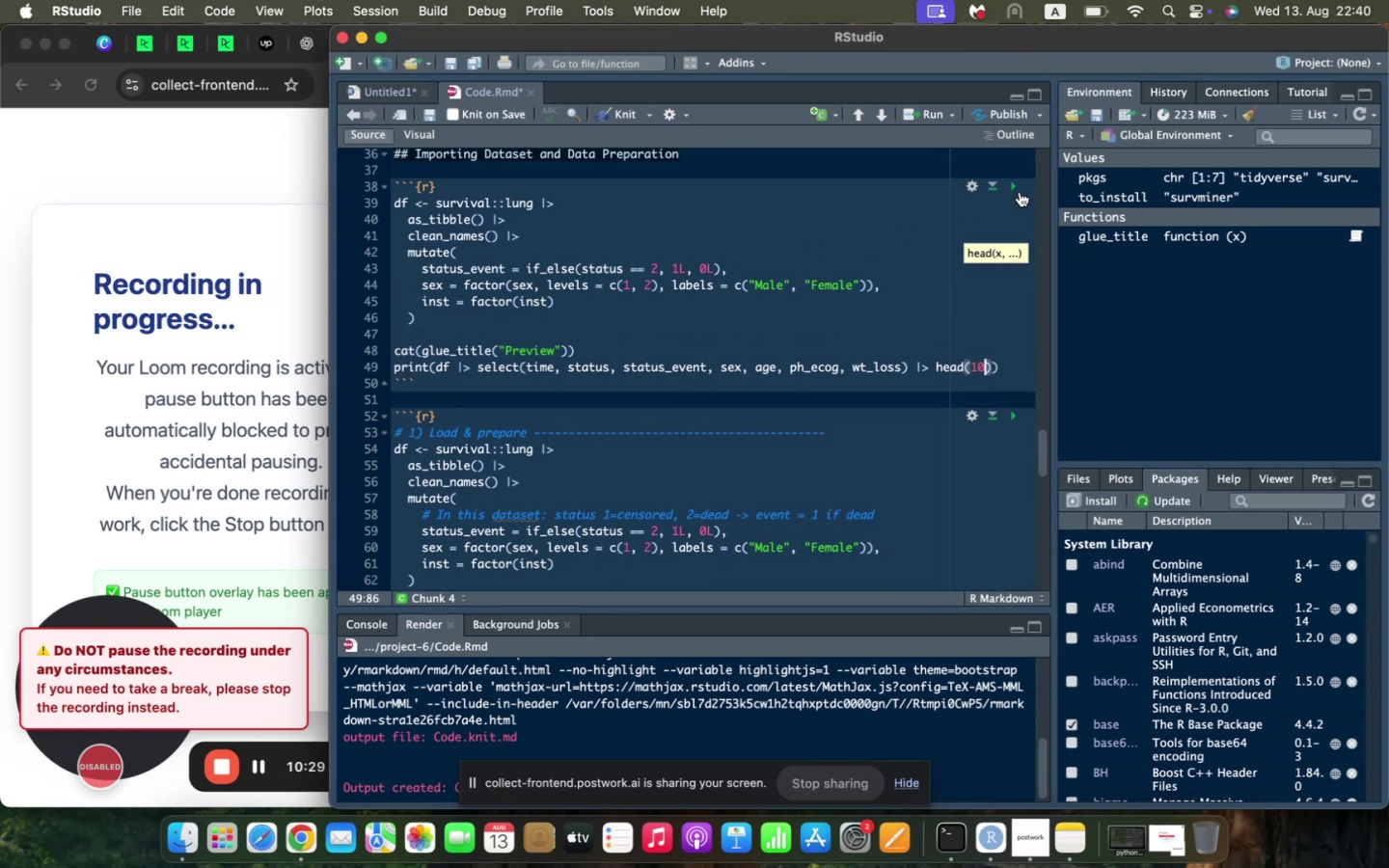 
left_click([1016, 188])
 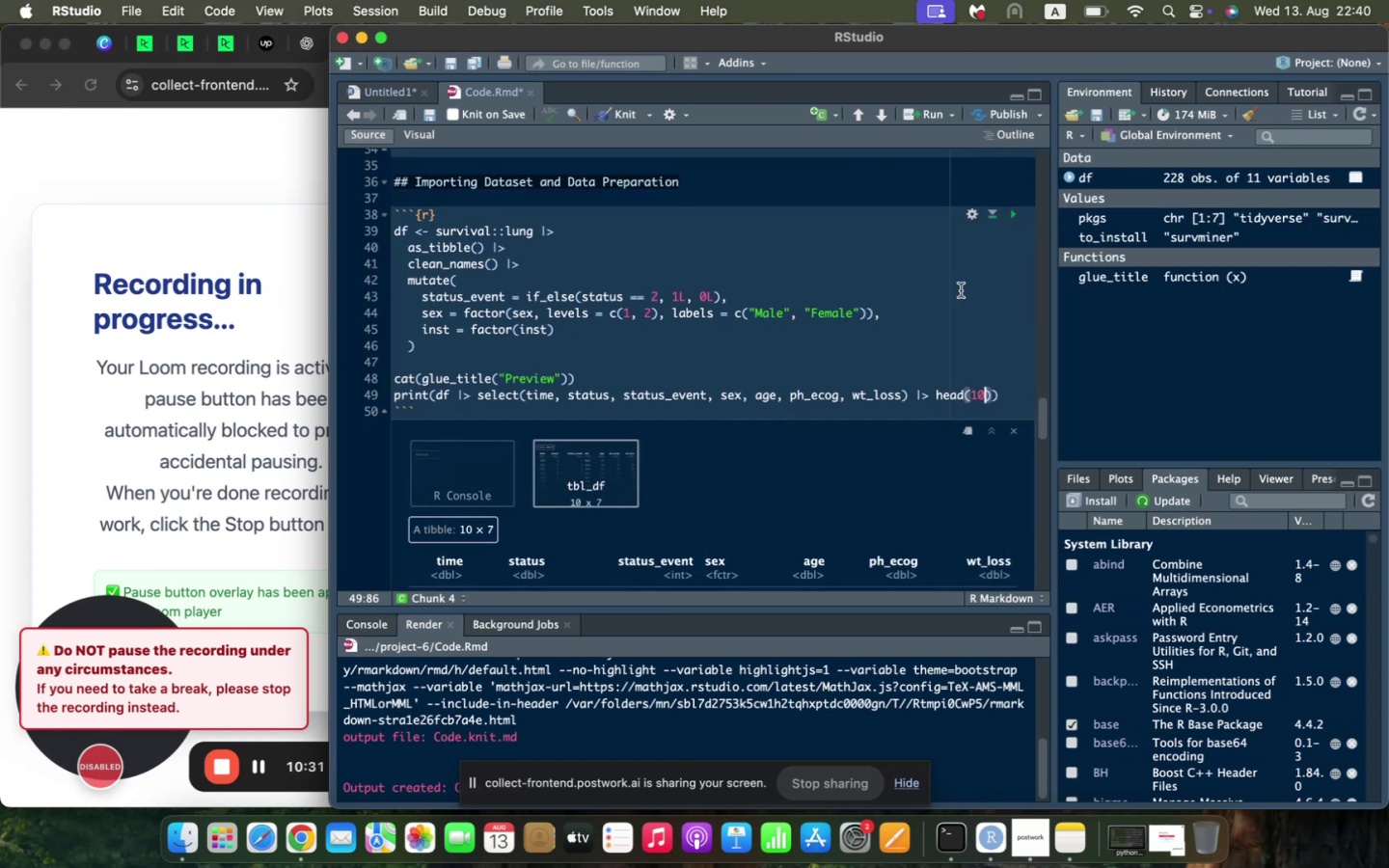 
scroll: coordinate [900, 359], scroll_direction: down, amount: 8.0
 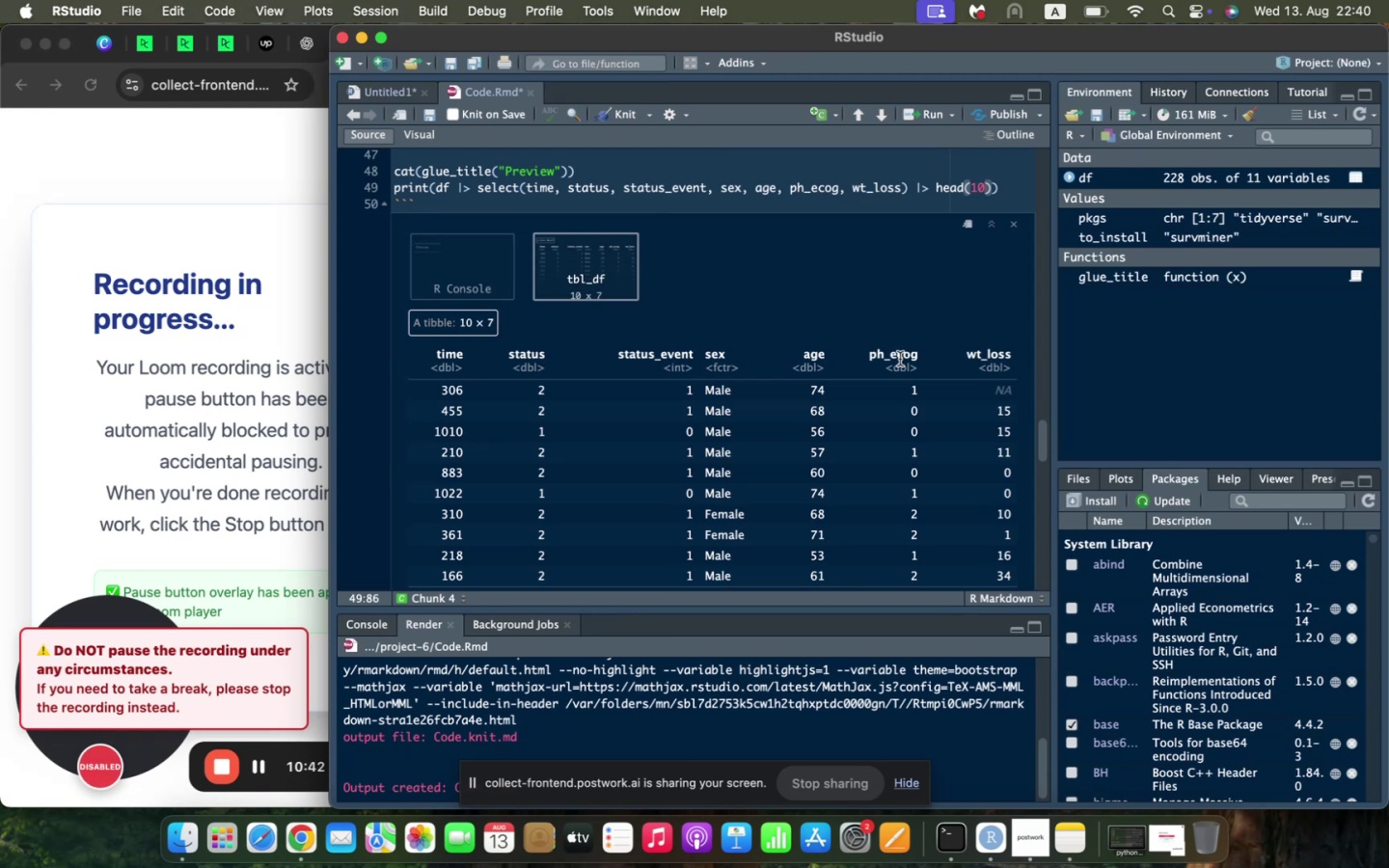 
wait(14.74)
 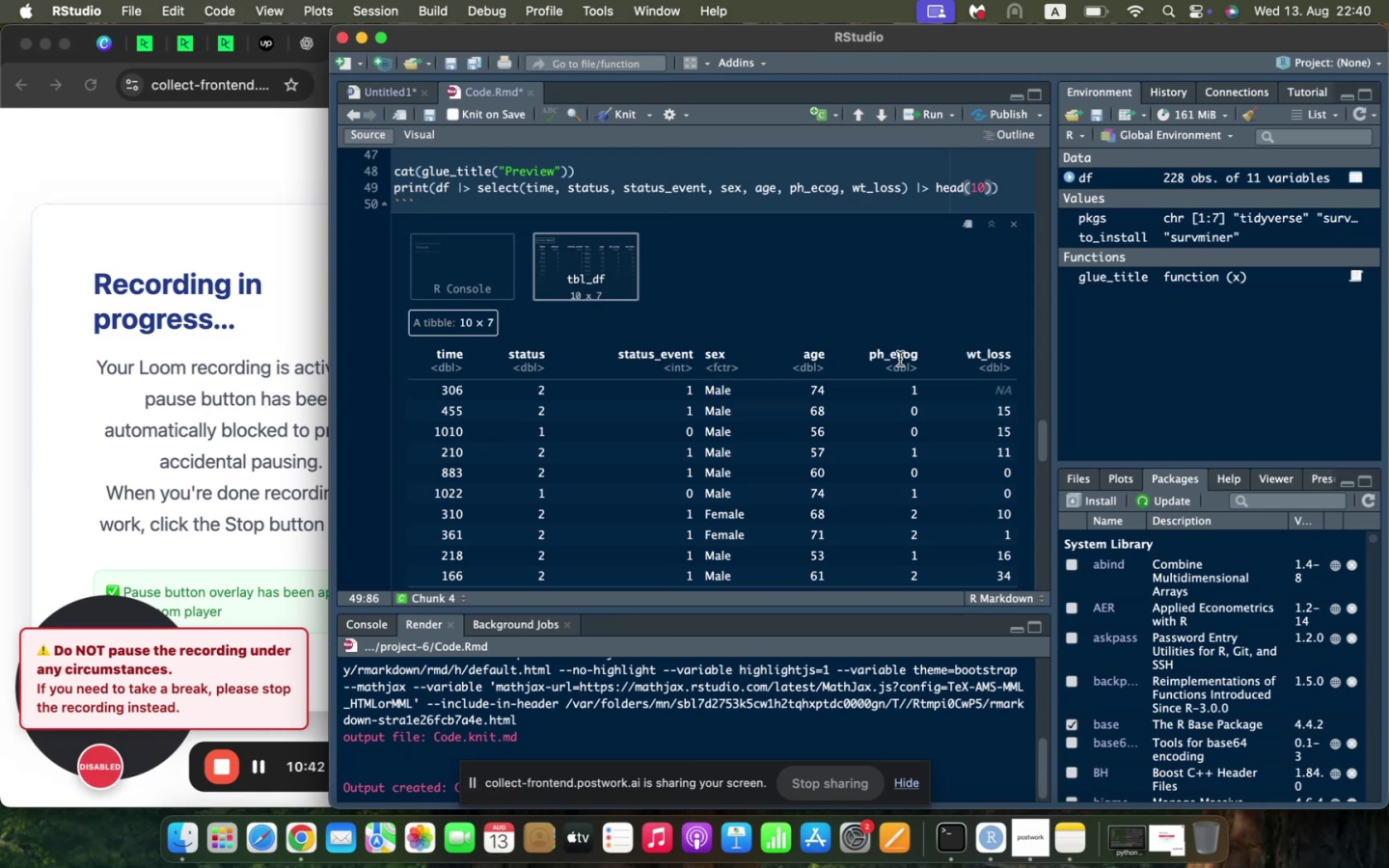 
scroll: coordinate [893, 477], scroll_direction: down, amount: 9.0
 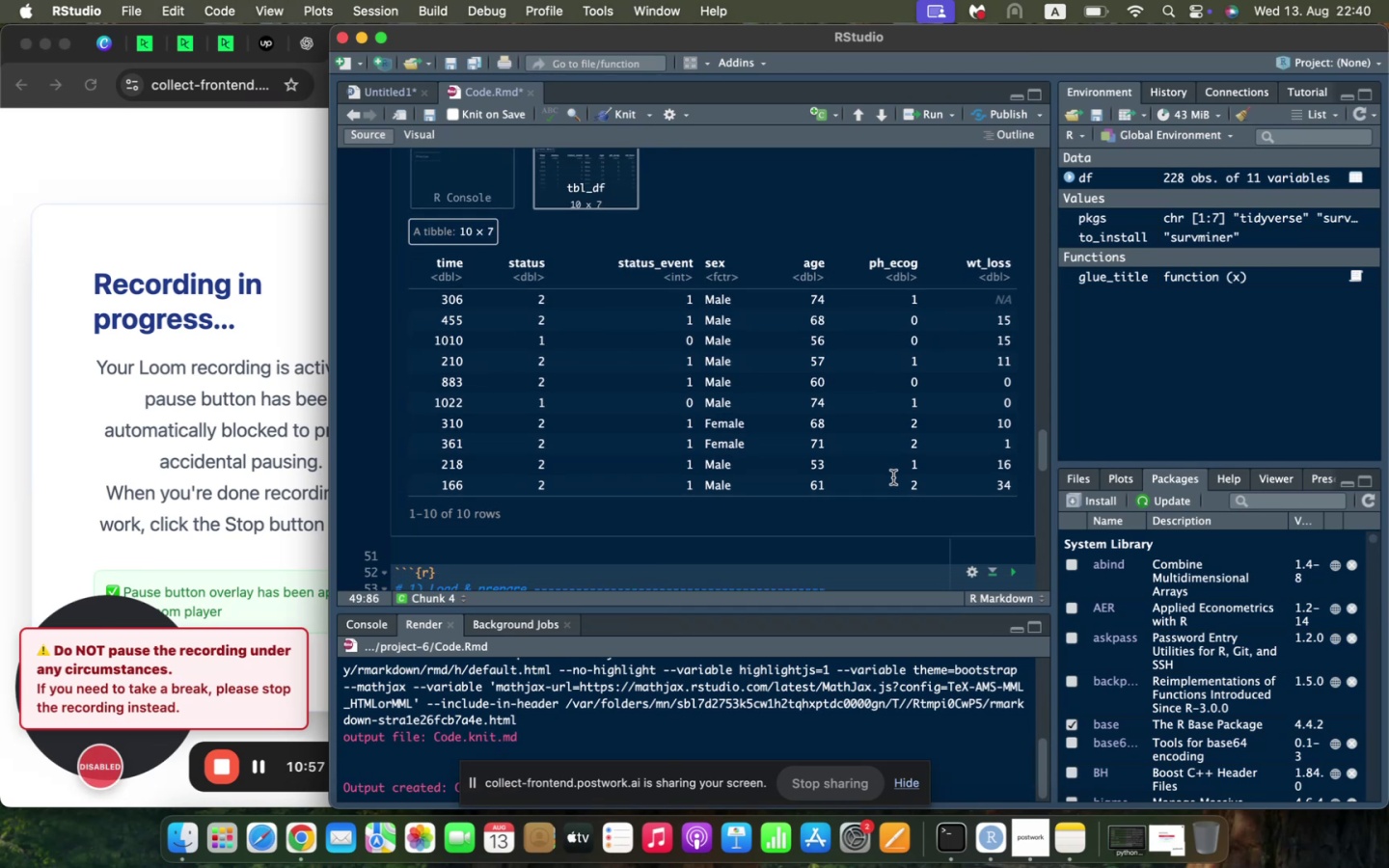 
wait(10.12)
 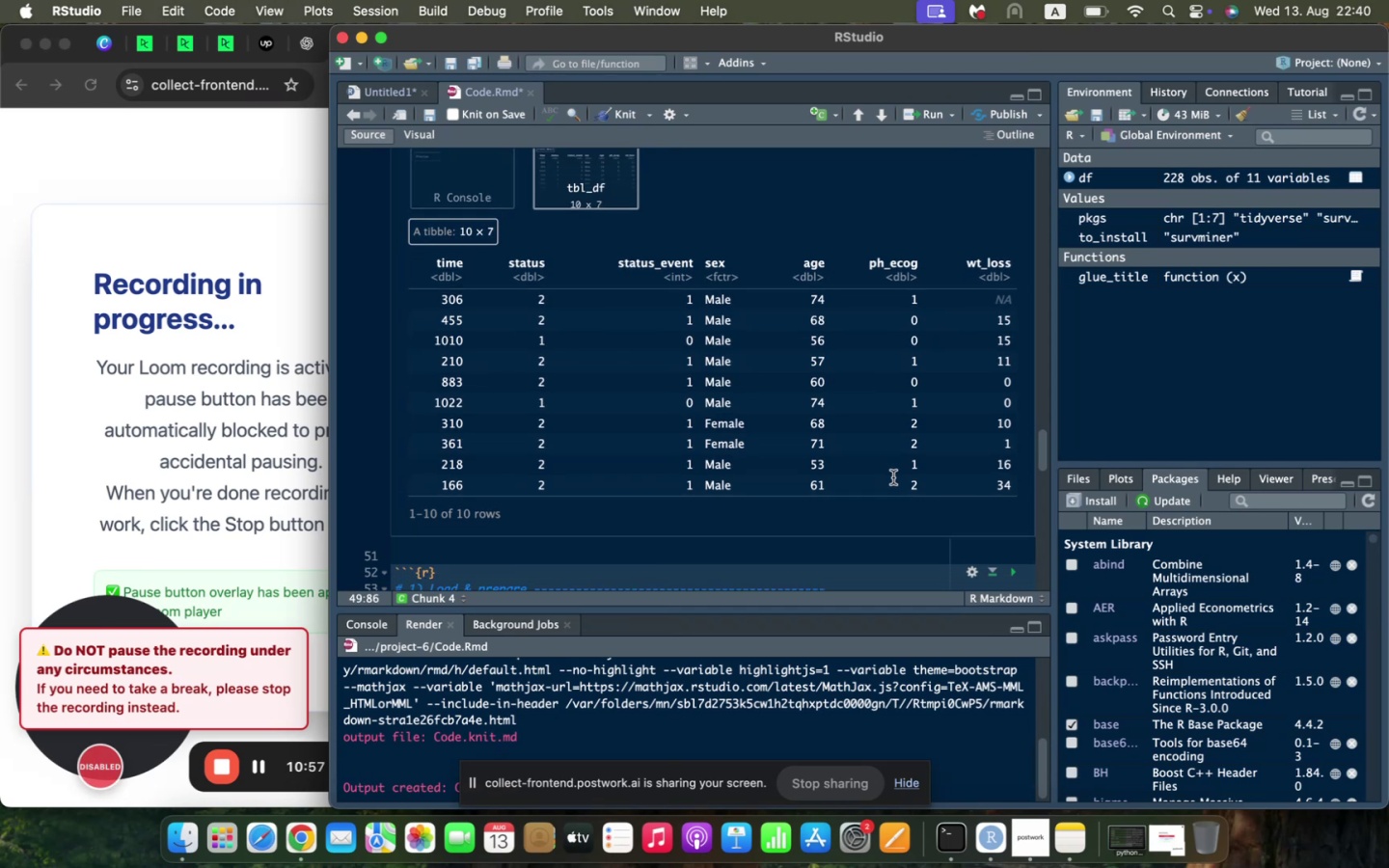 
scroll: coordinate [853, 414], scroll_direction: up, amount: 10.0
 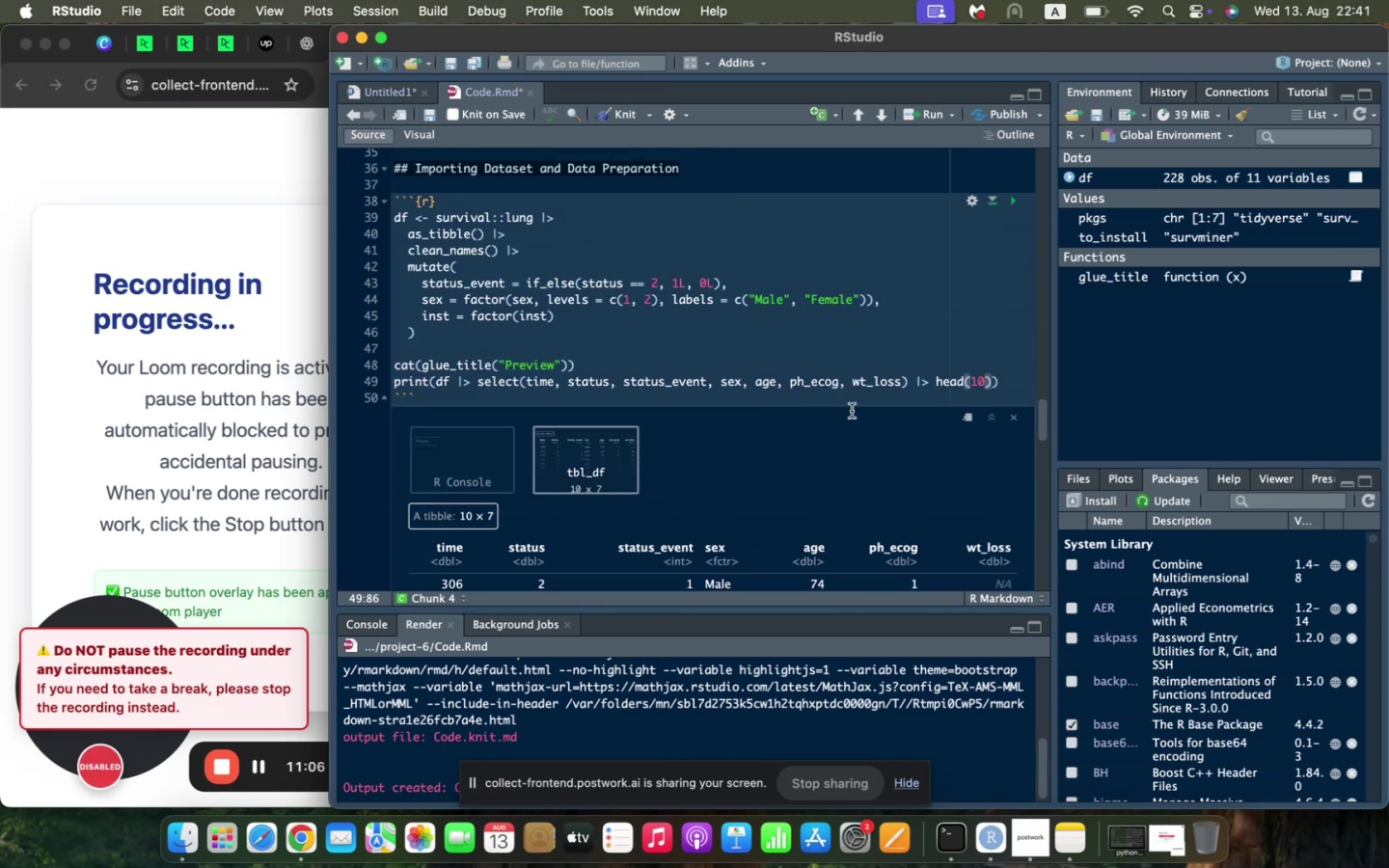 
scroll: coordinate [850, 411], scroll_direction: down, amount: 5.0
 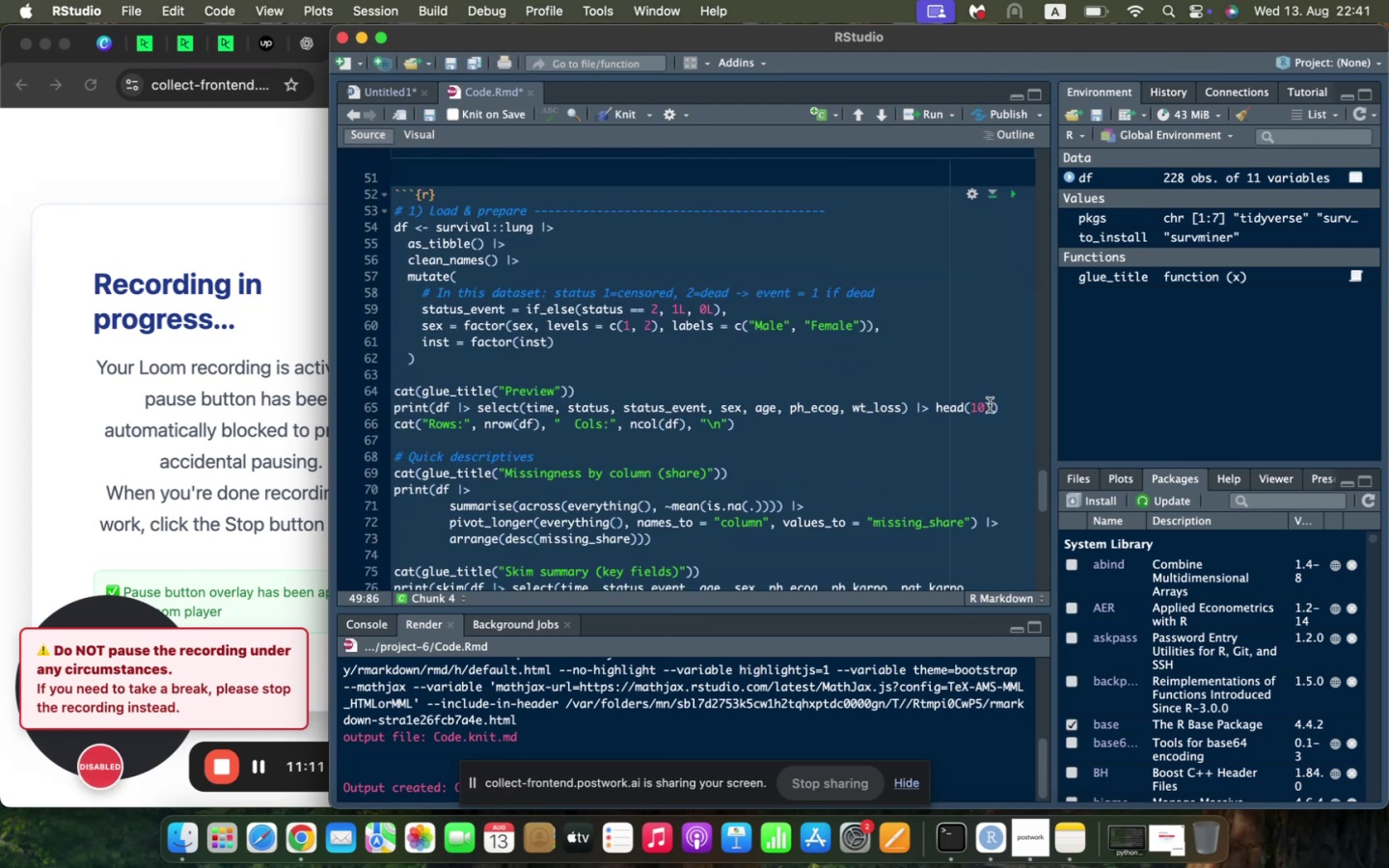 
left_click_drag(start_coordinate=[1002, 409], to_coordinate=[385, 212])
 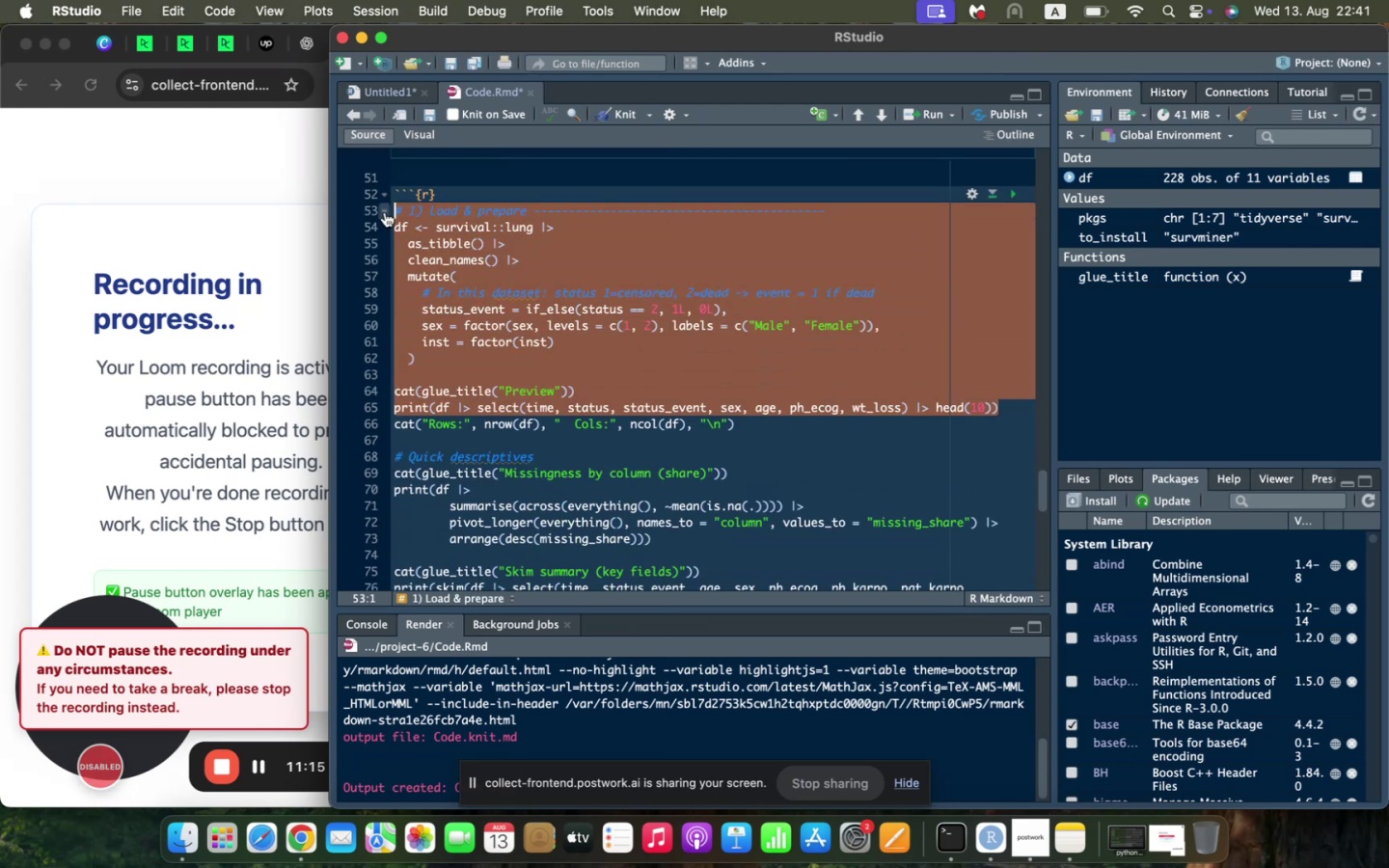 
key(Backspace)
type(cat("Rows:)
 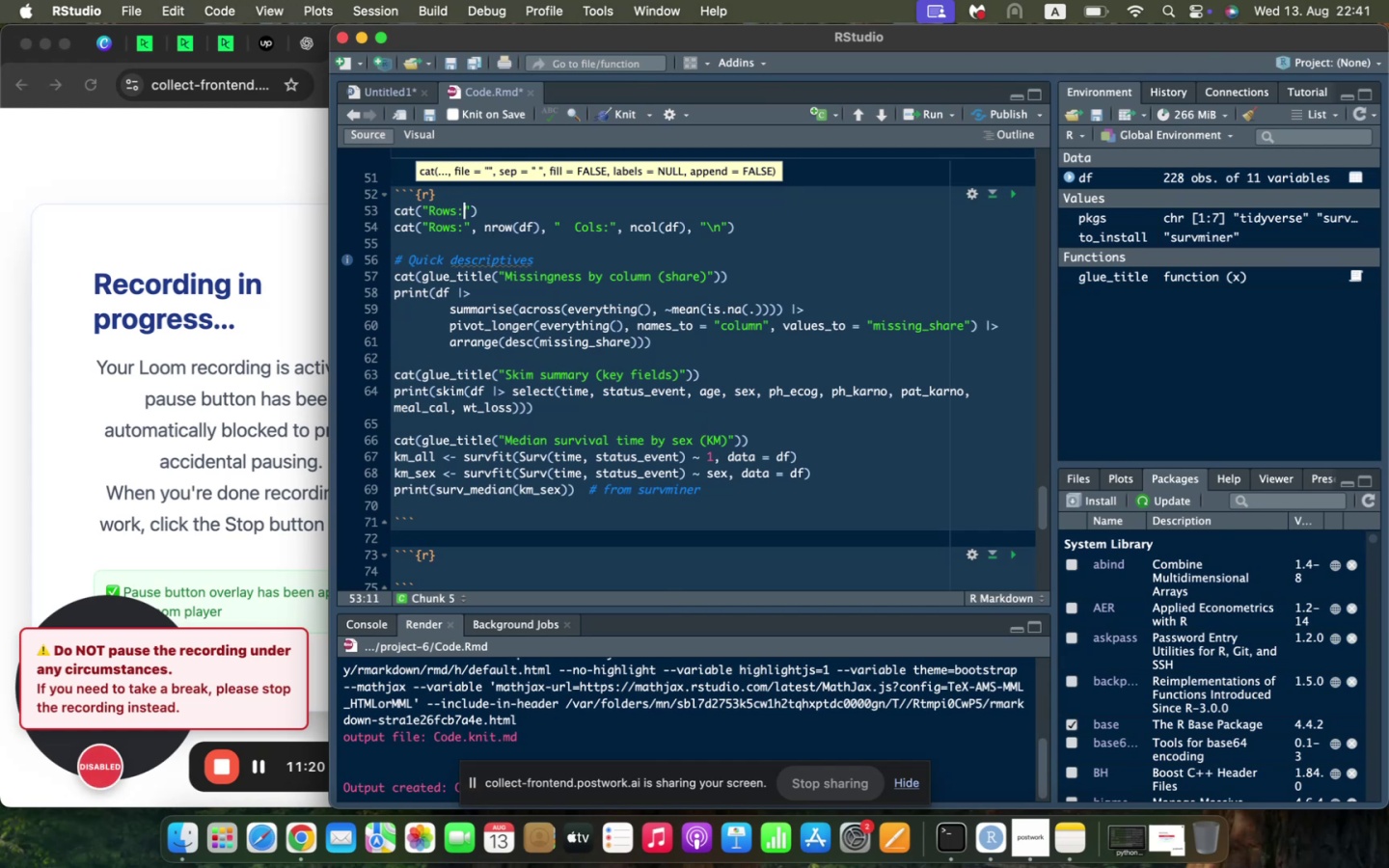 
key(ArrowRight)
 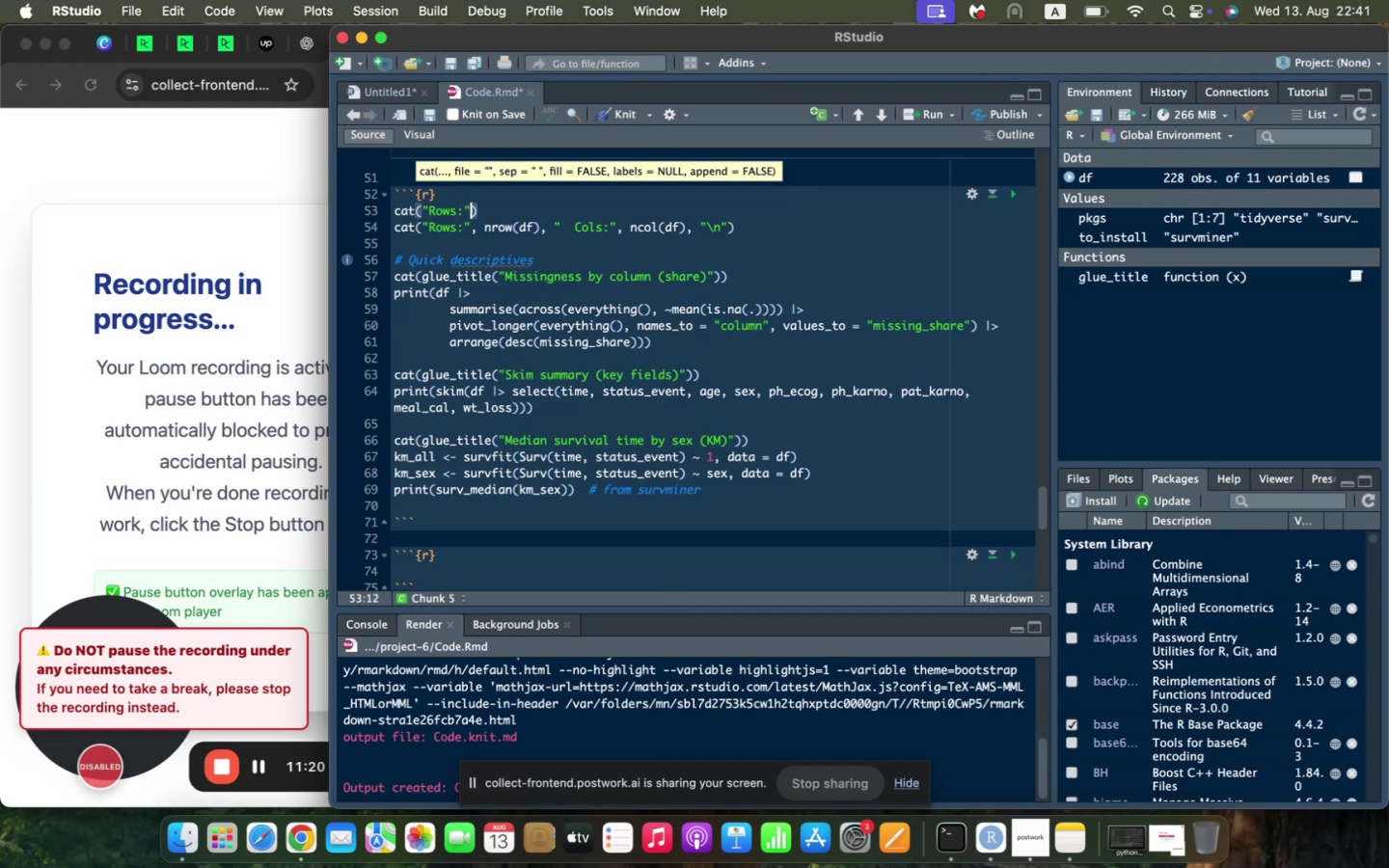 
type(, nrow(df)
 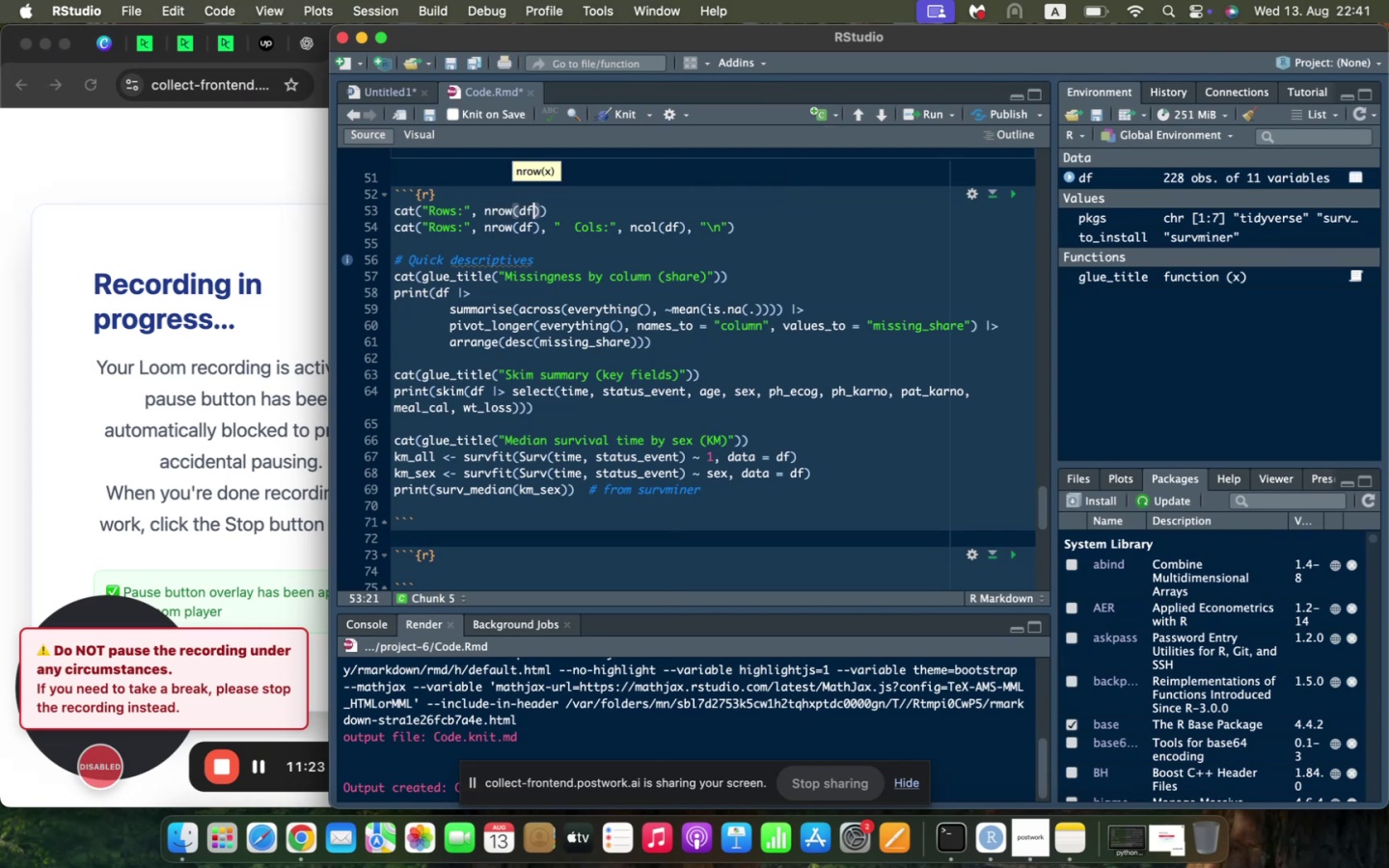 
key(ArrowRight)
 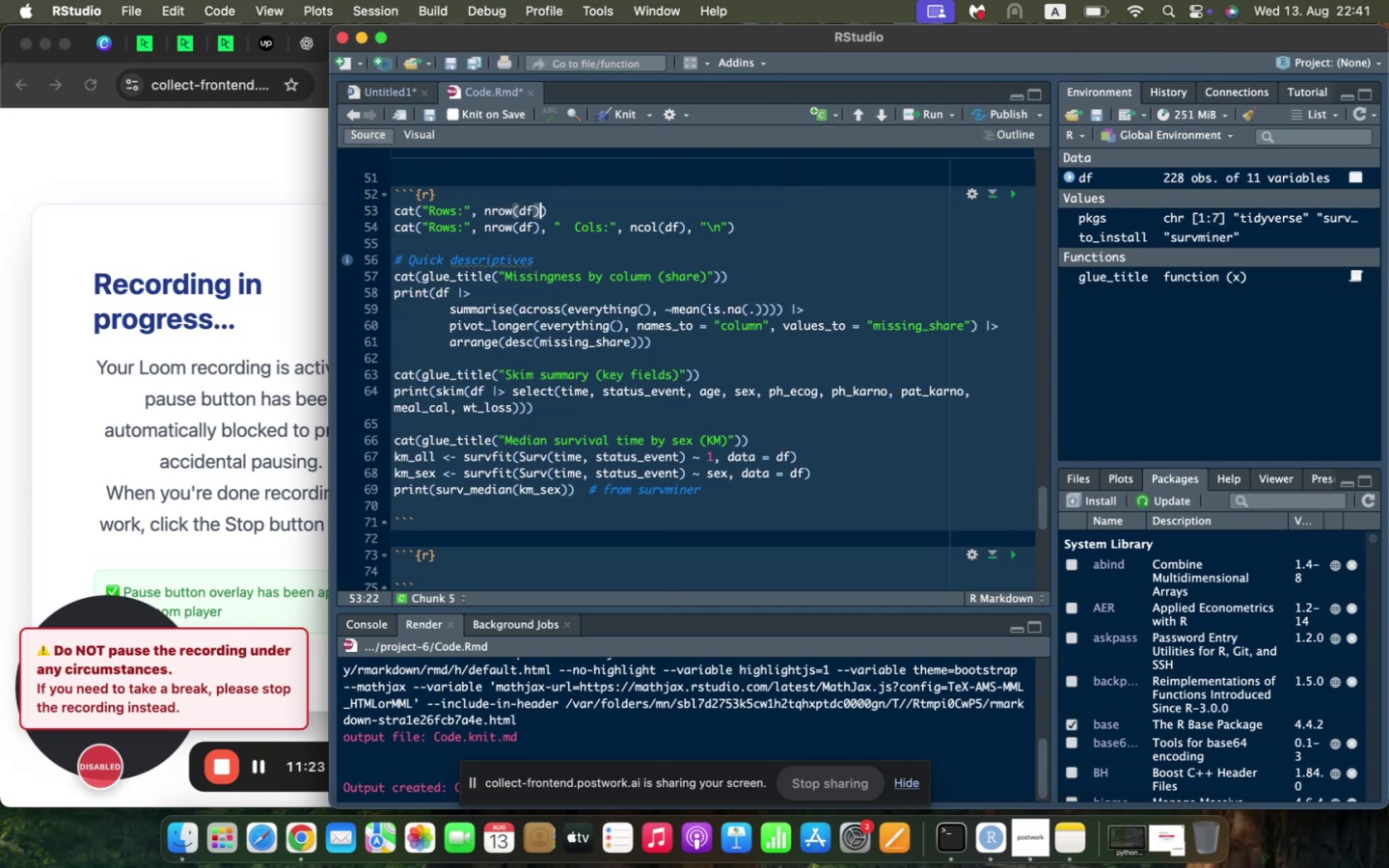 
type(, " Cols:)
 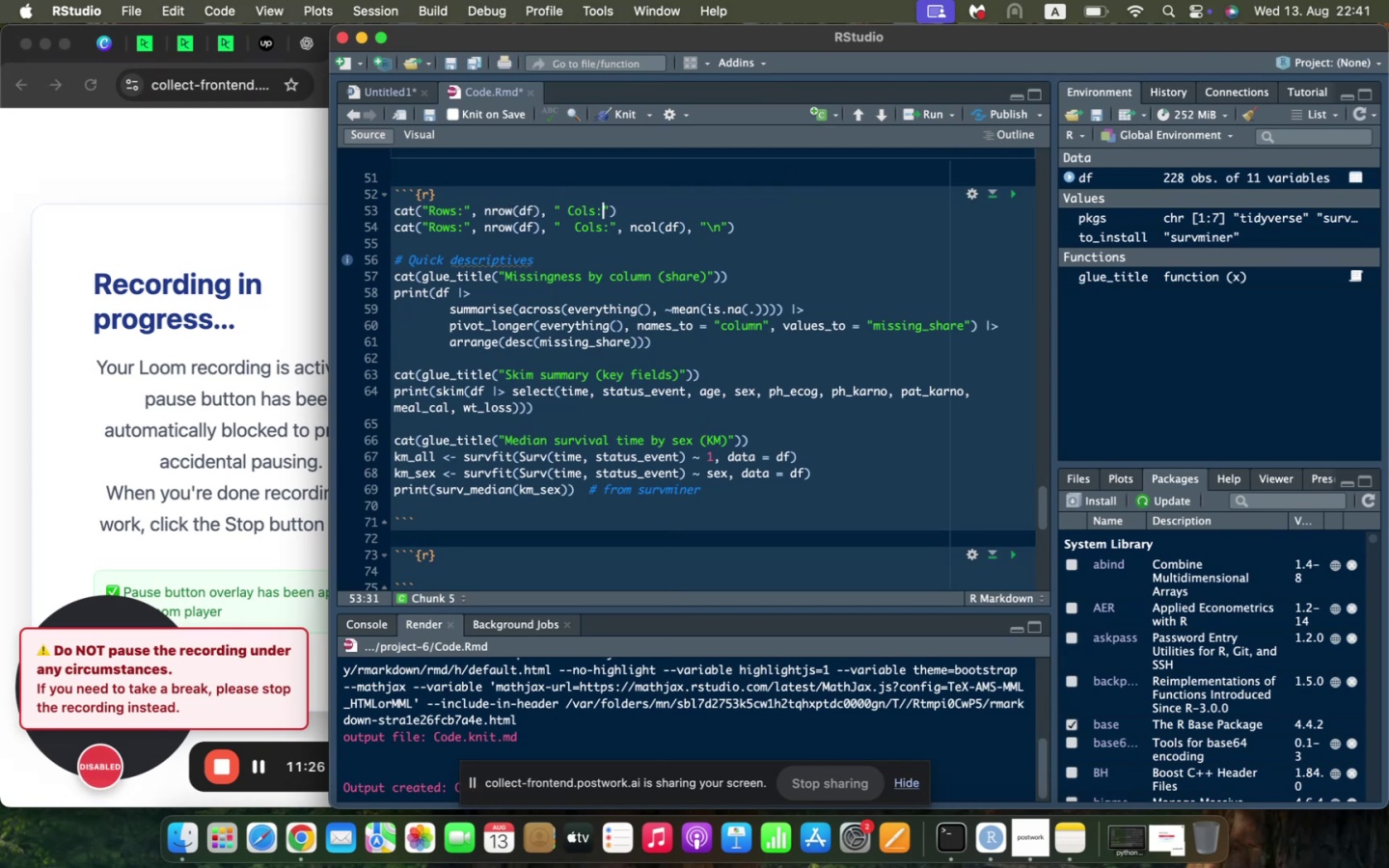 
key(ArrowRight)
 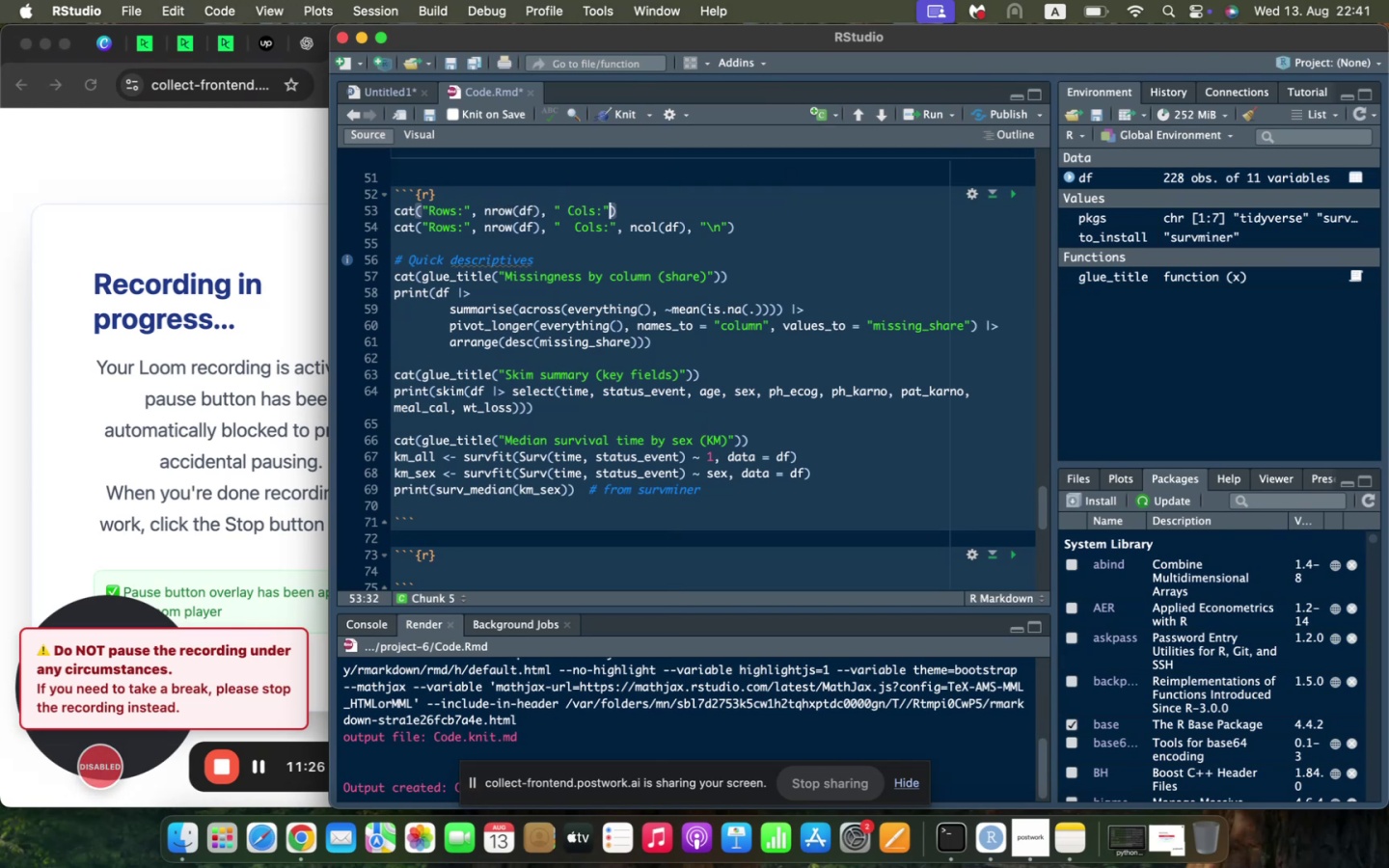 
type(, ncol(df)
 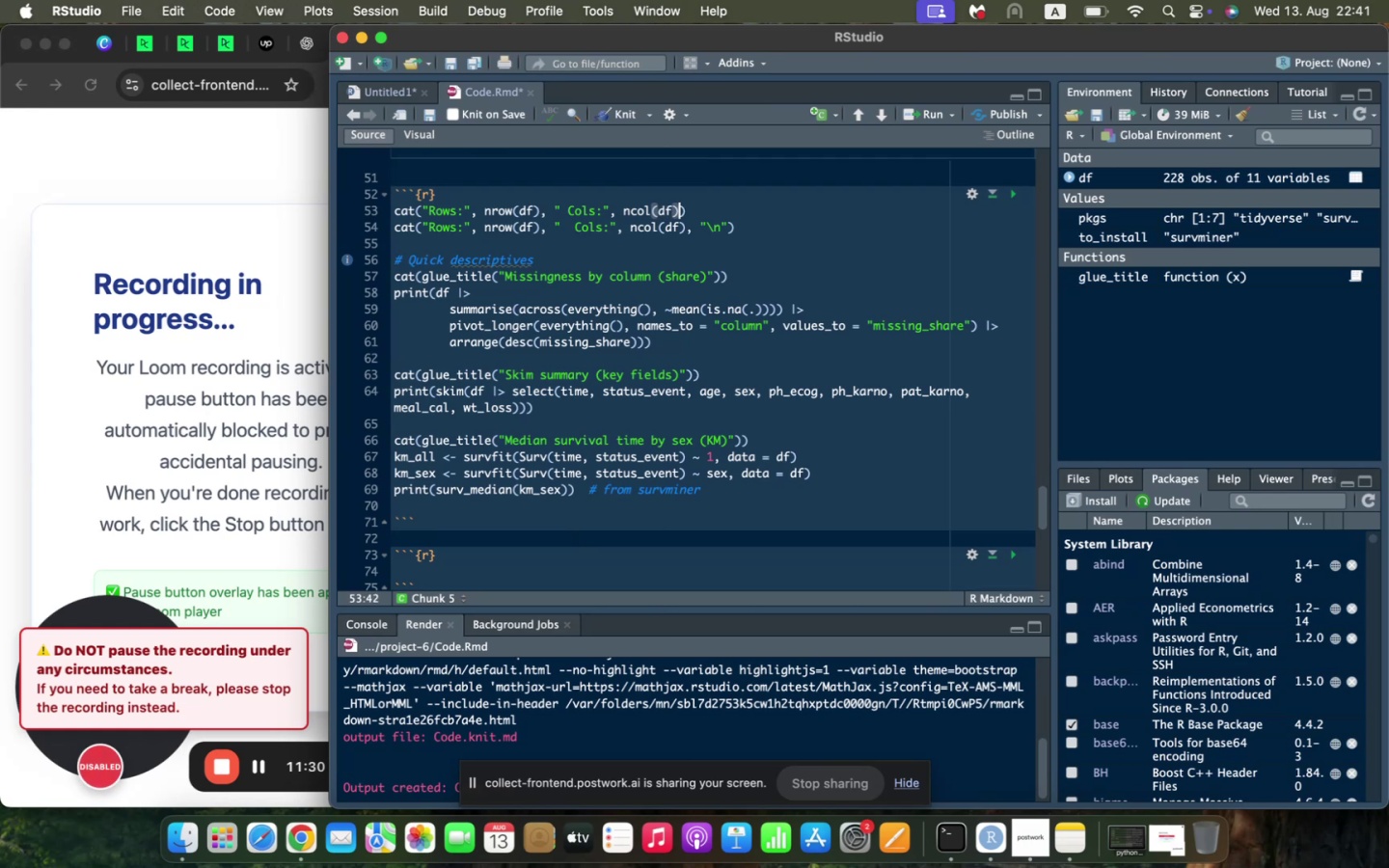 
 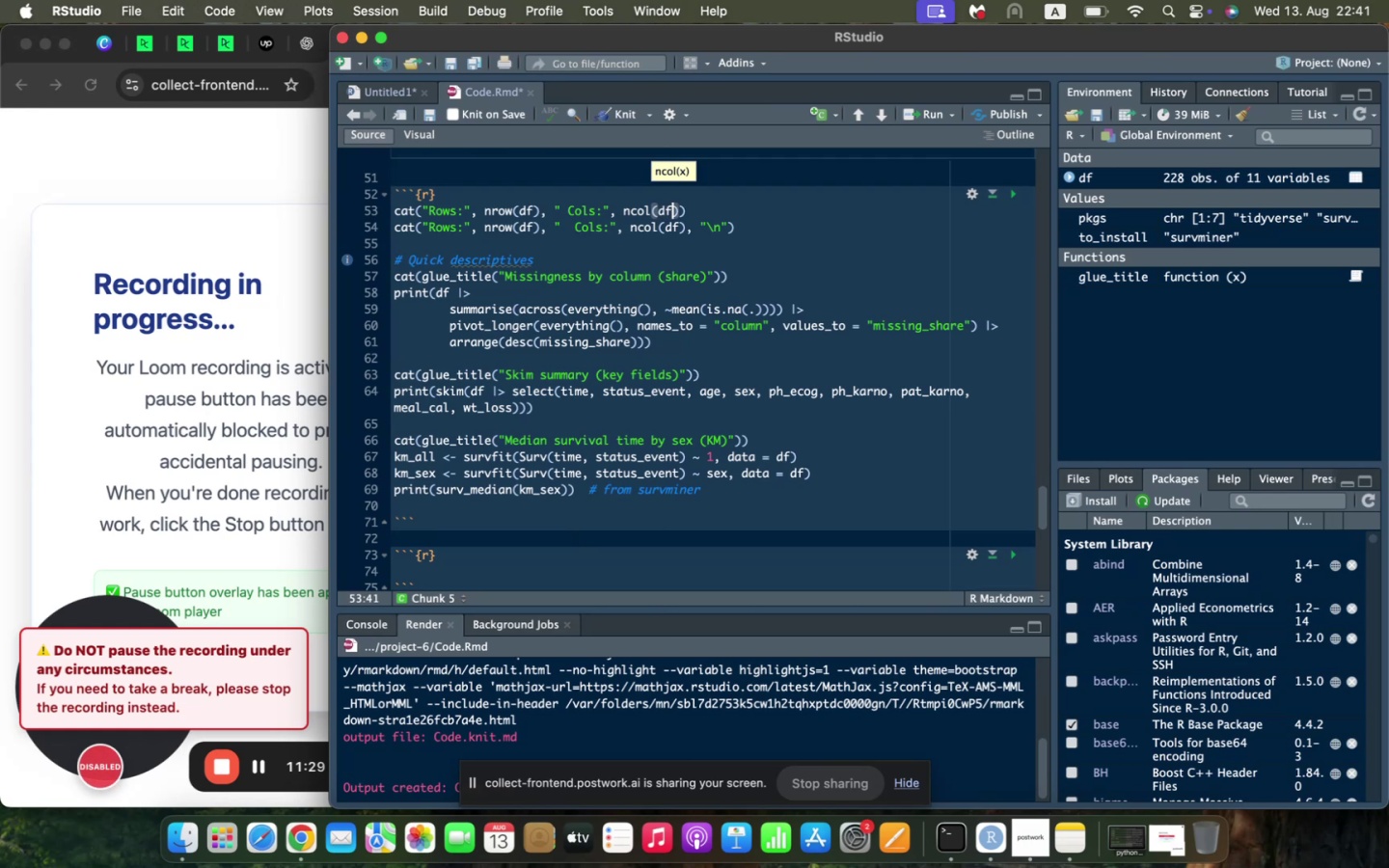 
key(ArrowRight)
 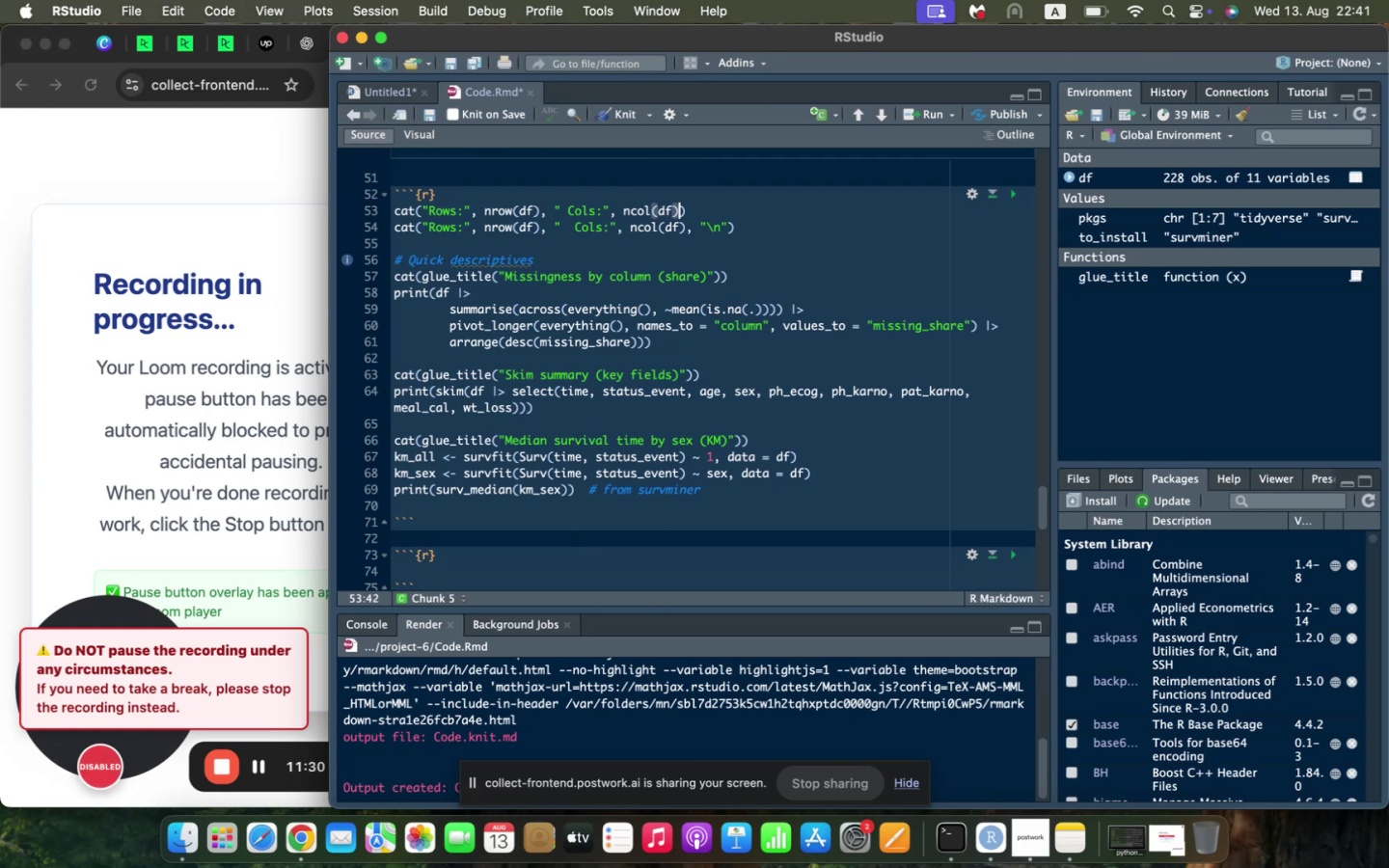 
key(Comma)
 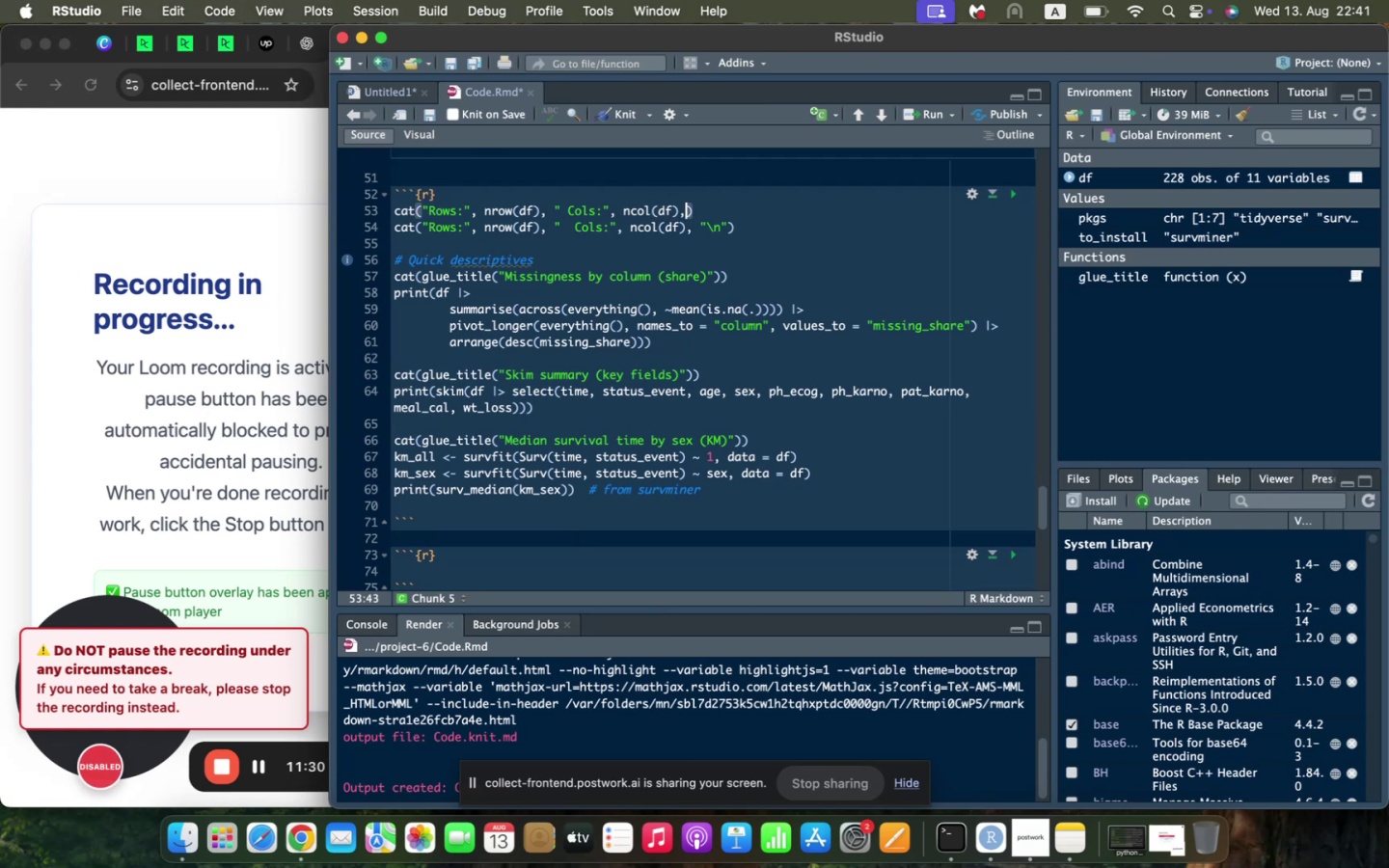 
key(Space)
 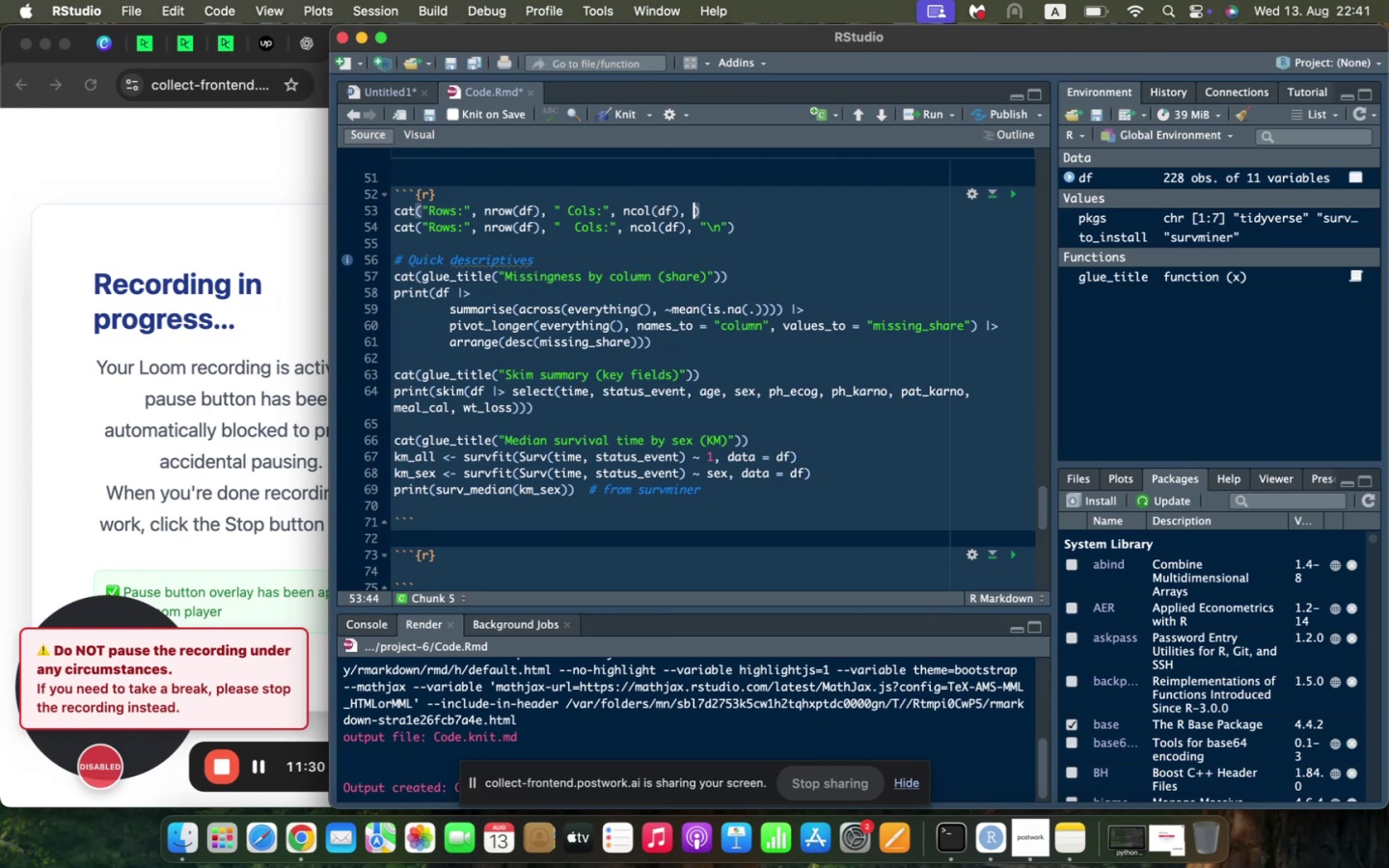 
key(Shift+Quote)
 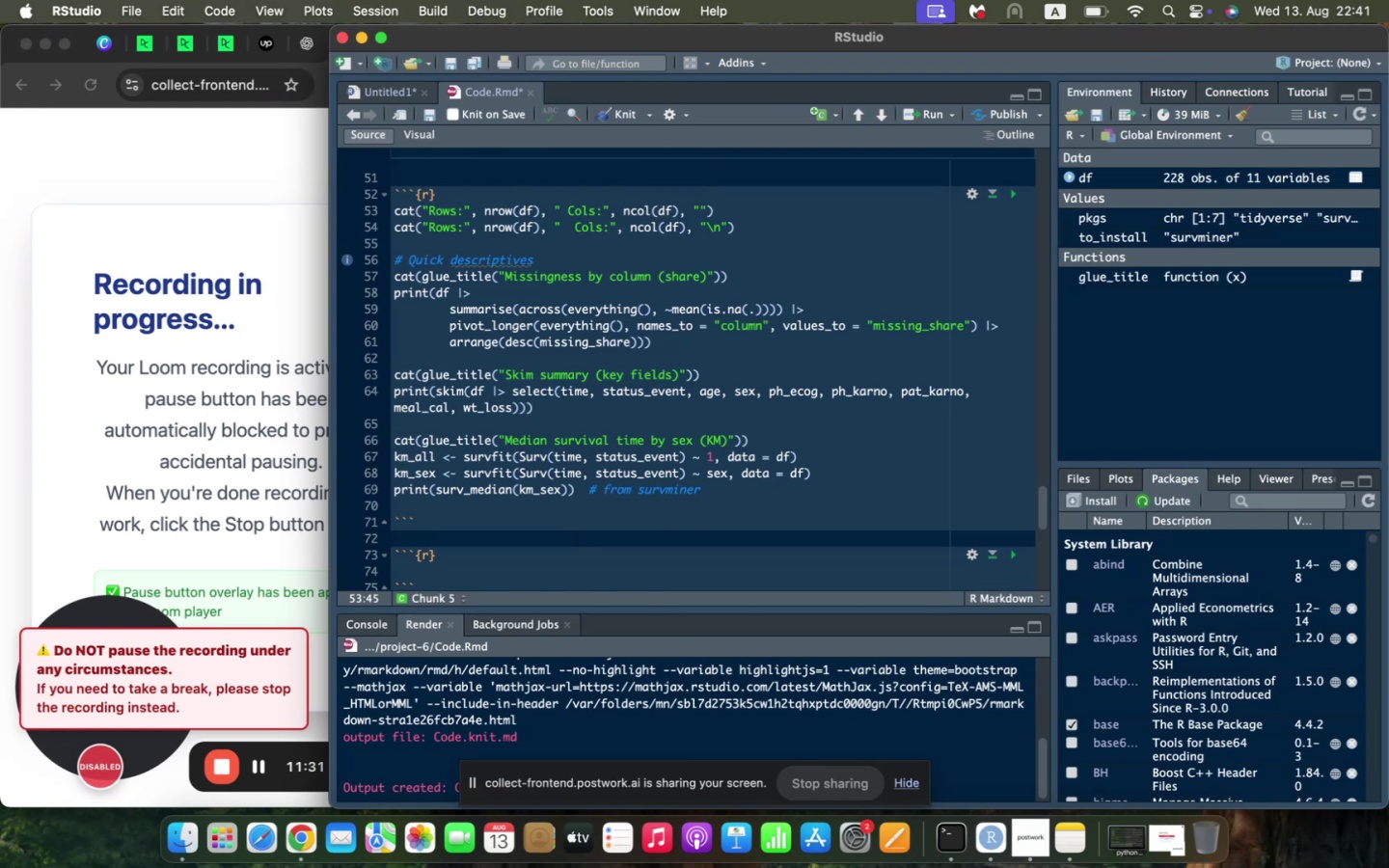 
key(Backslash)
 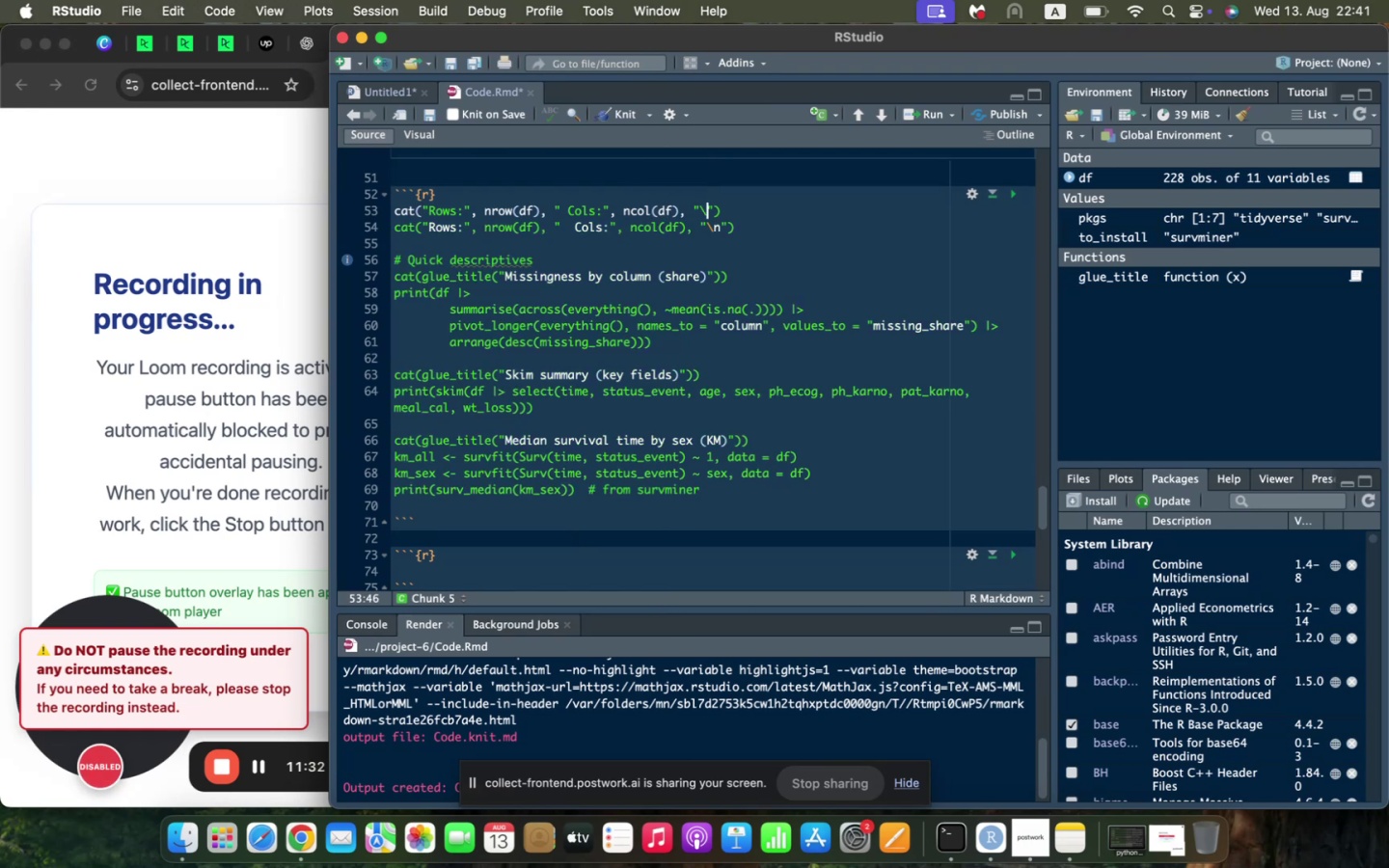 
key(N)
 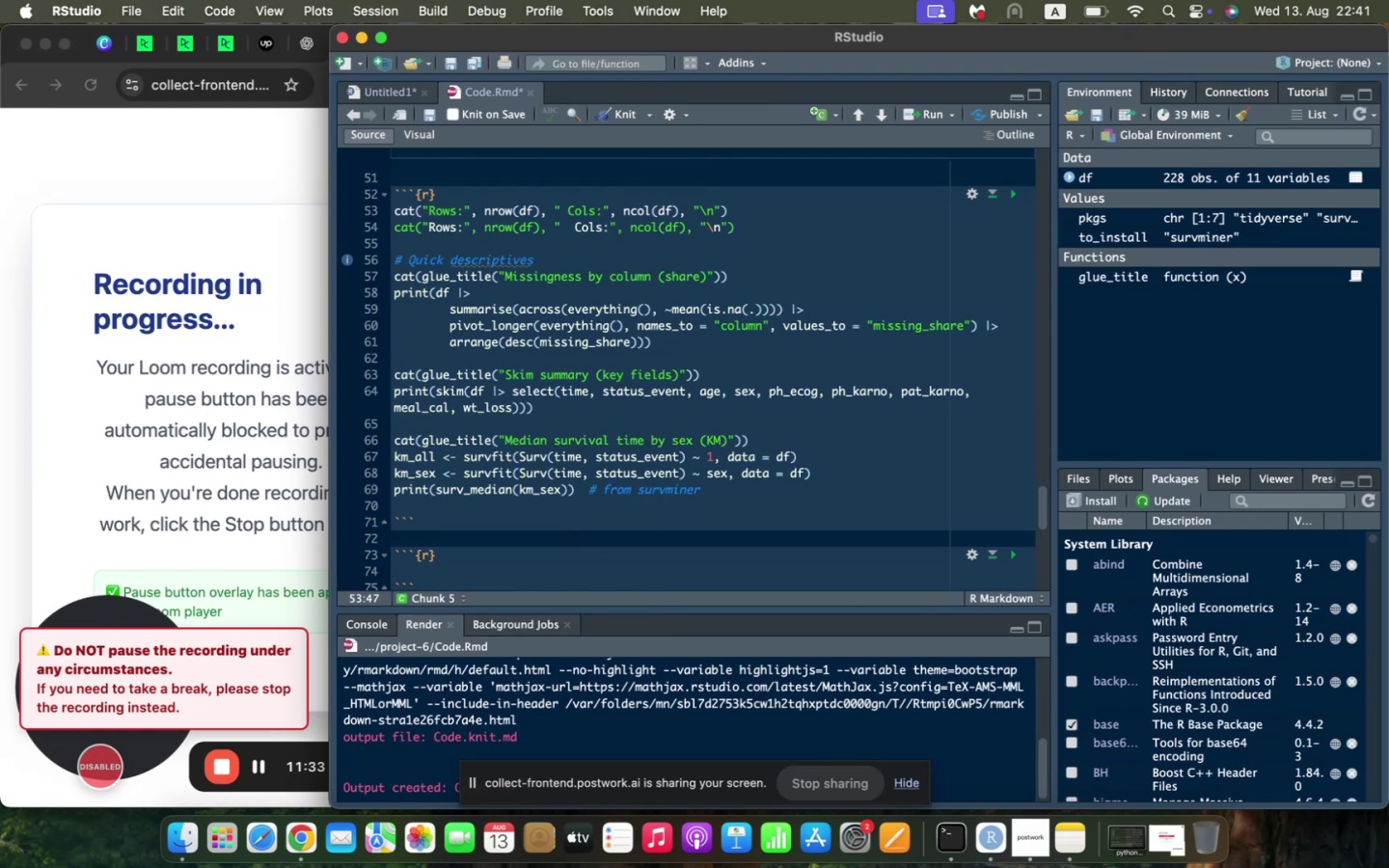 
key(ArrowRight)
 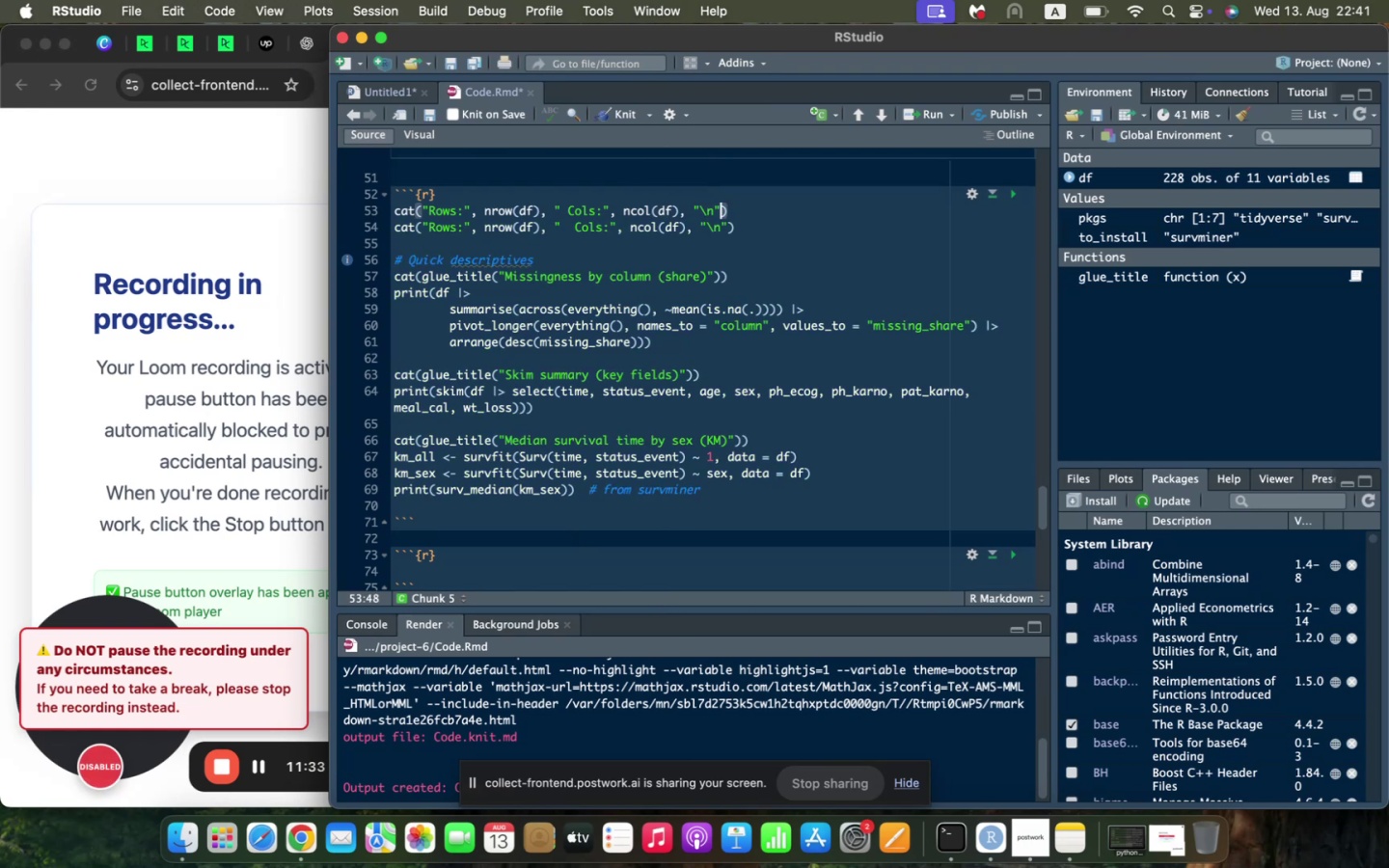 
key(Shift+ArrowDown)
 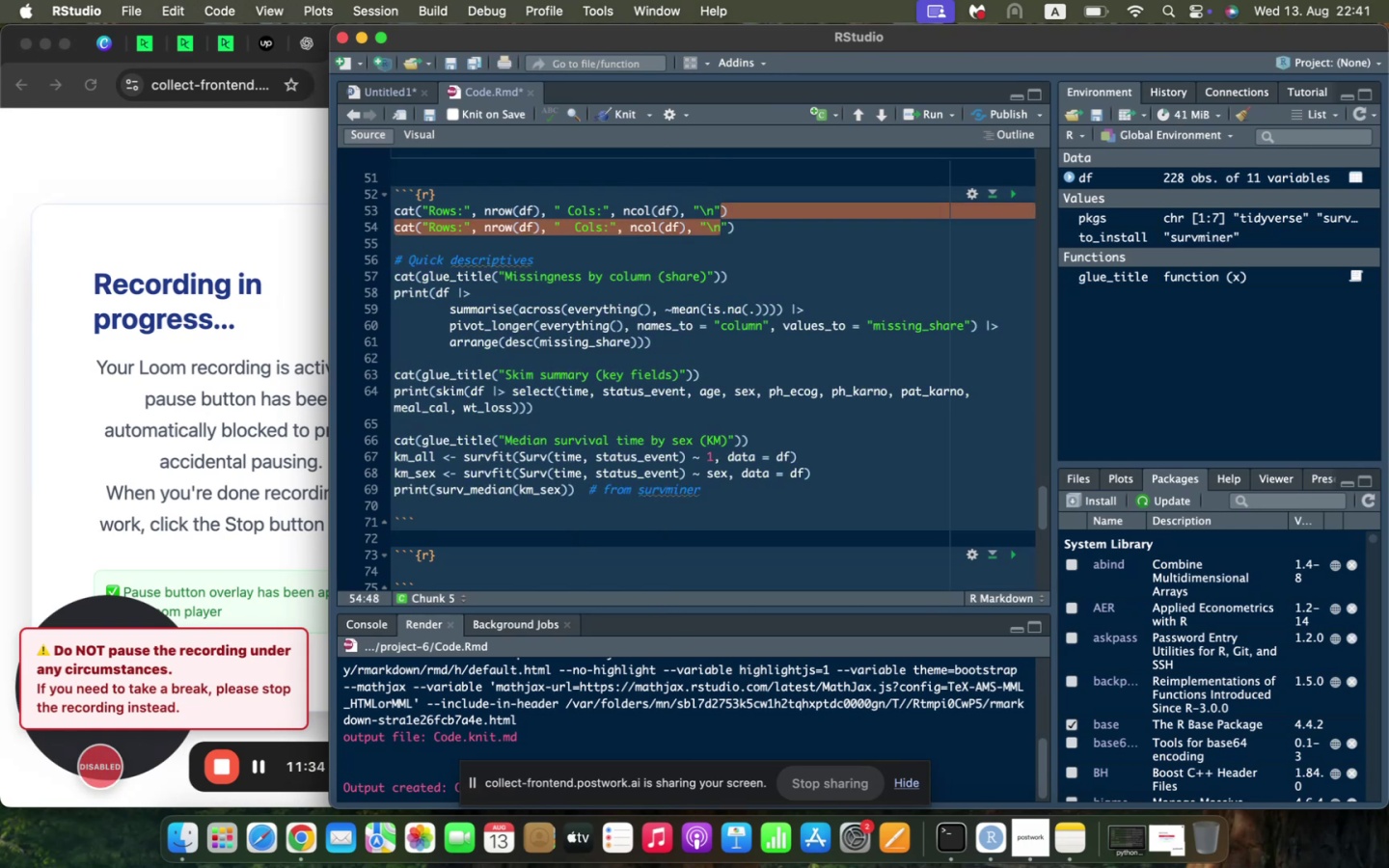 
key(ArrowRight)
 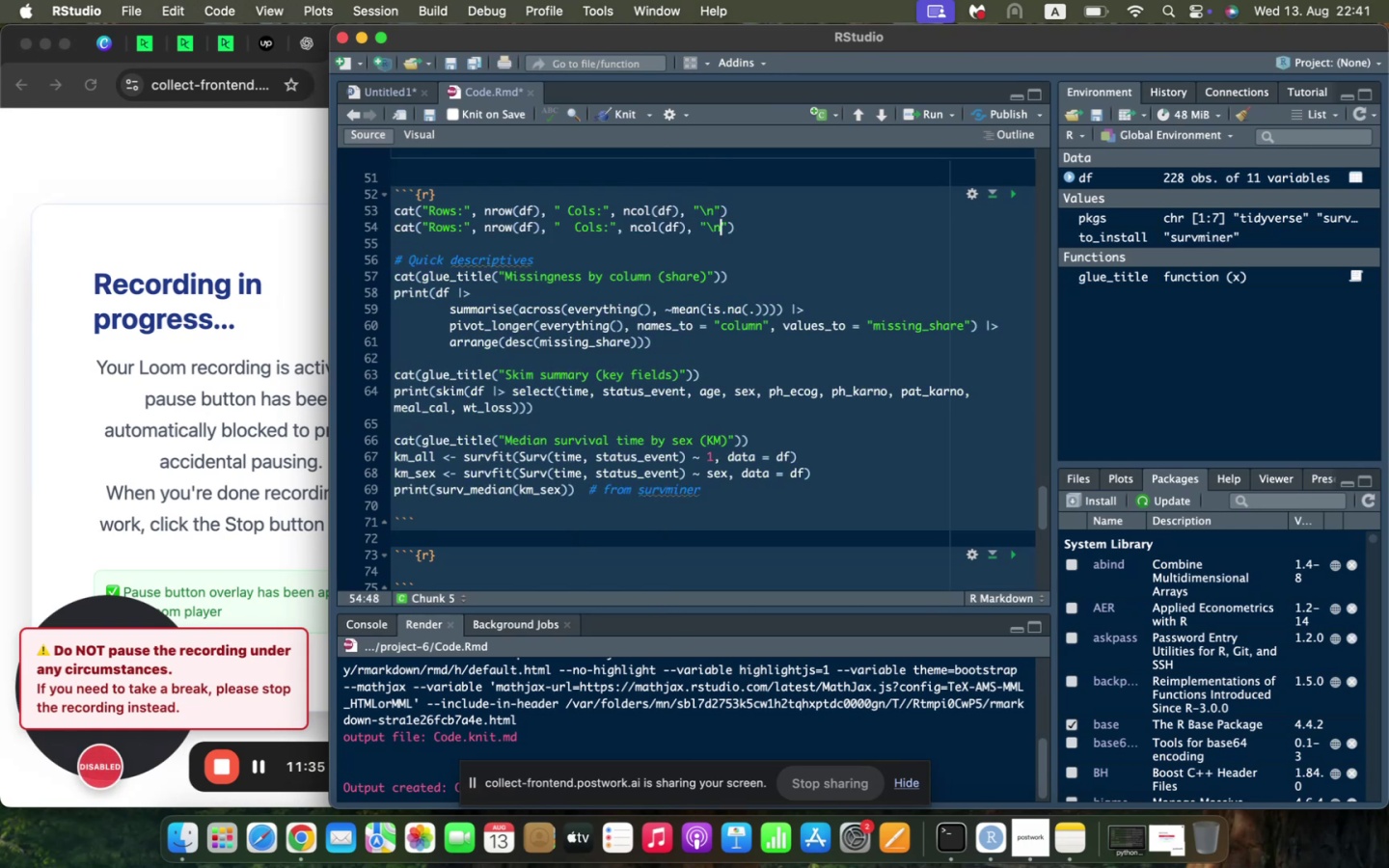 
key(ArrowUp)
 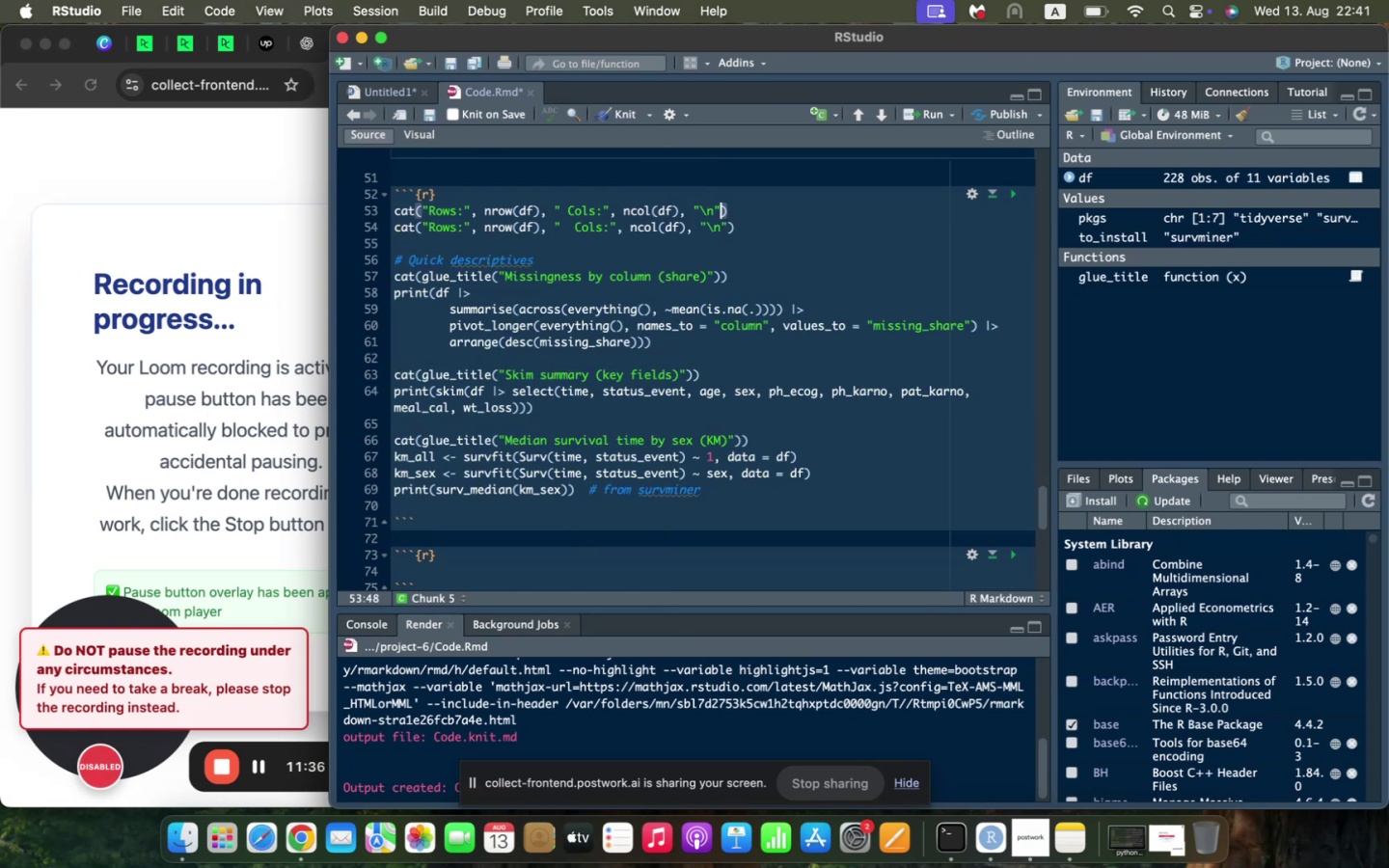 
key(ArrowRight)
 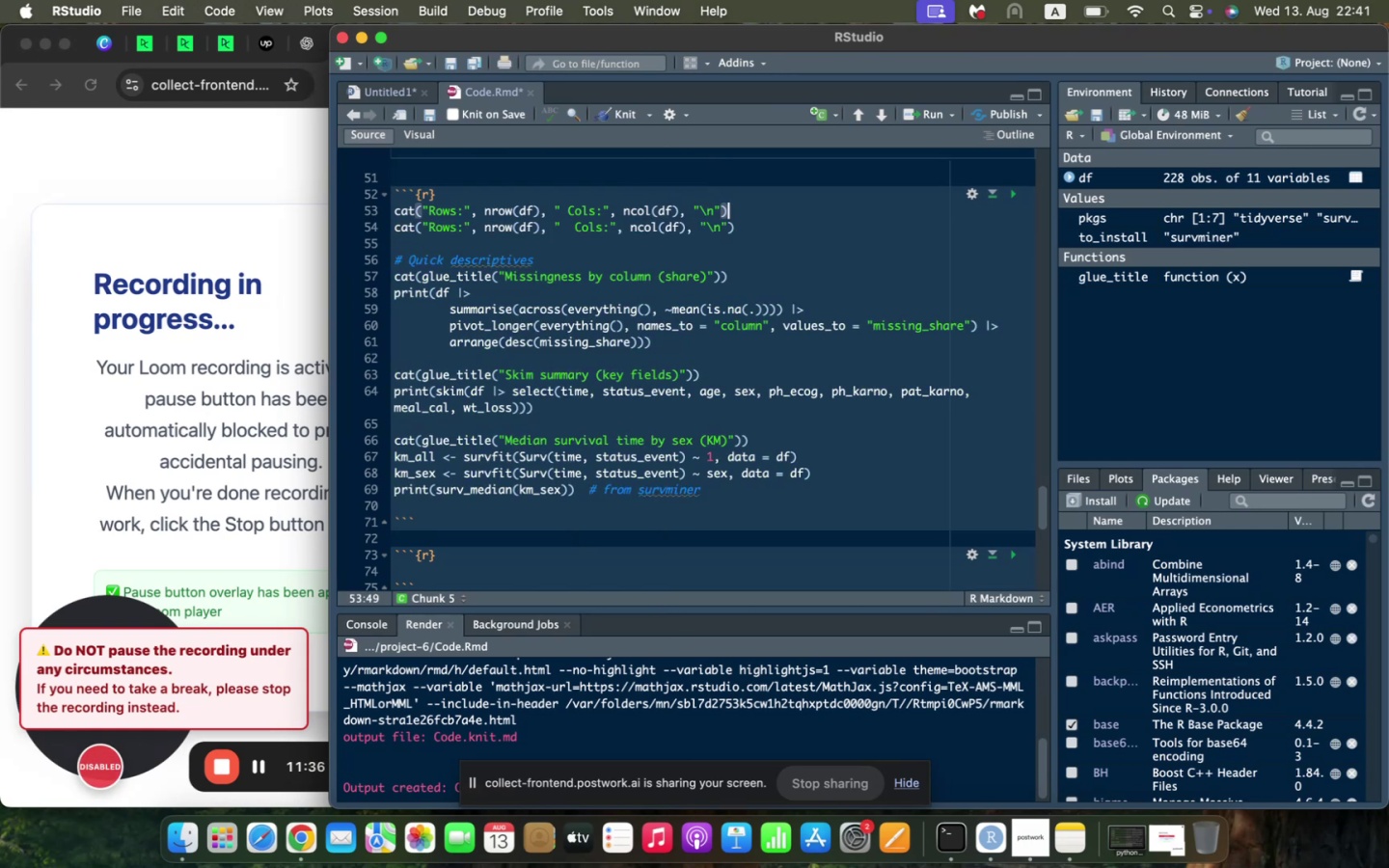 
key(Shift+ArrowDown)
 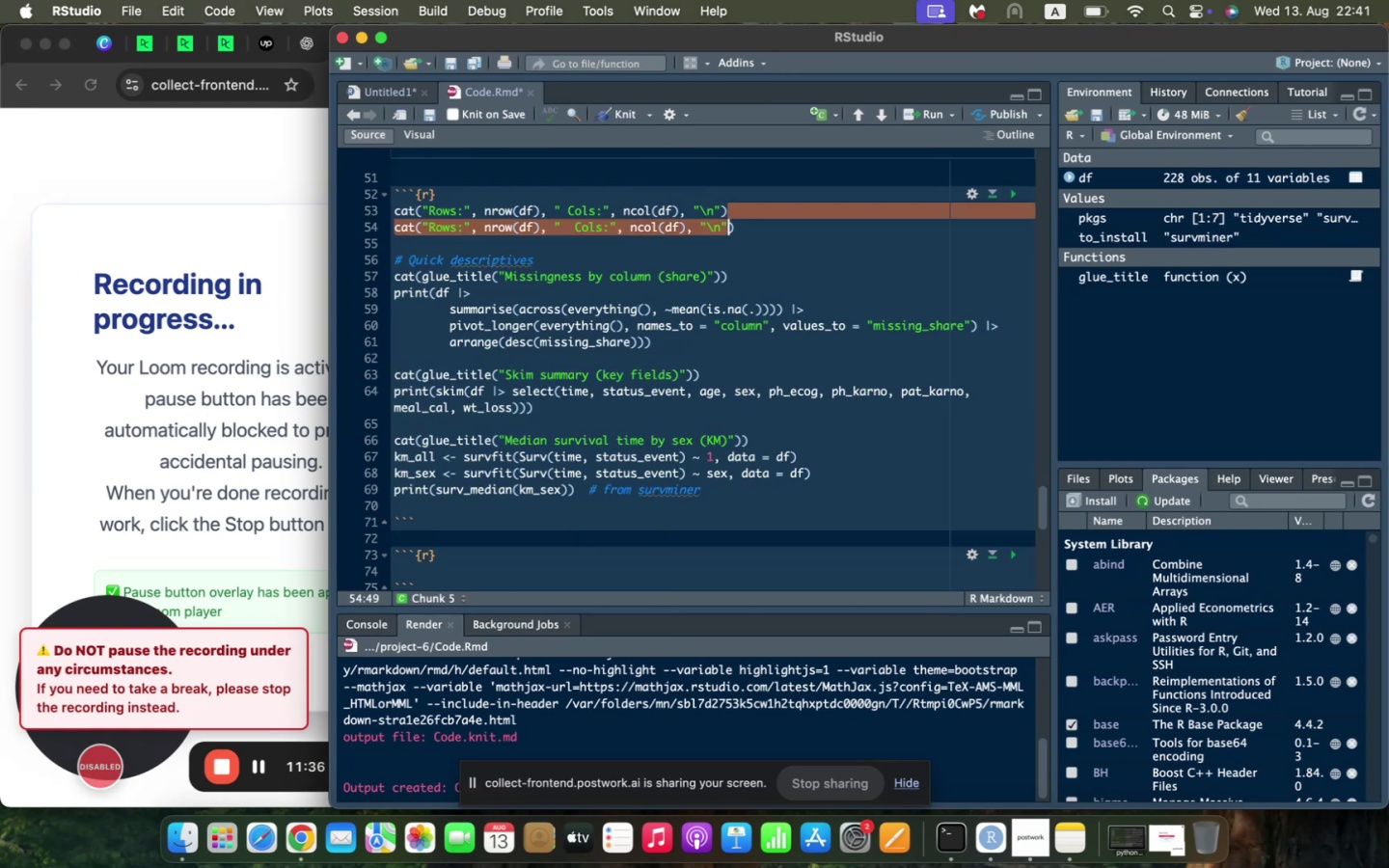 
key(Shift+ArrowRight)
 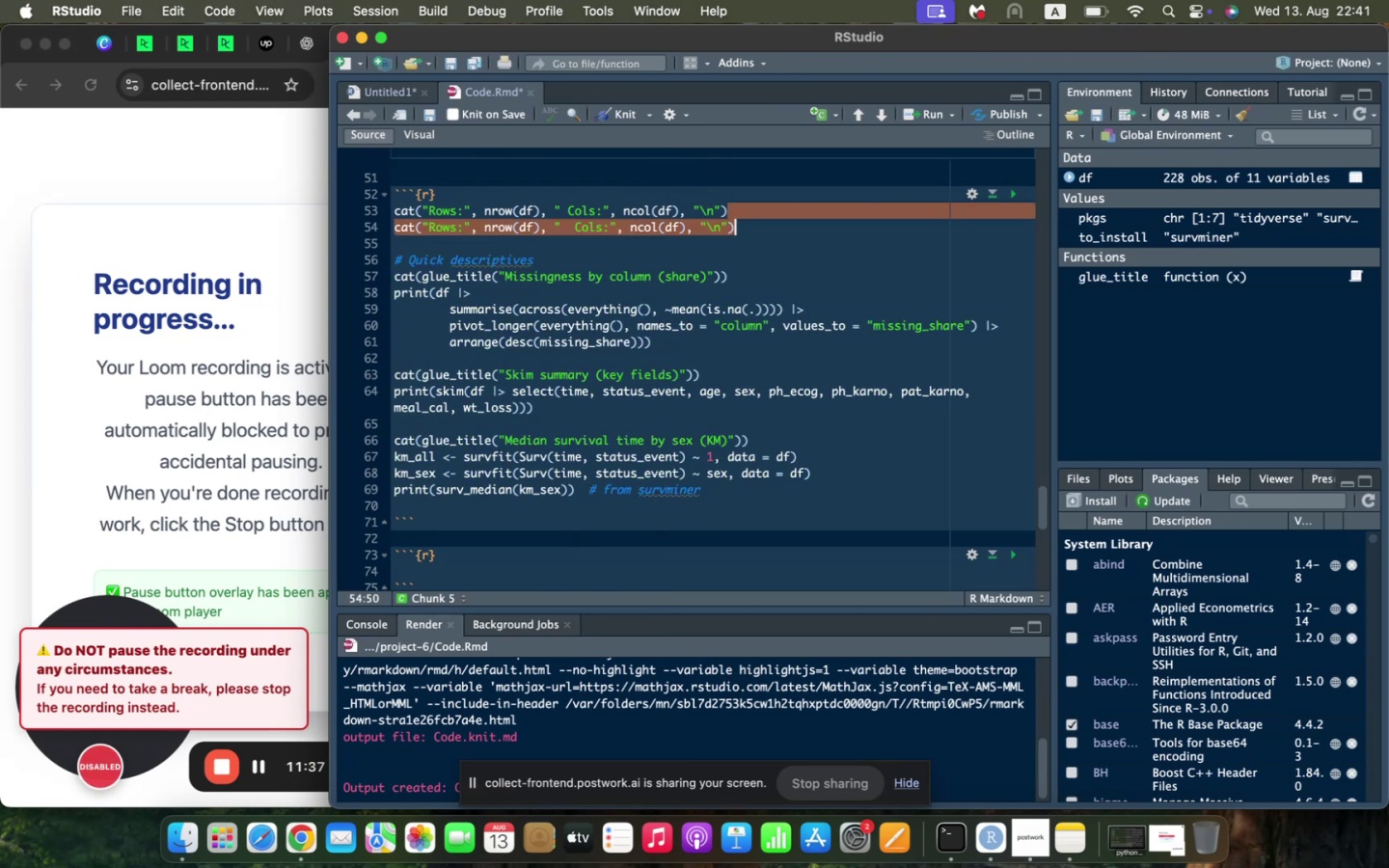 
key(Backspace)
 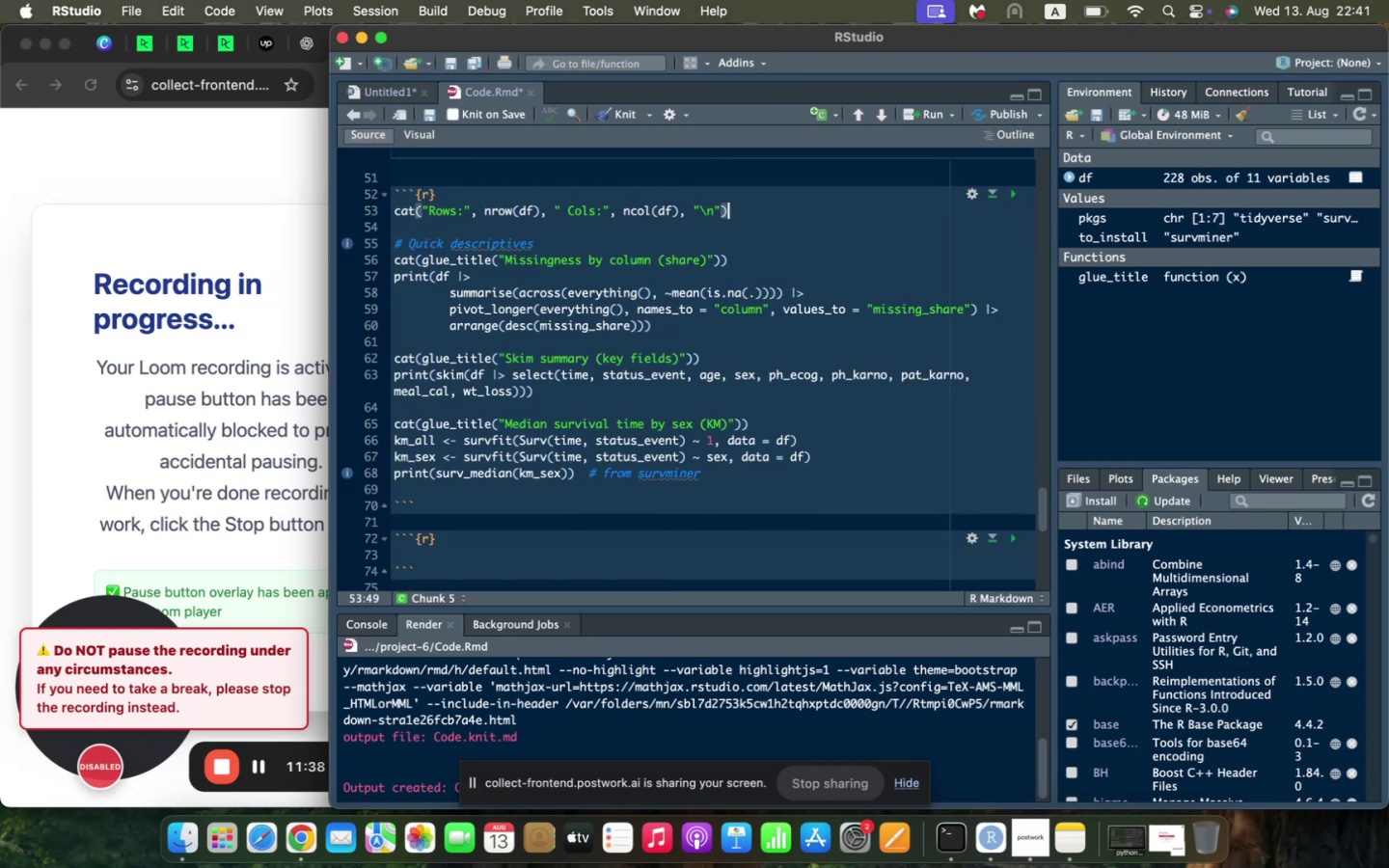 
key(ArrowDown)
 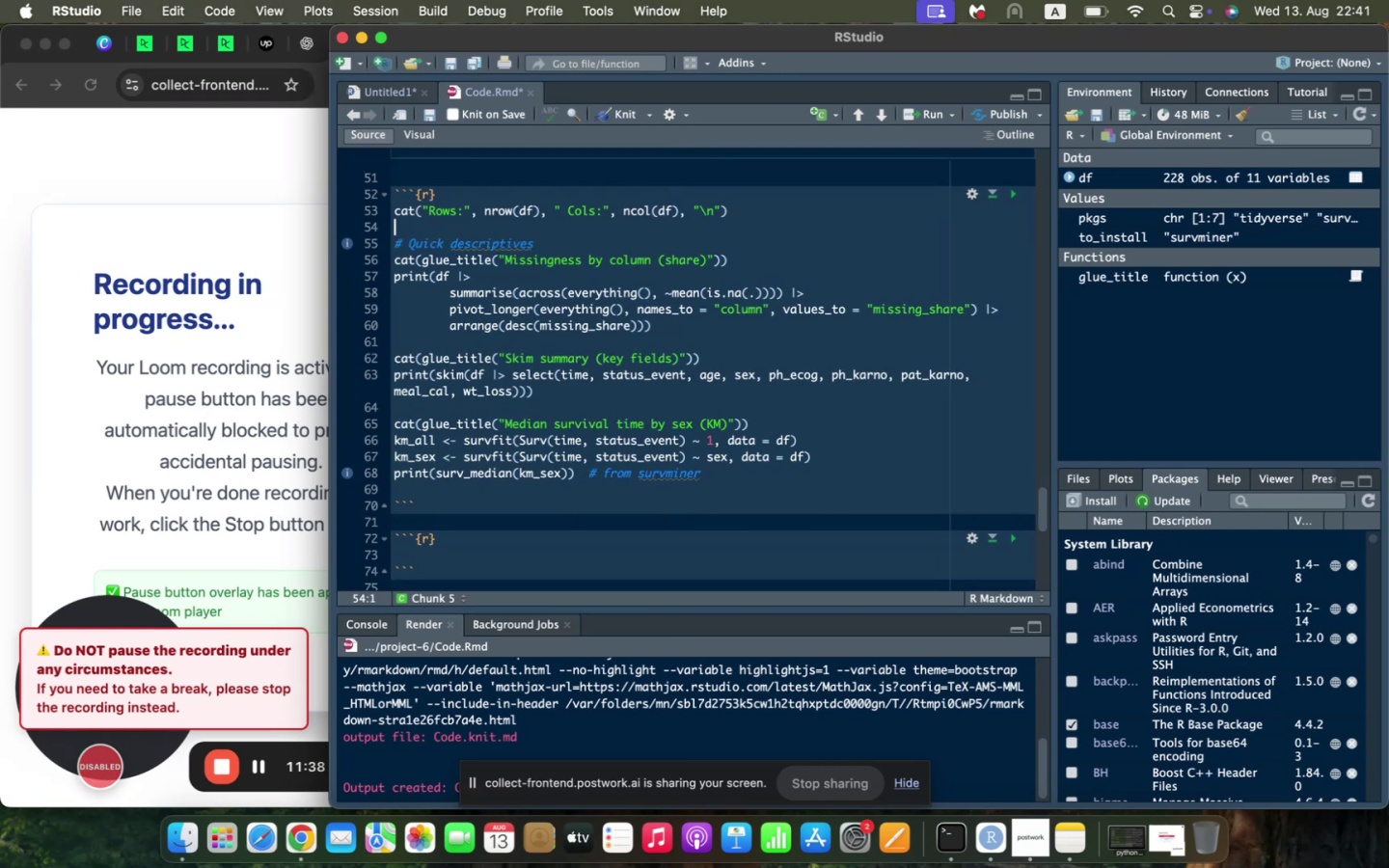 
hold_key(key=ArrowDown, duration=1.44)
 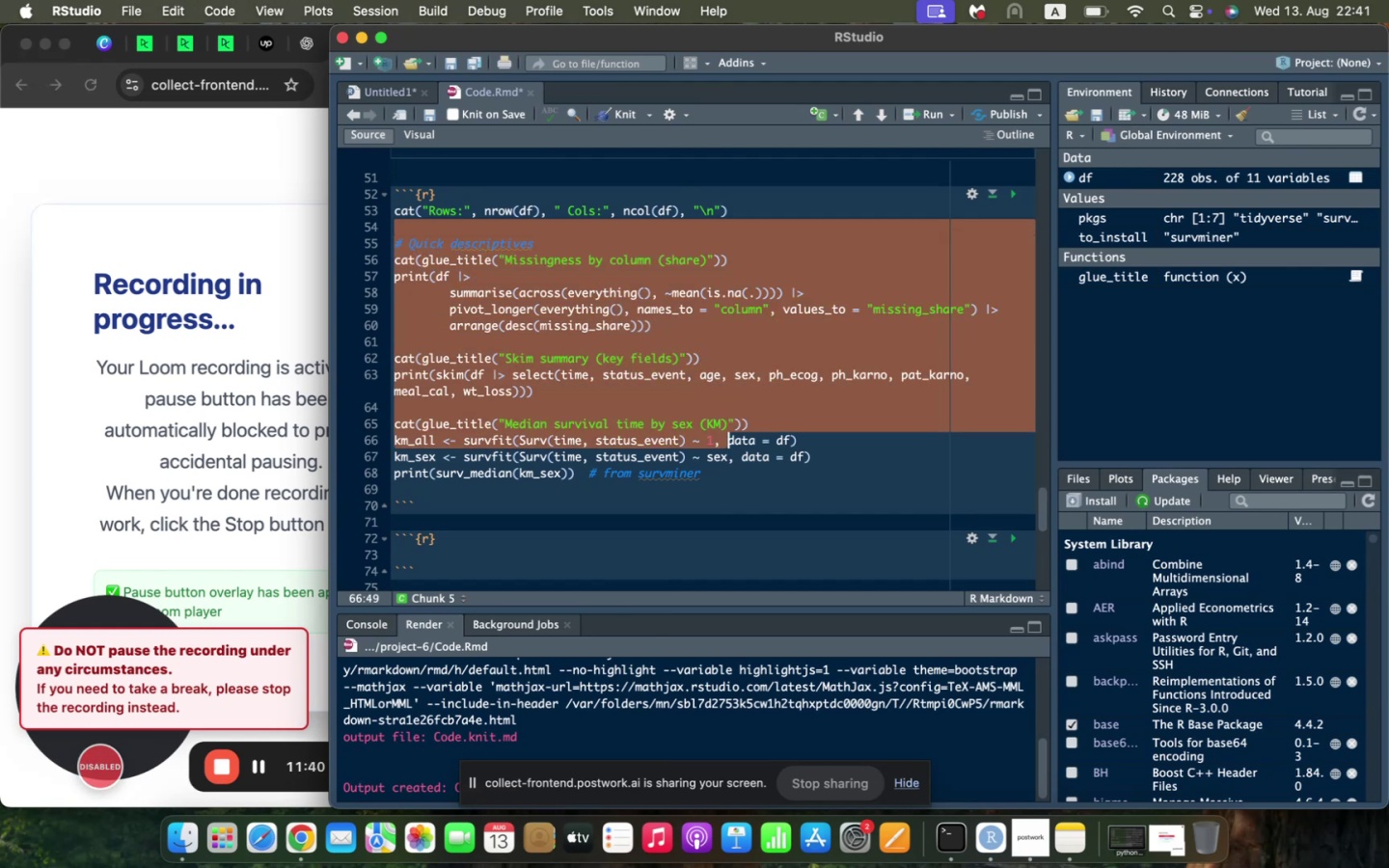 
key(Shift+ArrowDown)
 